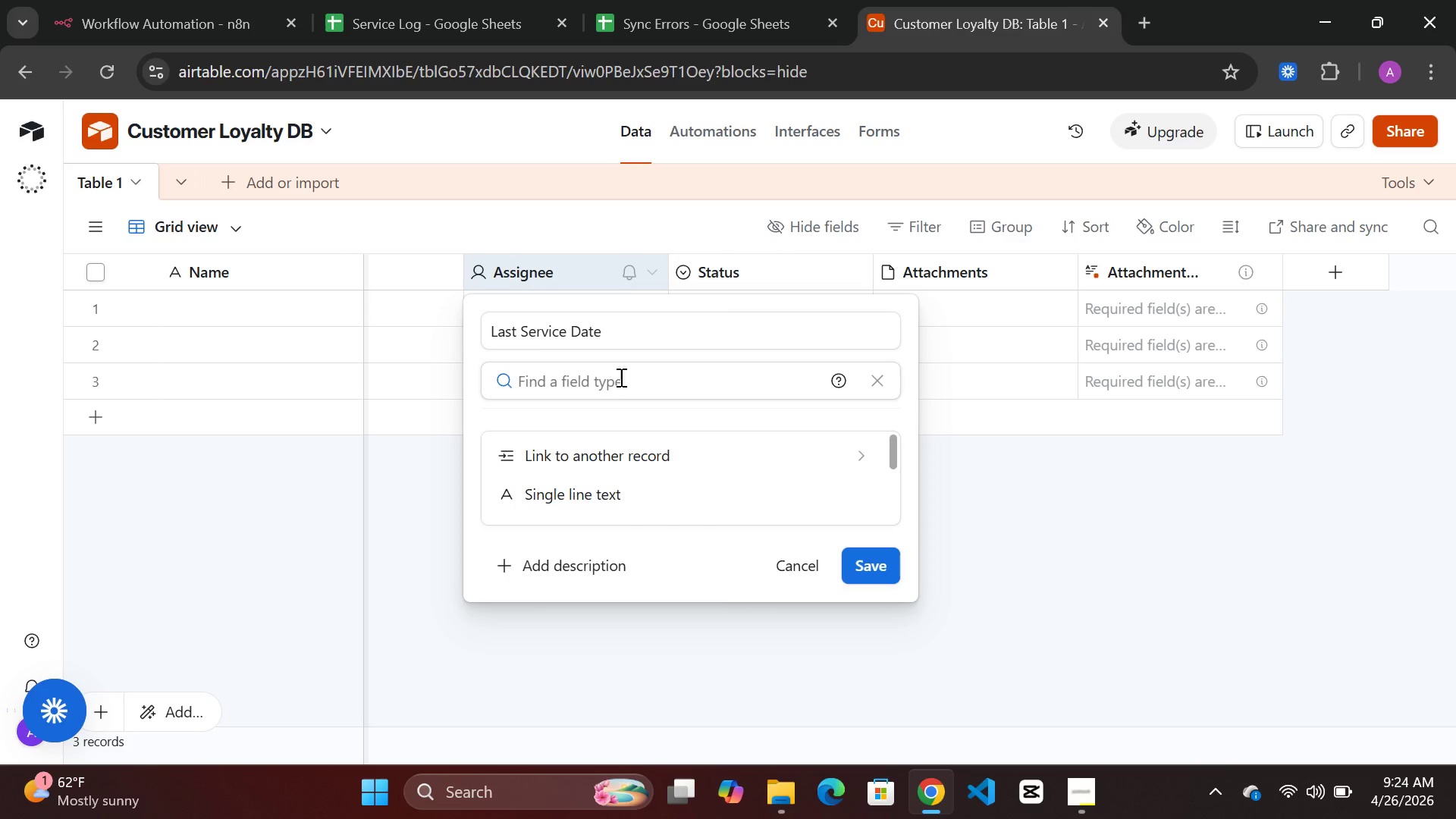 
type(dat)
 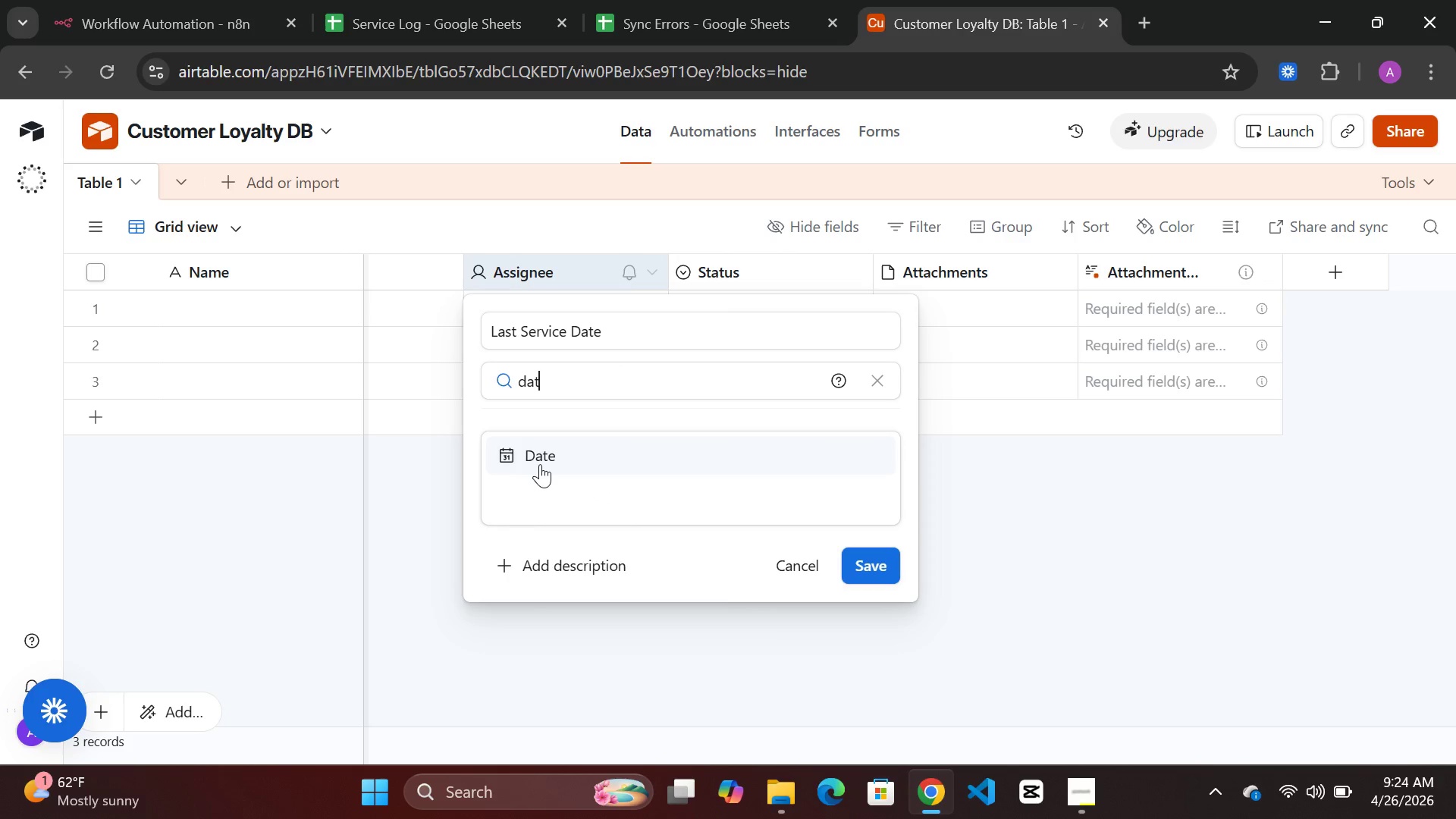 
left_click([540, 464])
 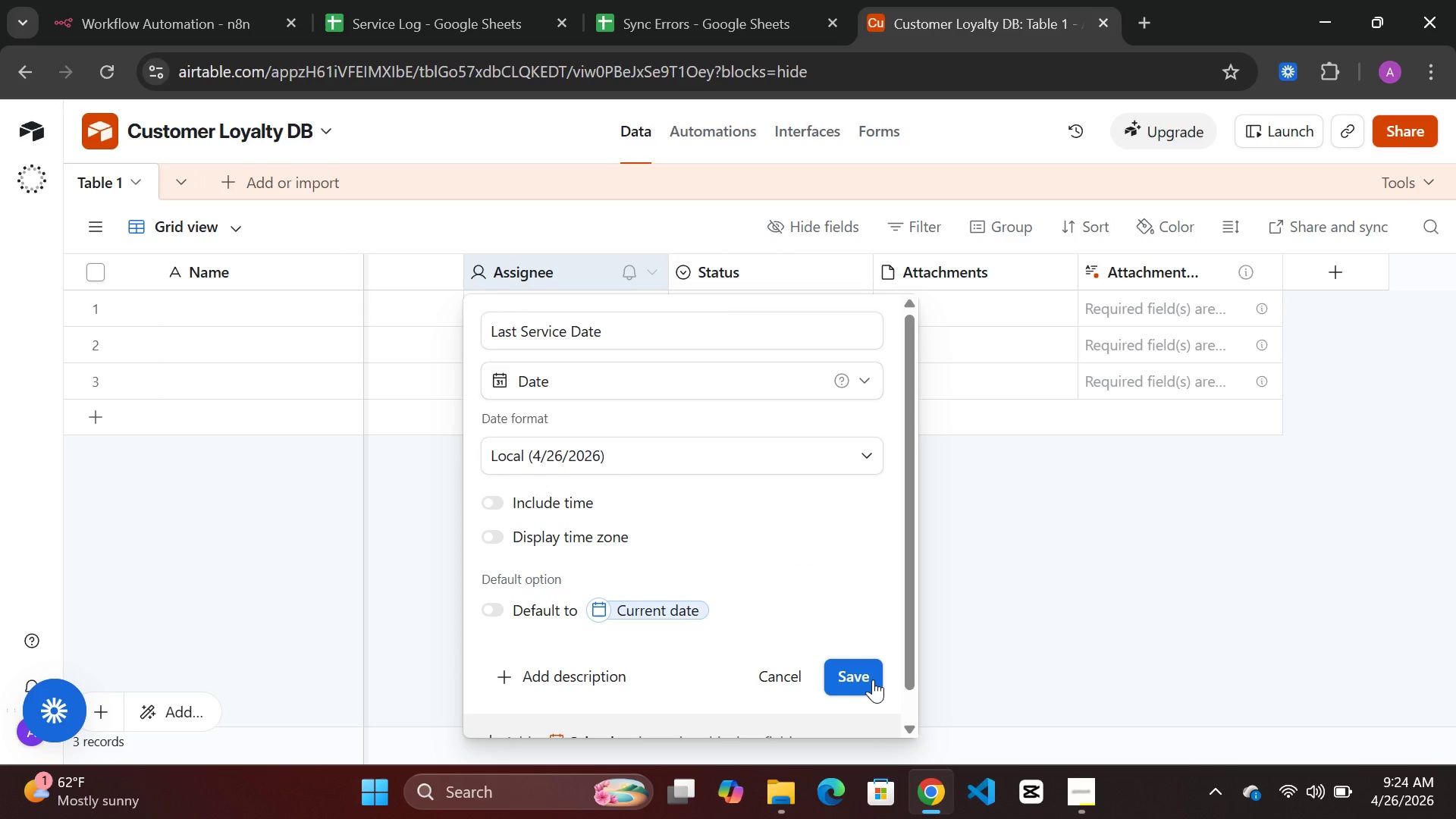 
left_click([863, 679])
 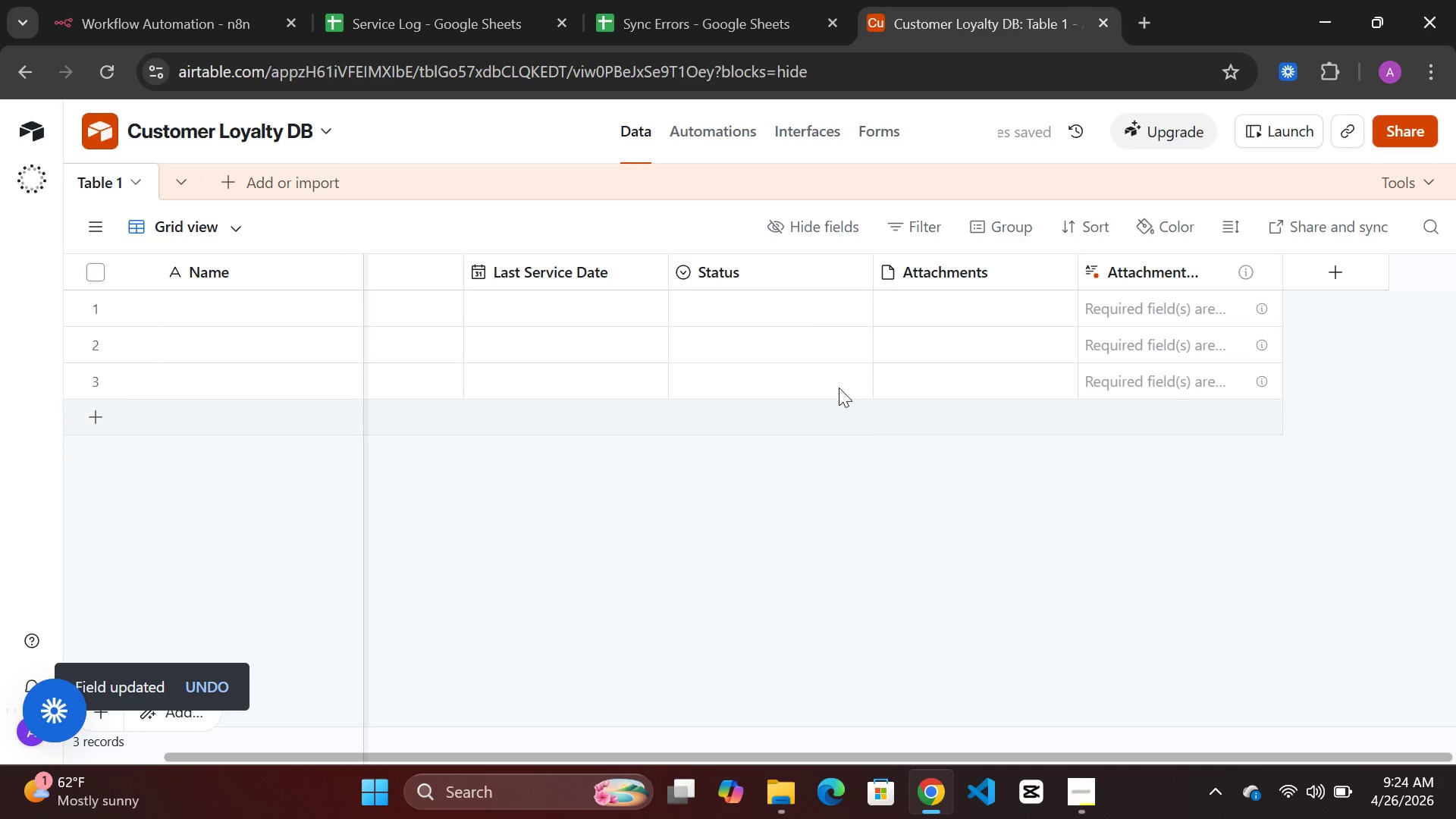 
mouse_move([756, 277])
 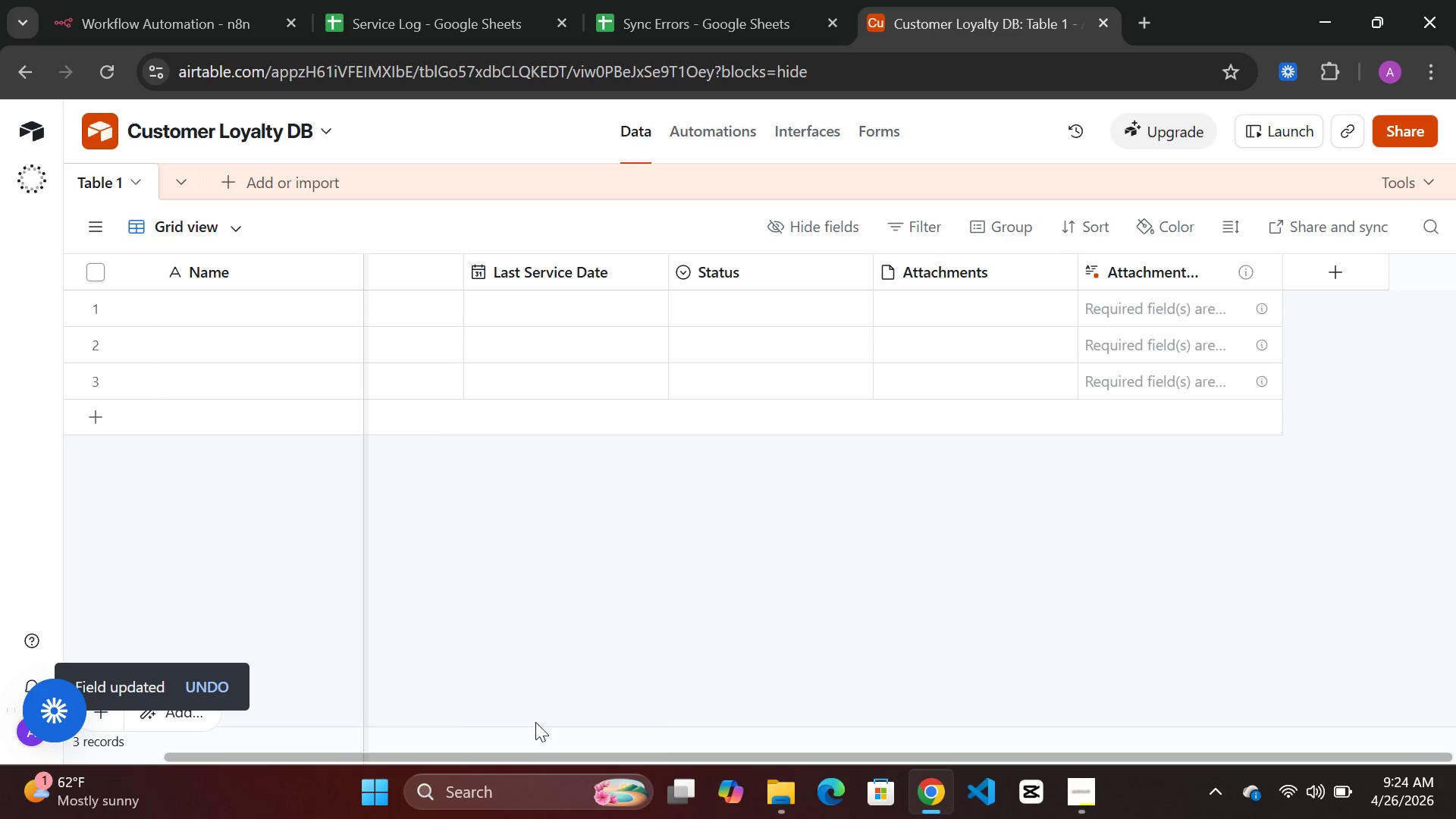 
wait(6.12)
 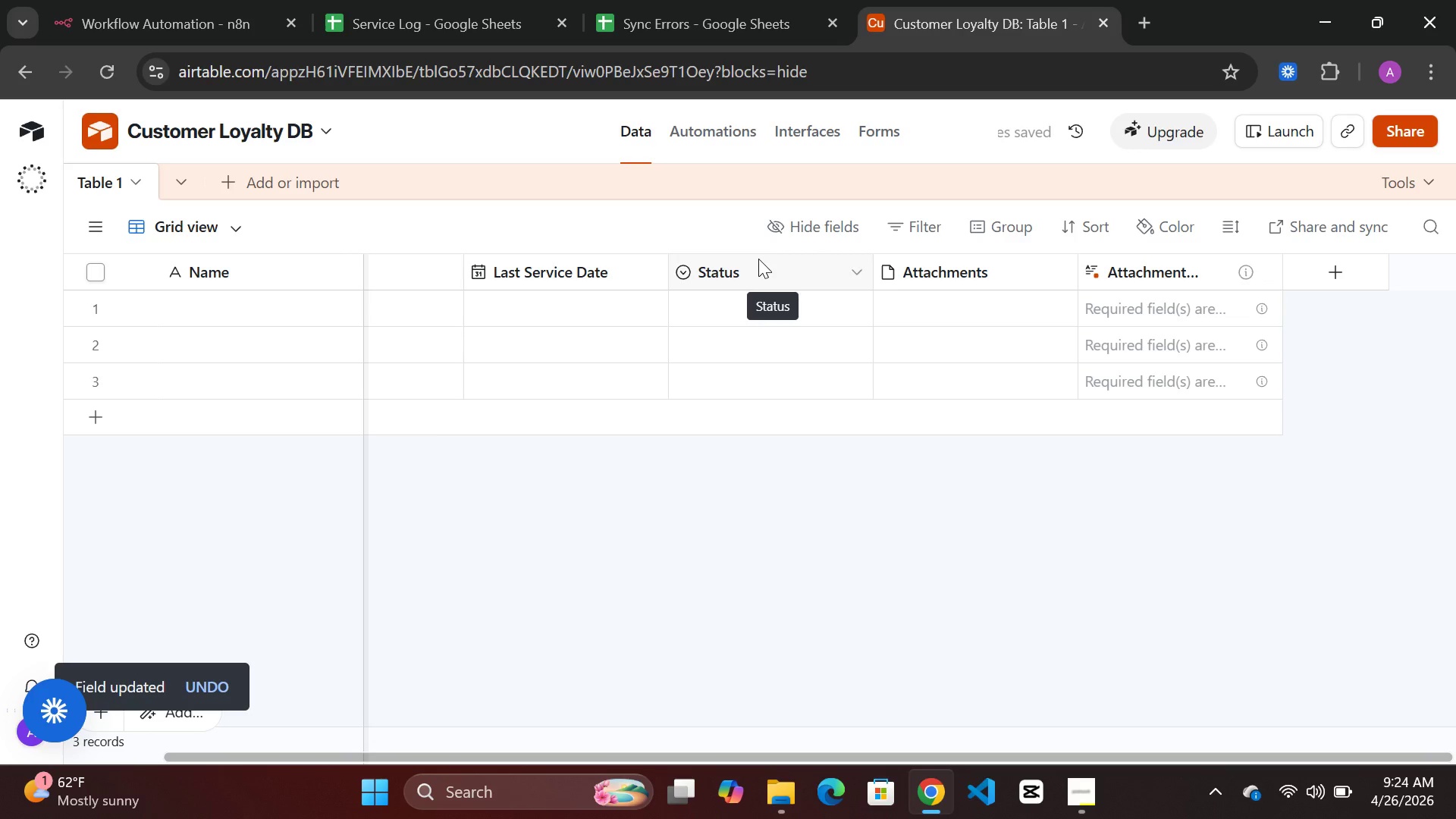 
left_click_drag(start_coordinate=[522, 755], to_coordinate=[367, 766])
 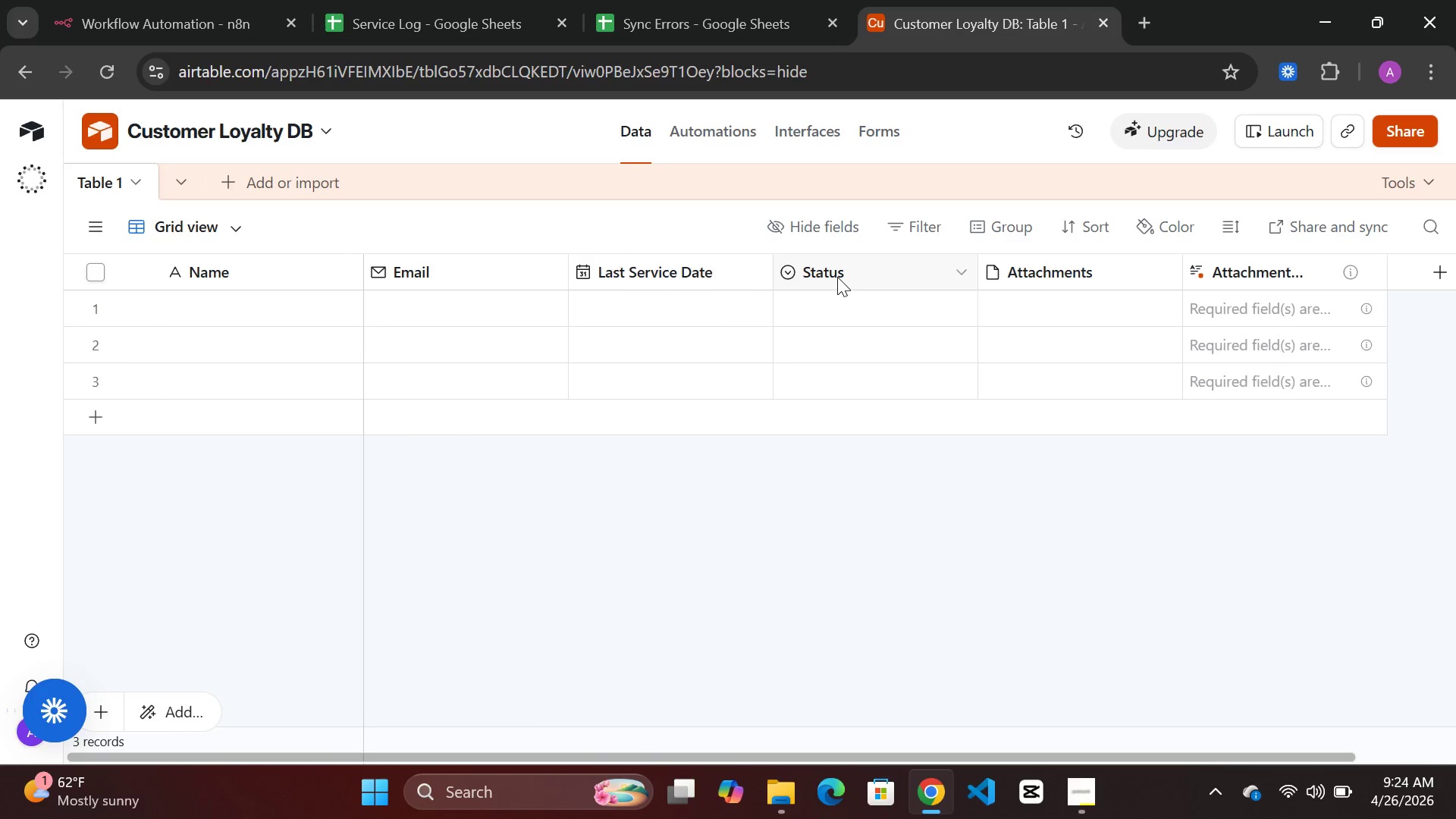 
double_click([837, 277])
 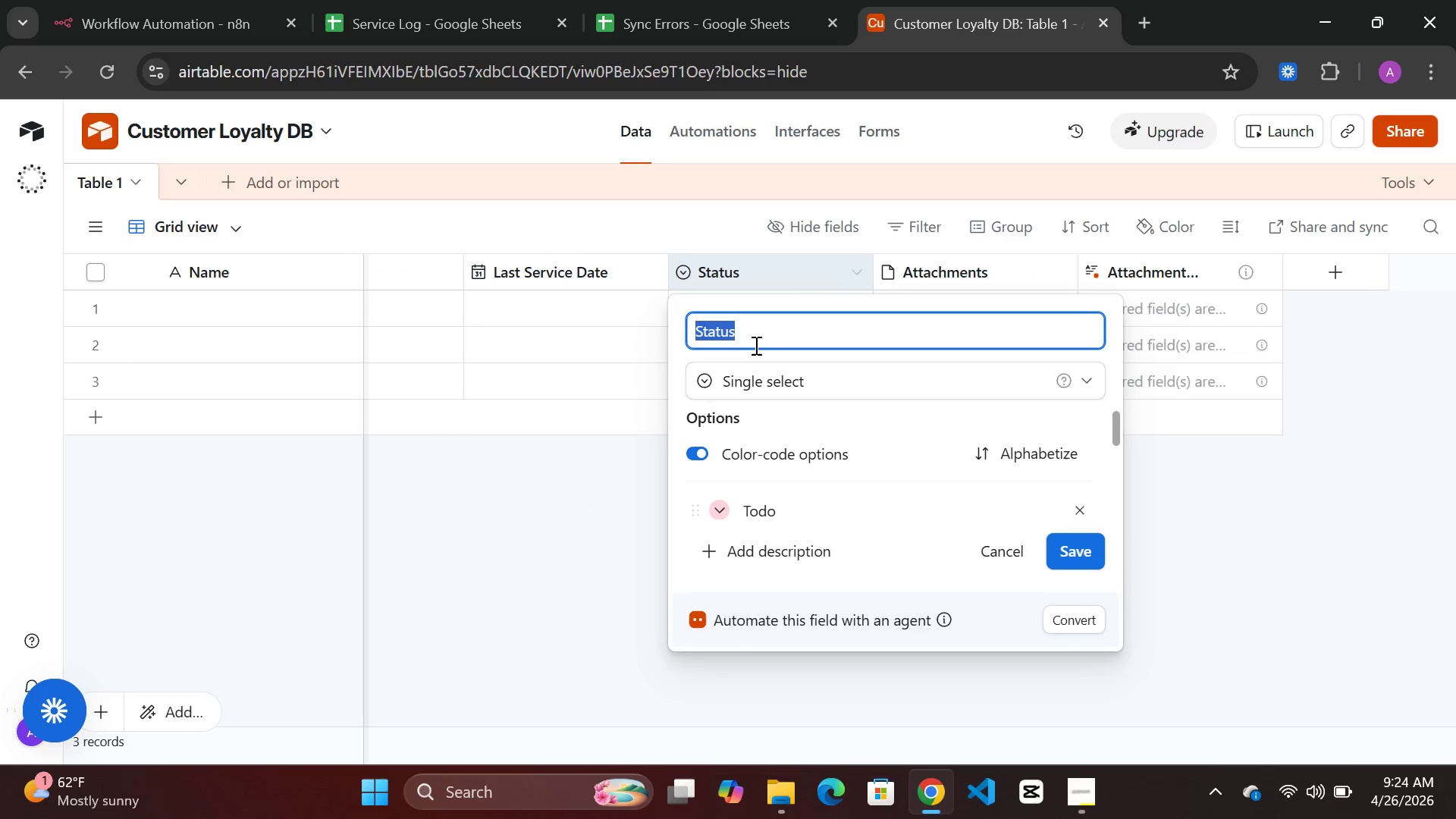 
left_click([748, 345])
 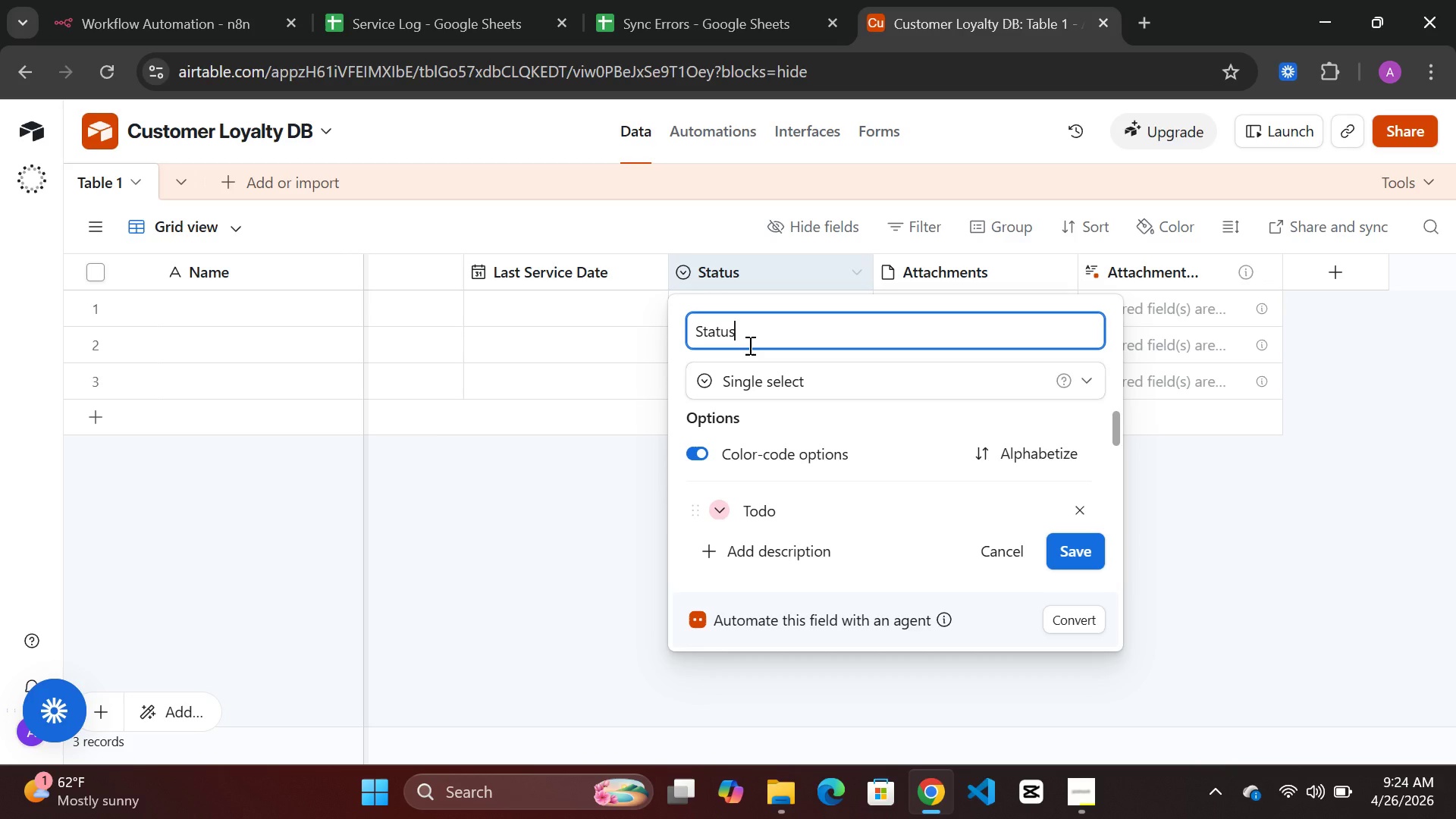 
key(Delete)
 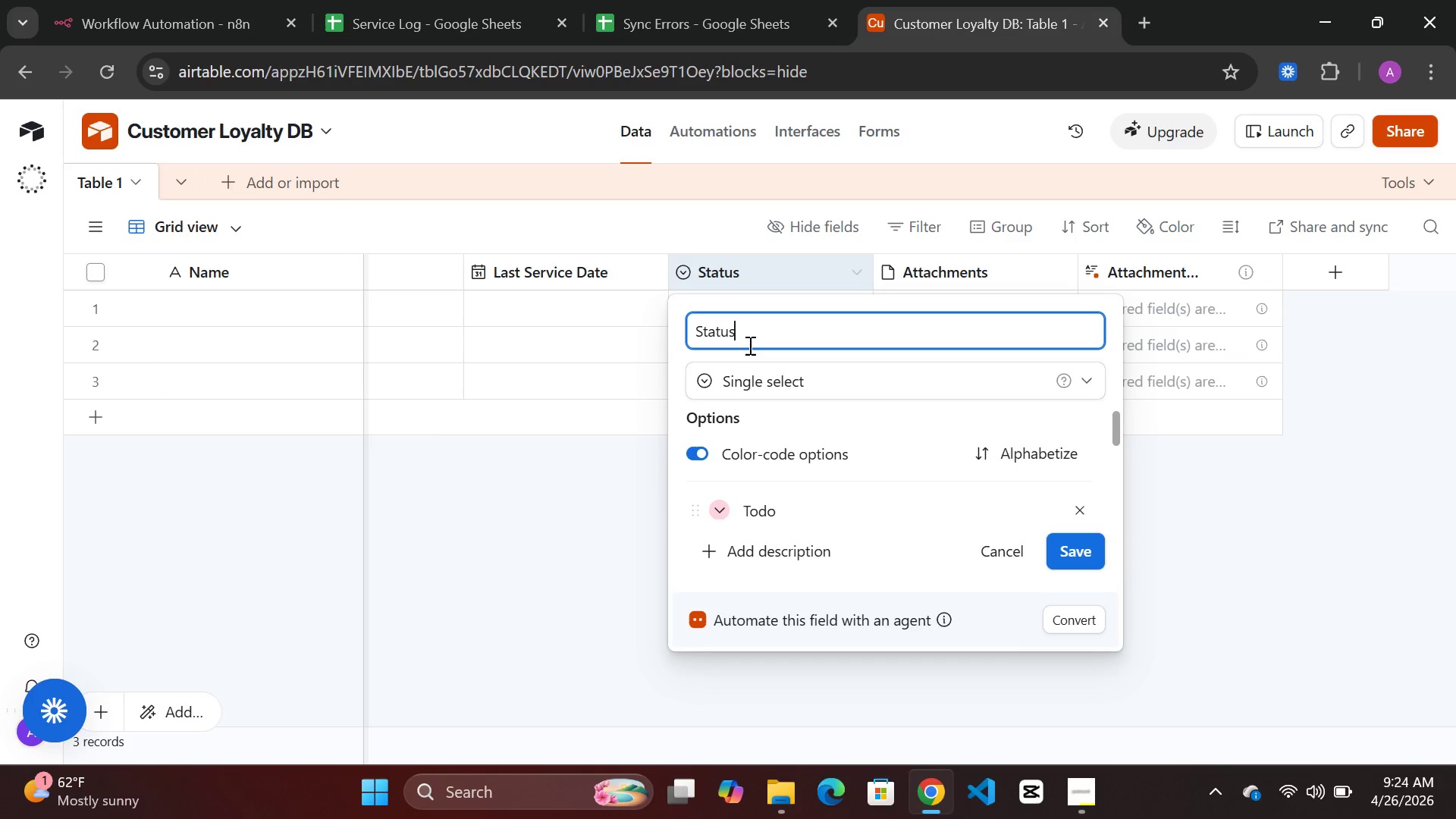 
key(Delete)
 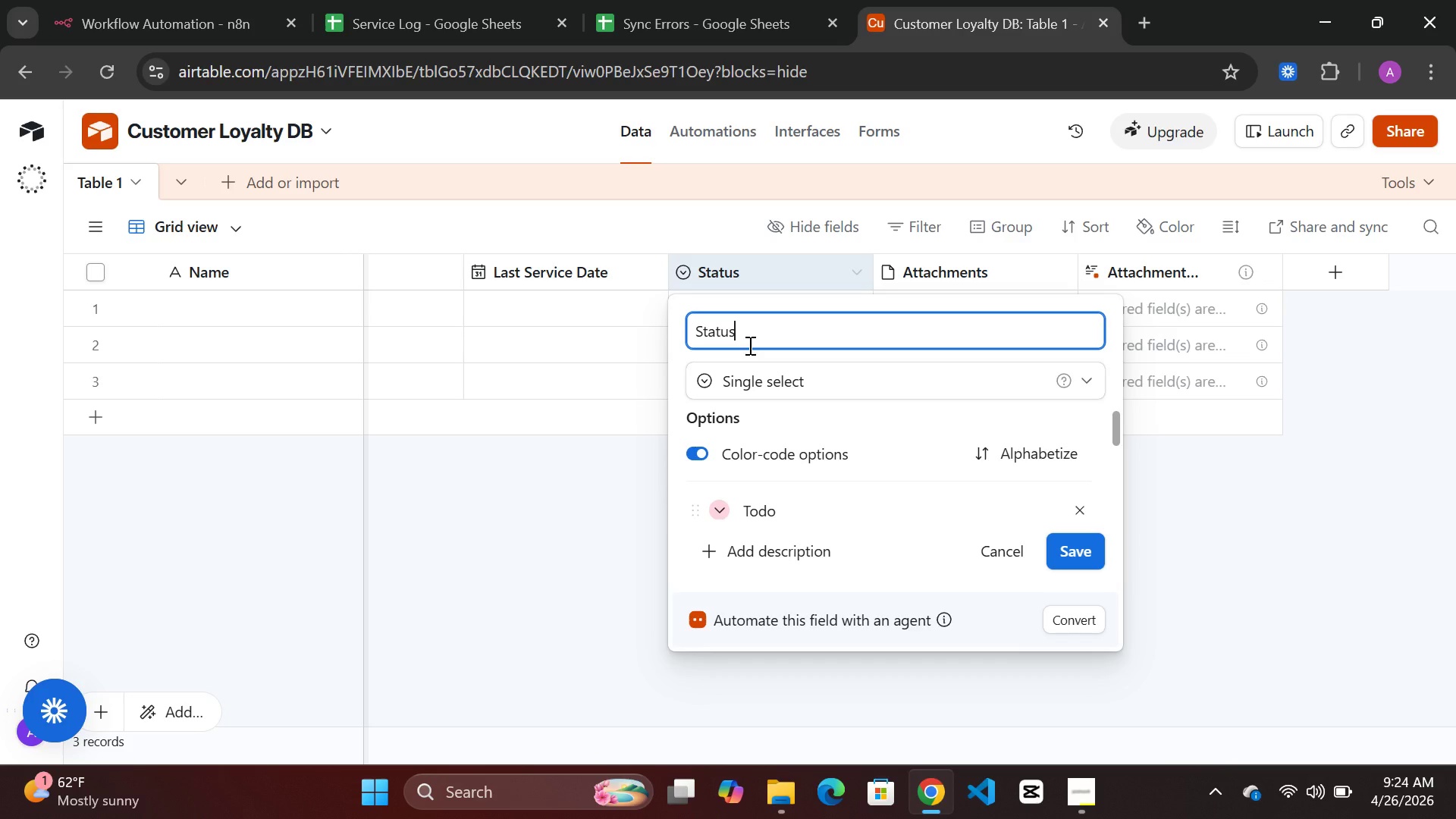 
hold_key(key=Backspace, duration=0.81)
 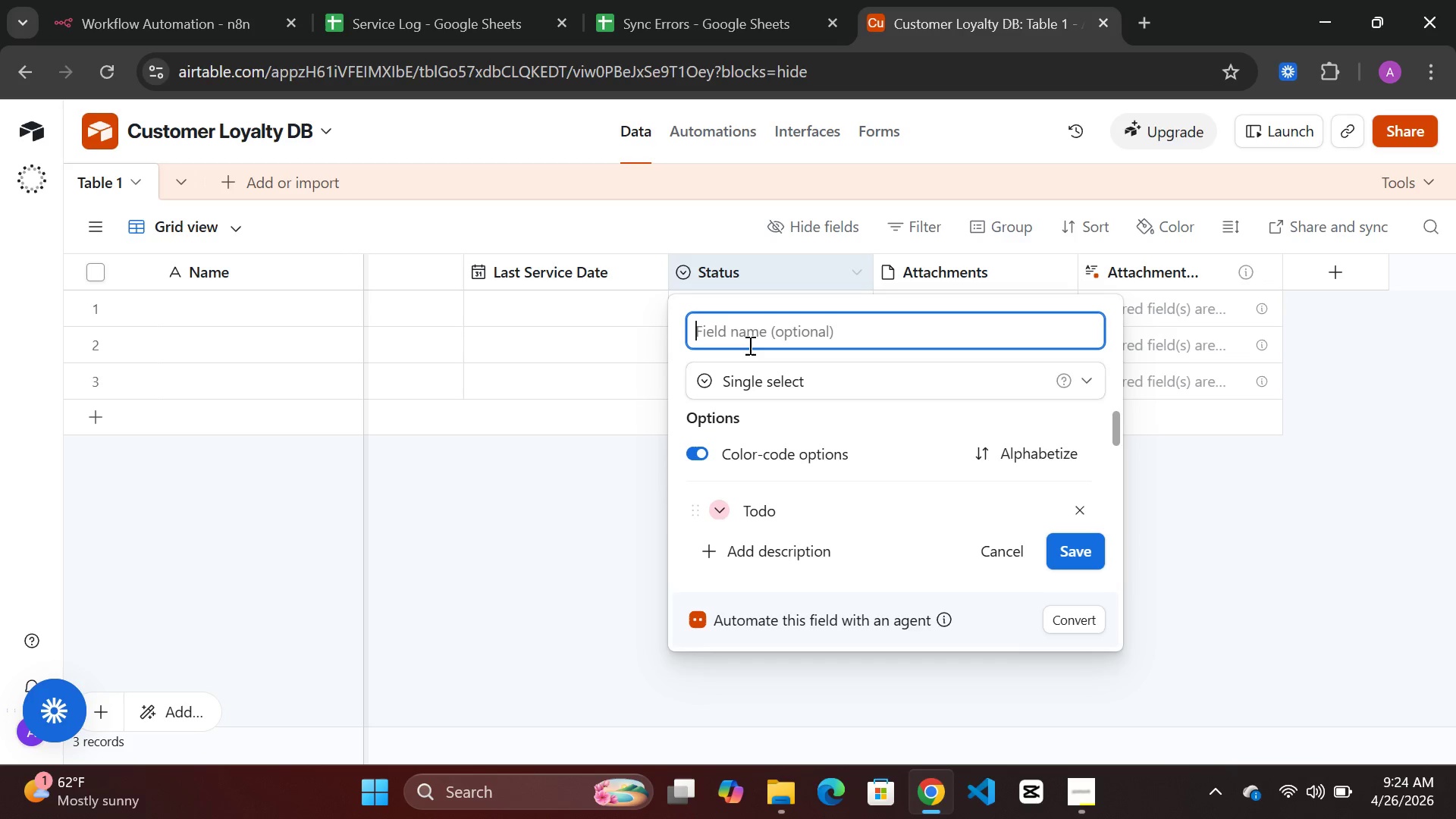 
type(Total Invoie)
 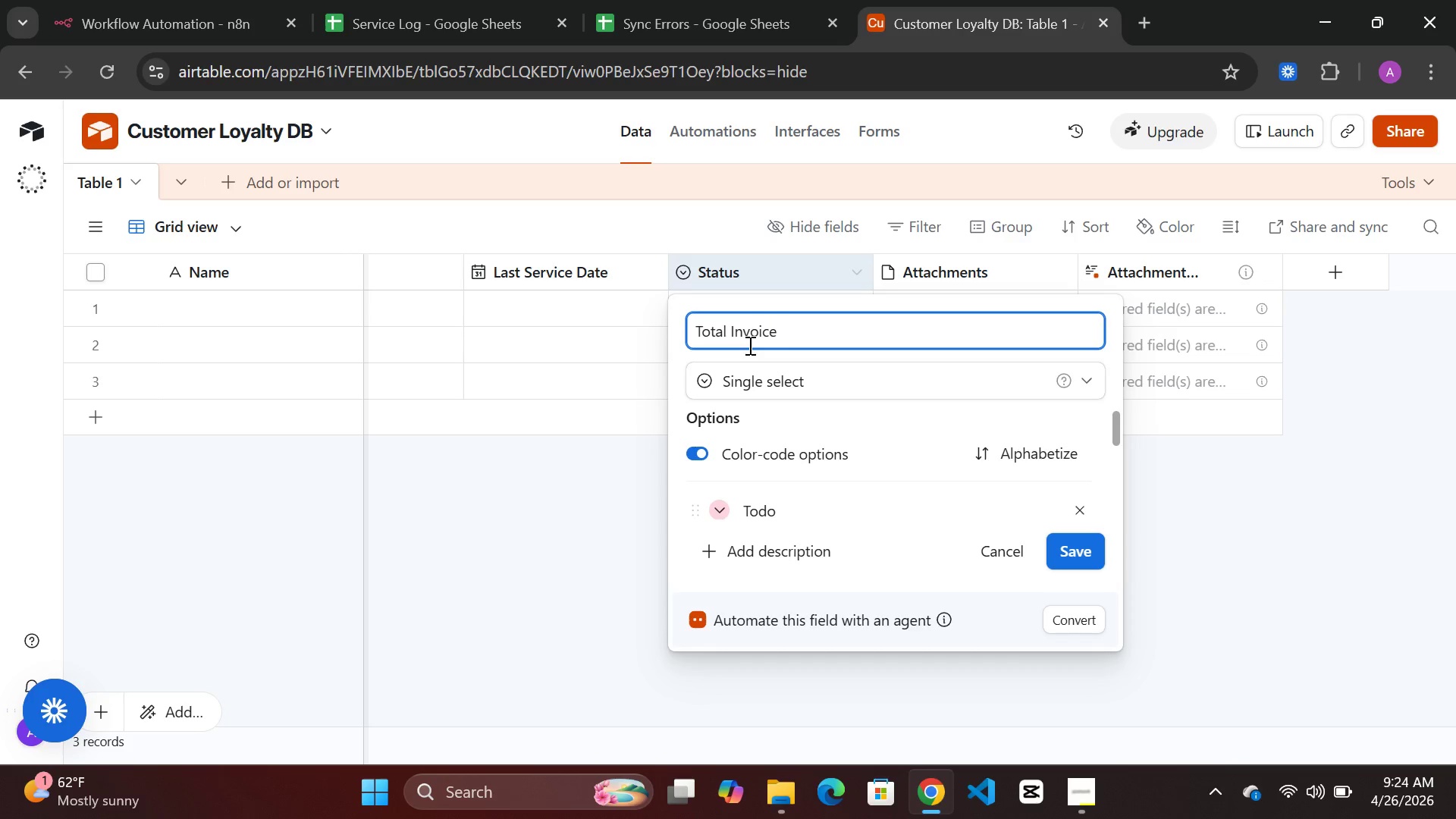 
hold_key(key=C, duration=0.34)
 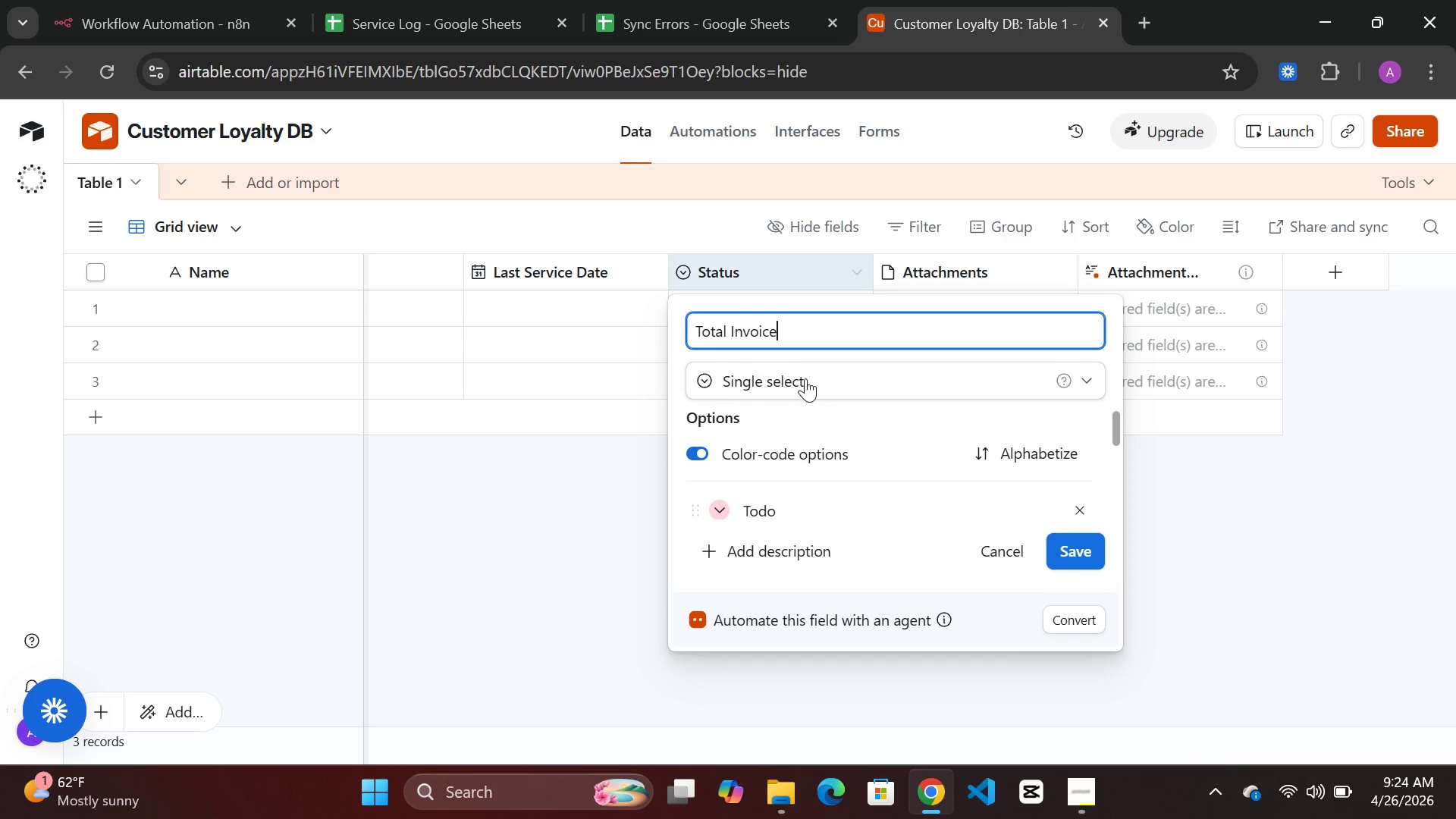 
left_click([805, 378])
 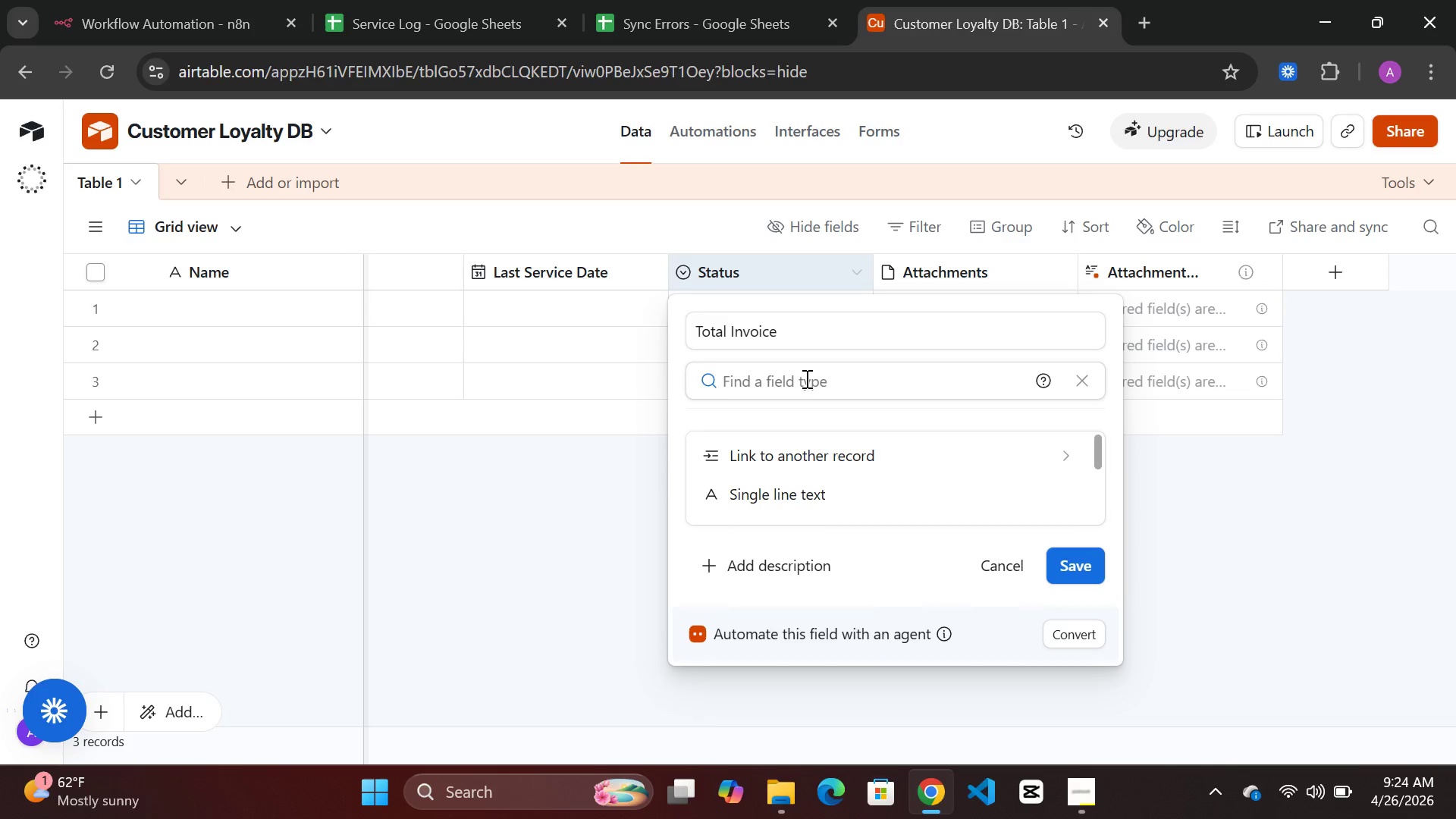 
type(num)
 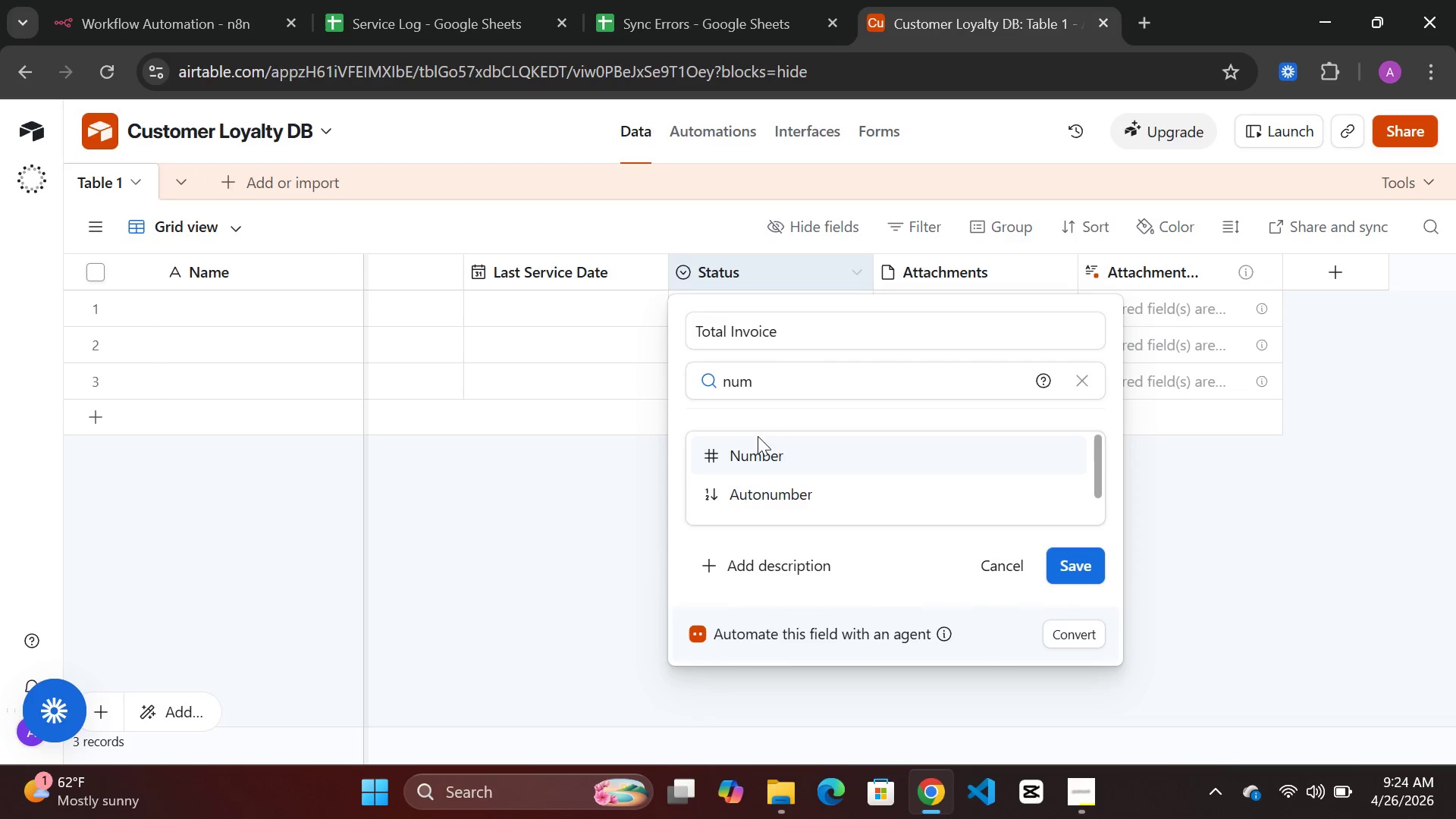 
left_click([755, 447])
 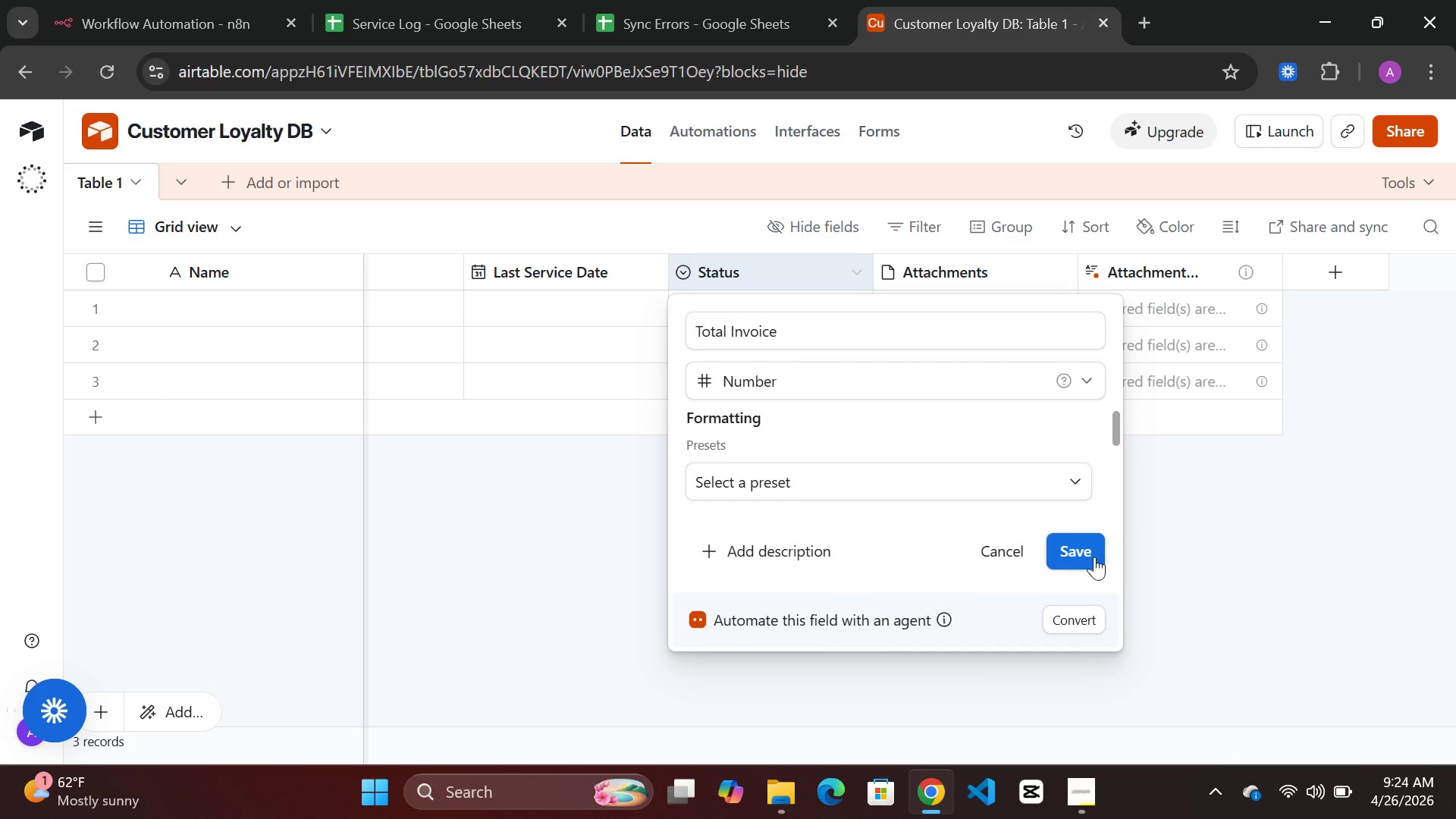 
left_click([1083, 544])
 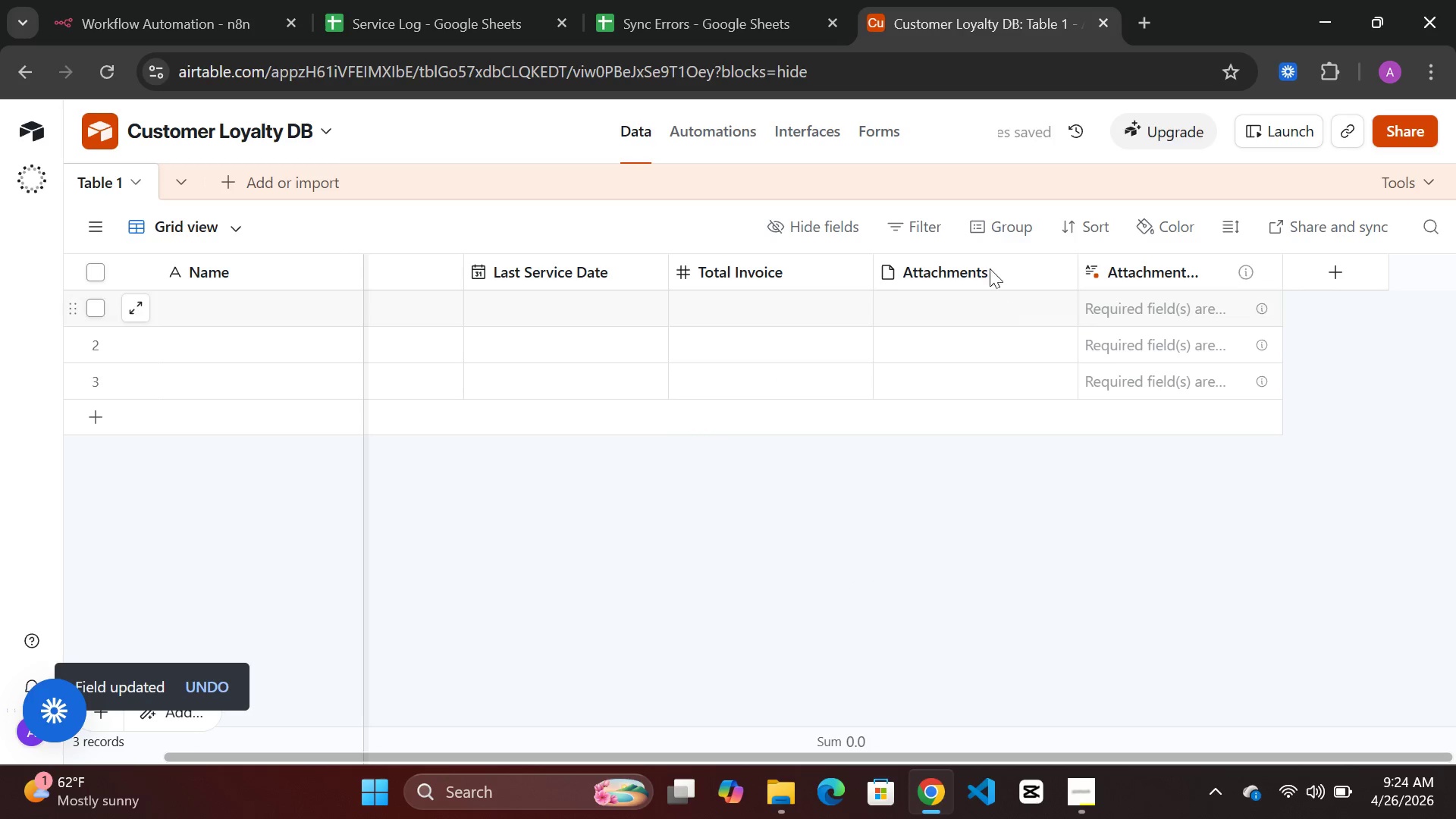 
wait(5.75)
 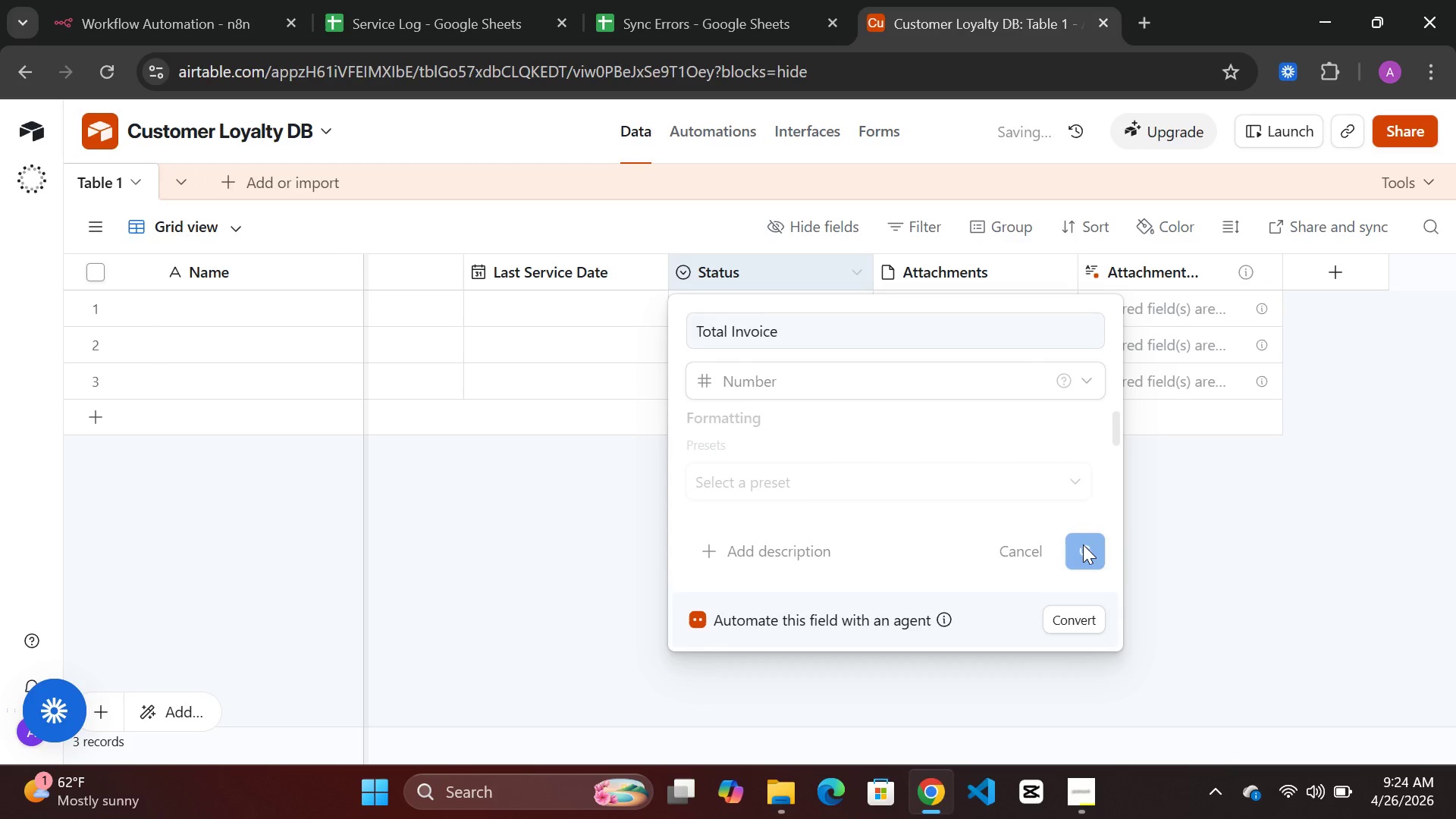 
right_click([974, 269])
 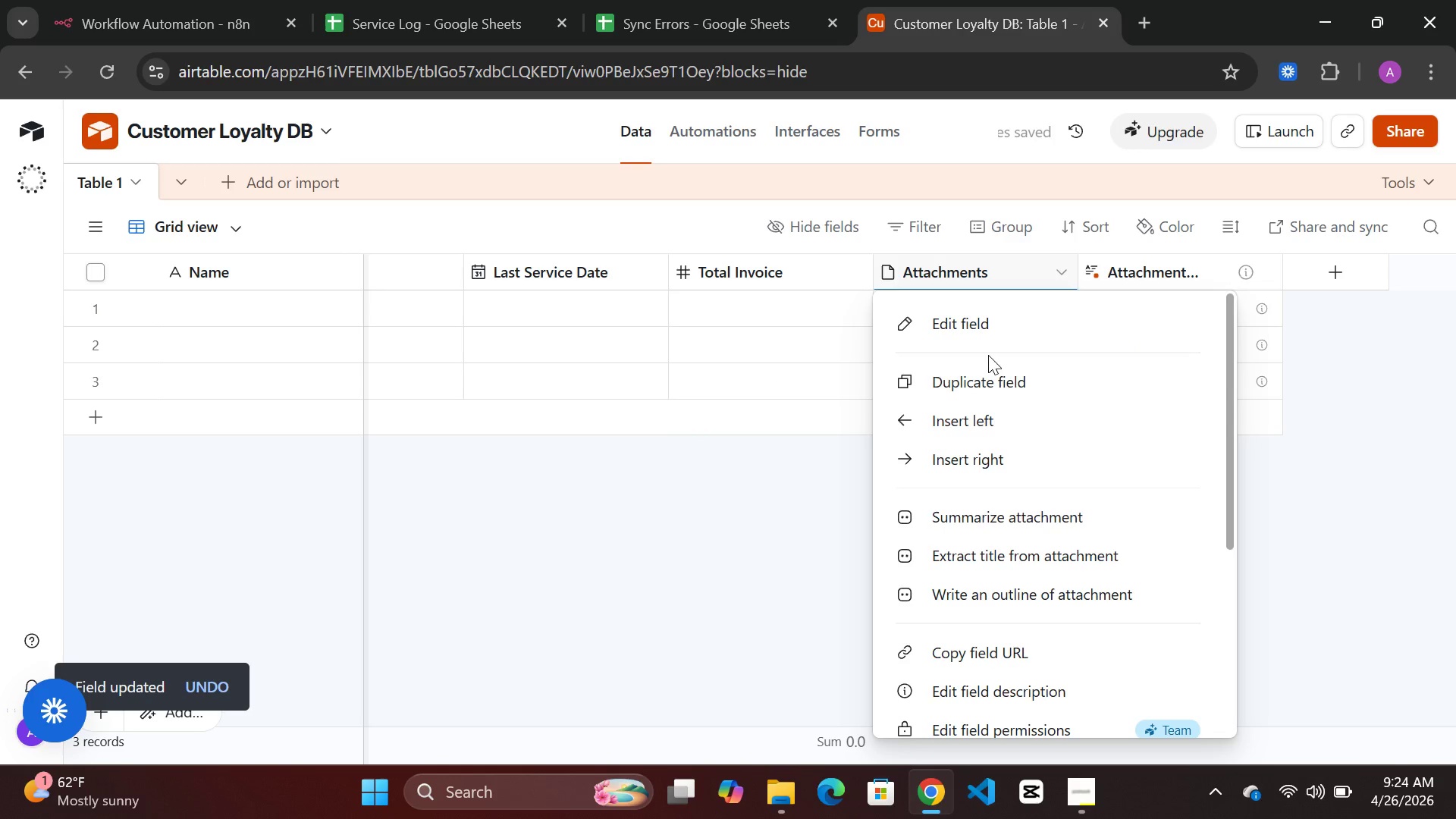 
mouse_move([987, 504])
 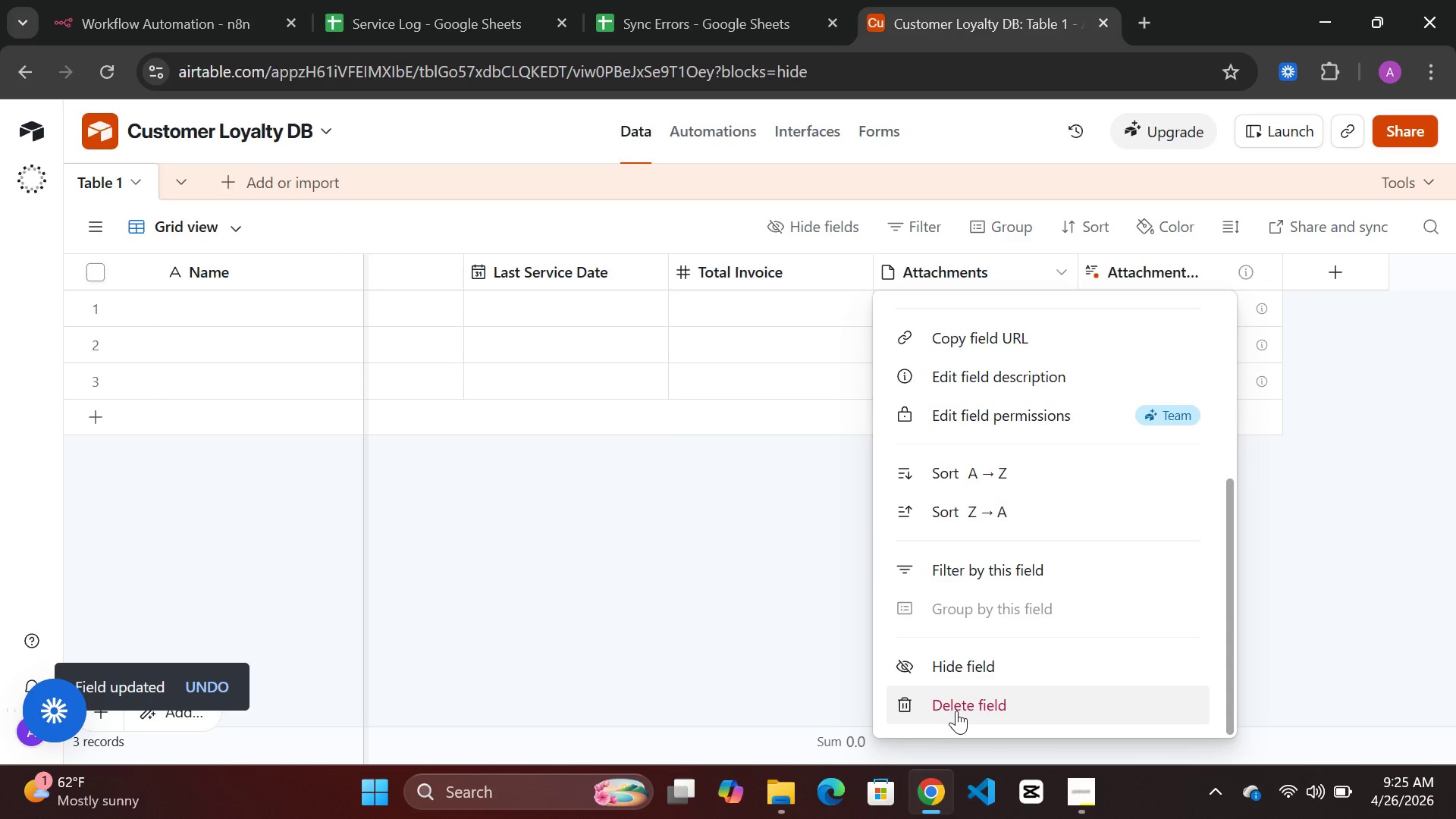 
left_click([956, 711])
 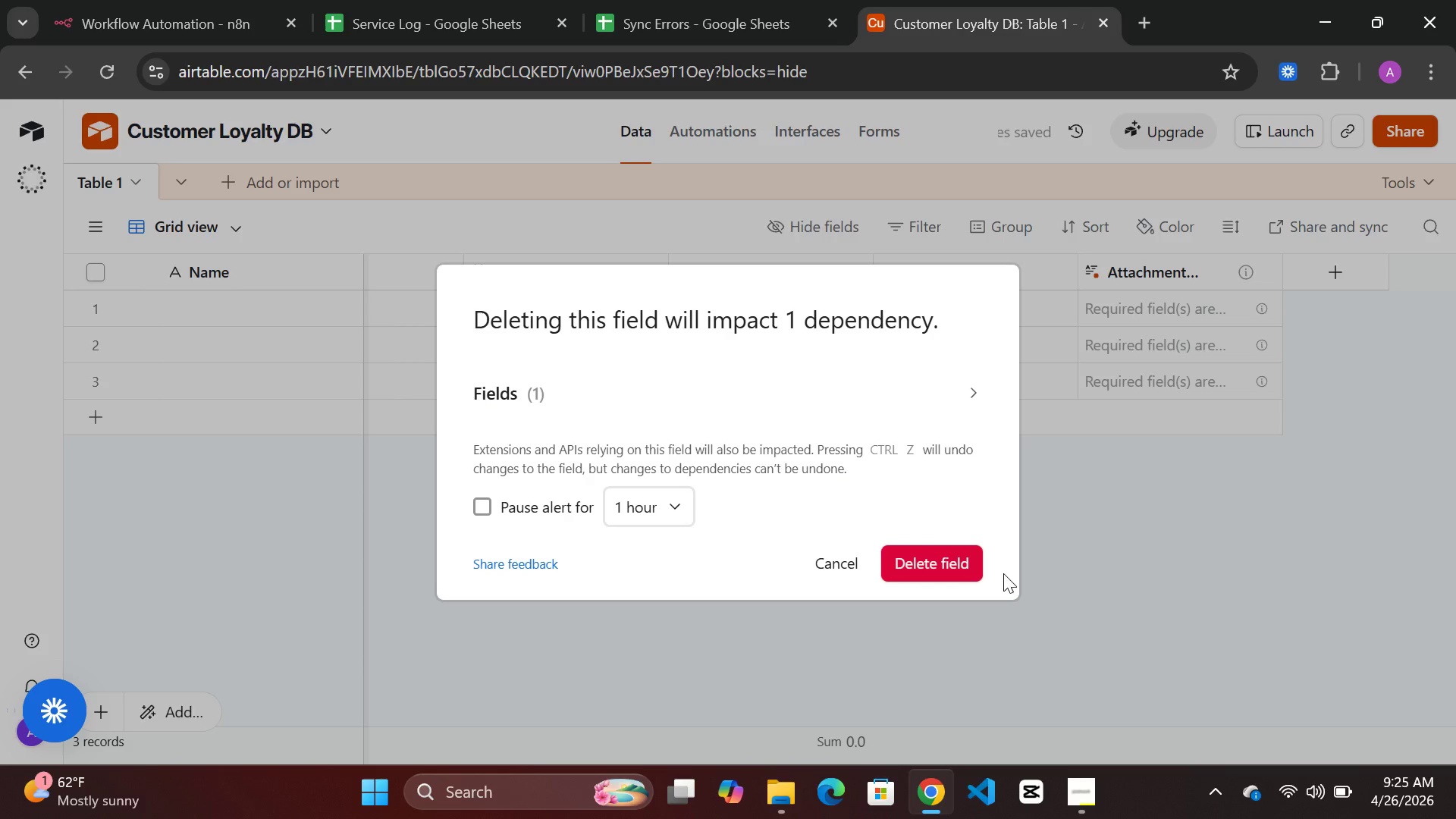 
left_click([941, 563])
 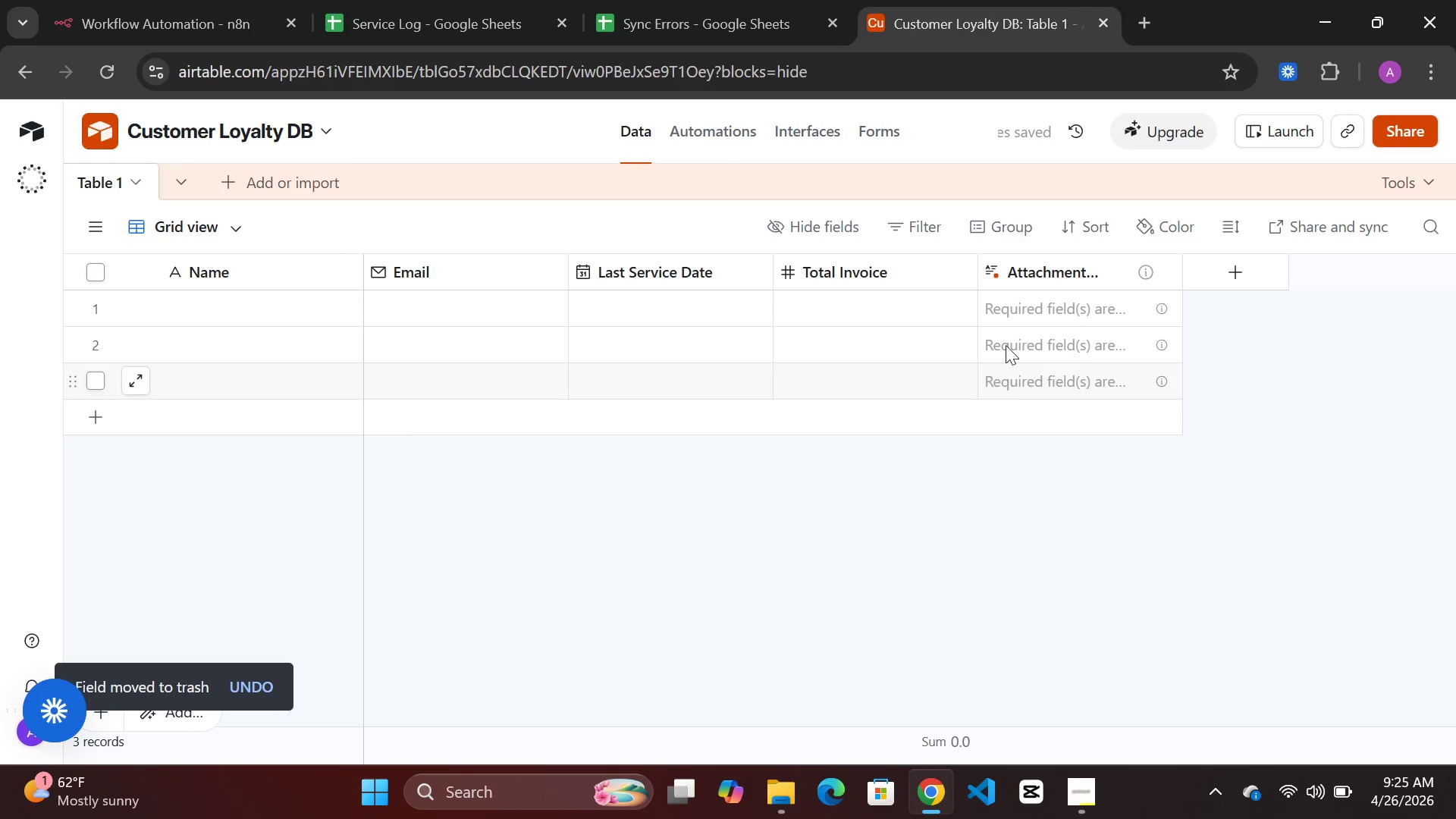 
right_click([1042, 278])
 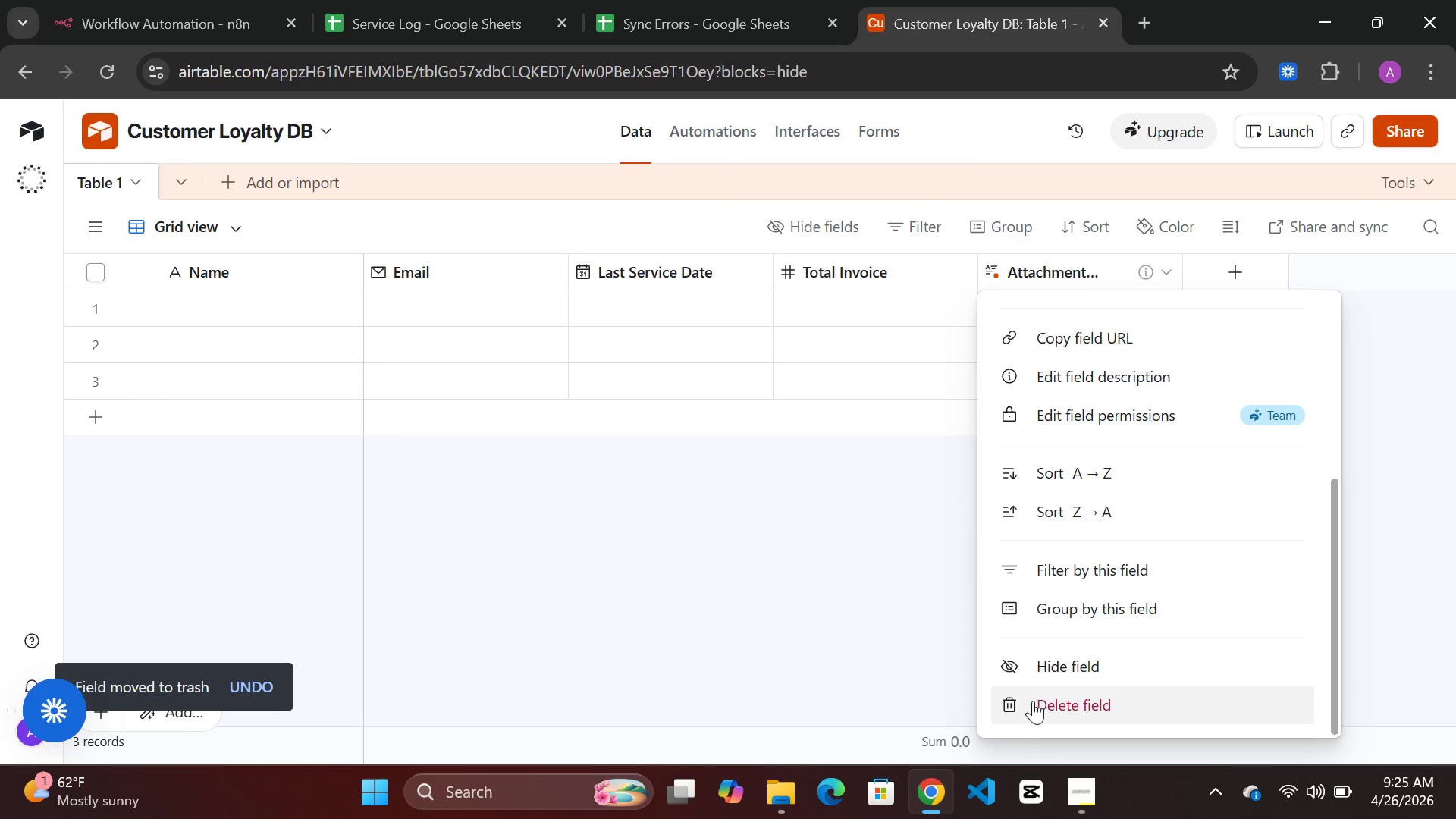 
left_click([1055, 702])
 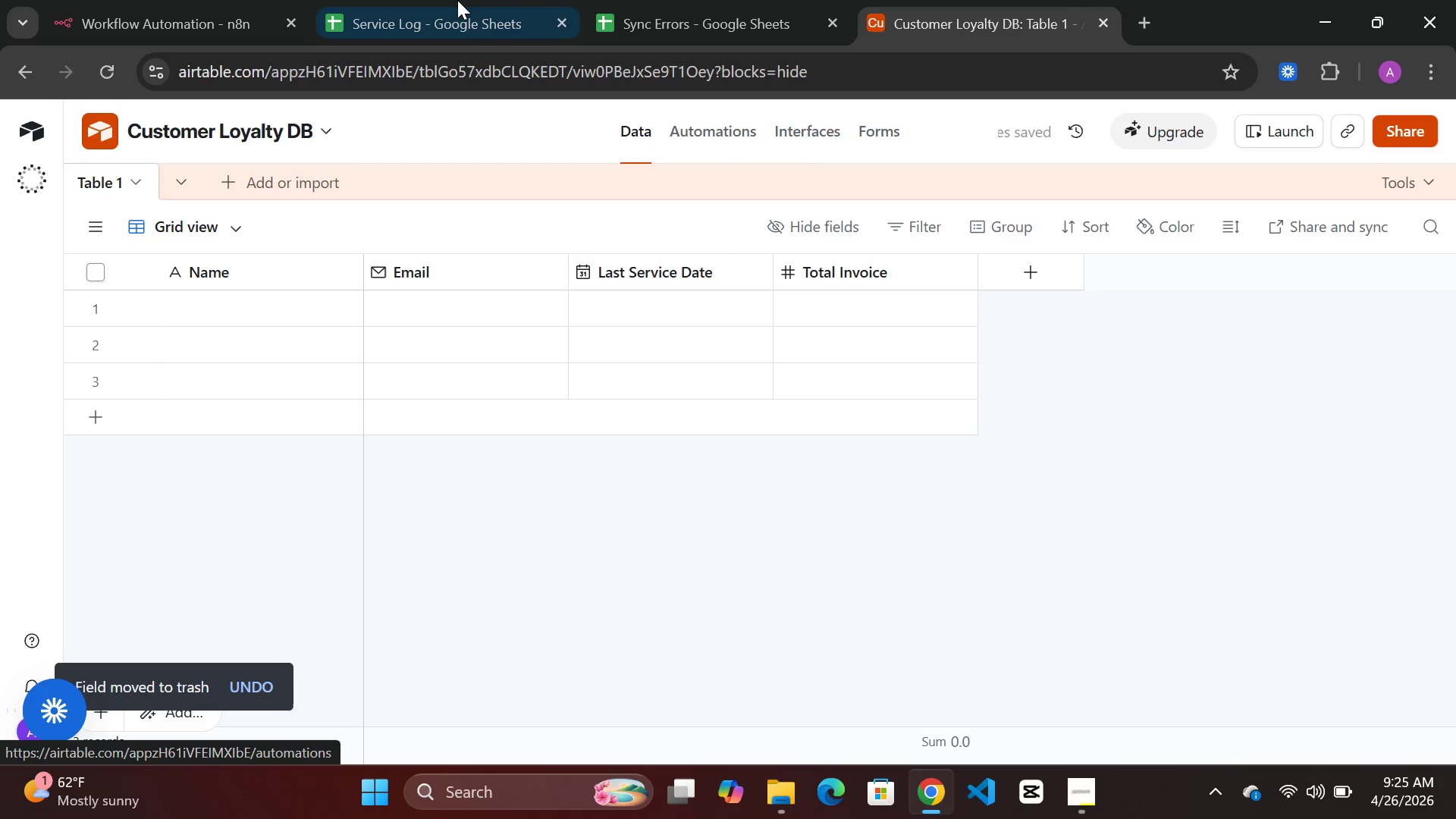 
wait(6.56)
 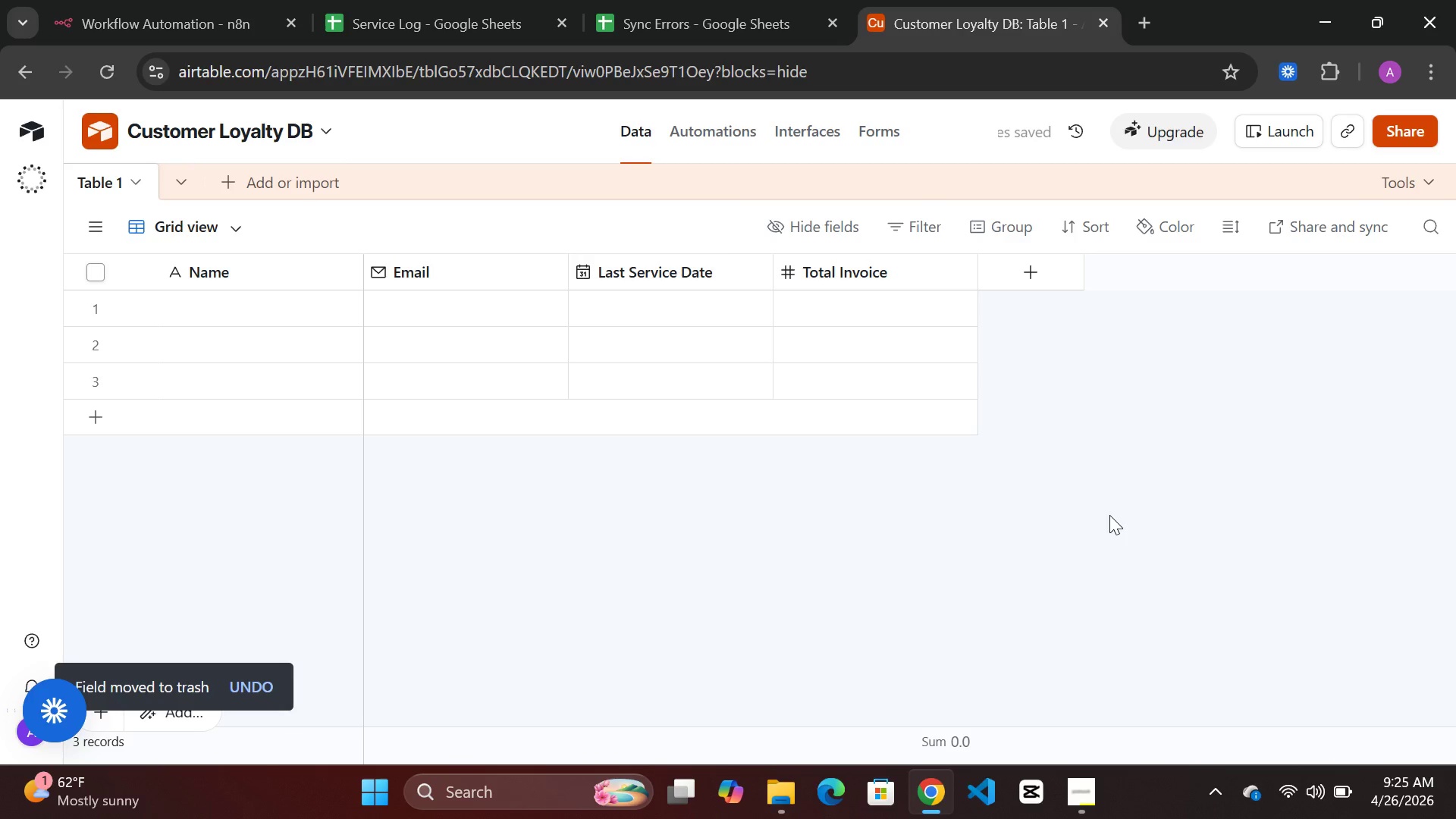 
left_click([213, 17])
 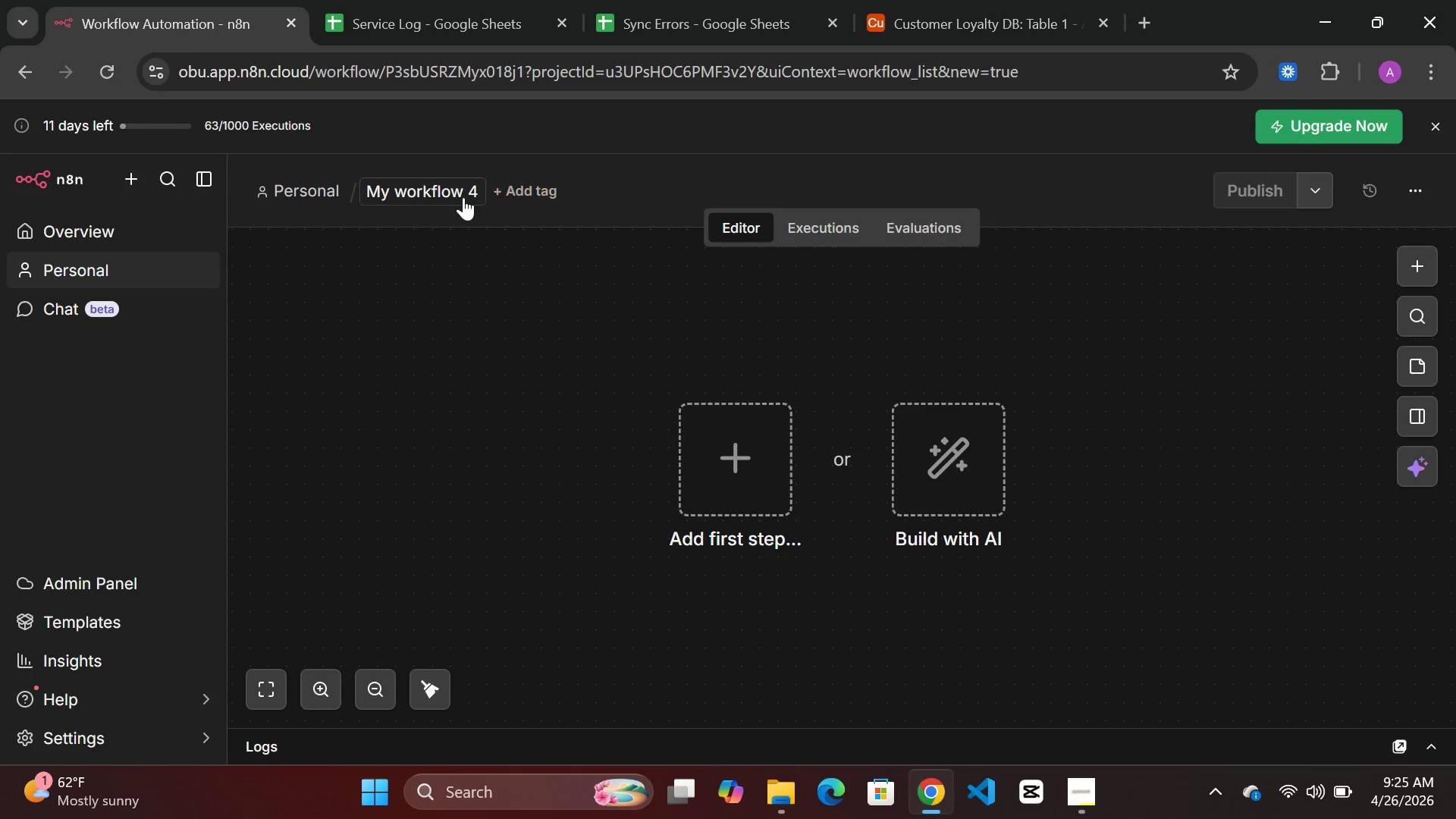 
left_click([447, 196])
 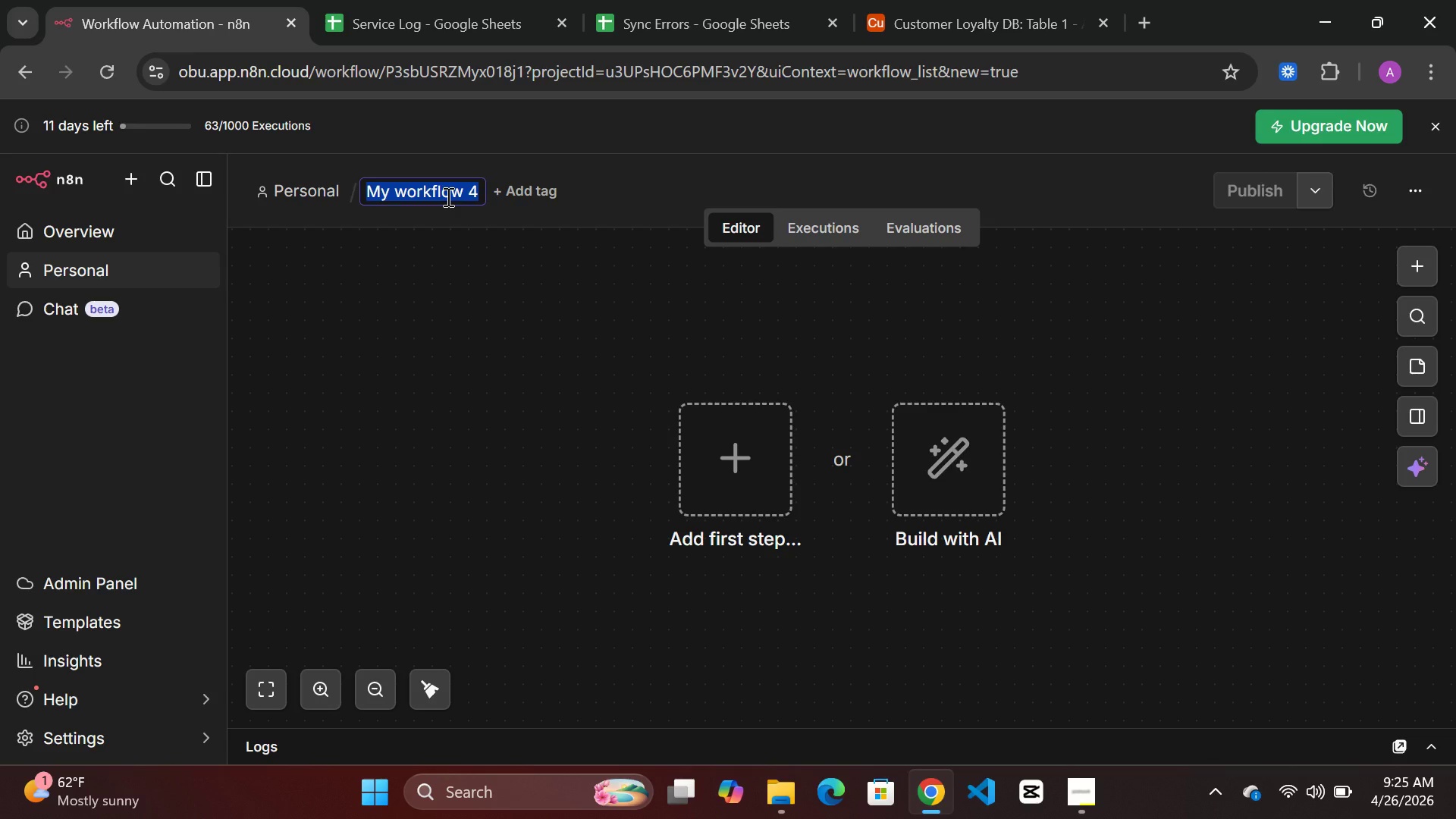 
type([Delete]Post-Service Loyalty sy)
key(Backspace)
key(Backspace)
type(Sync s)
key(Backspace)
type(System)
 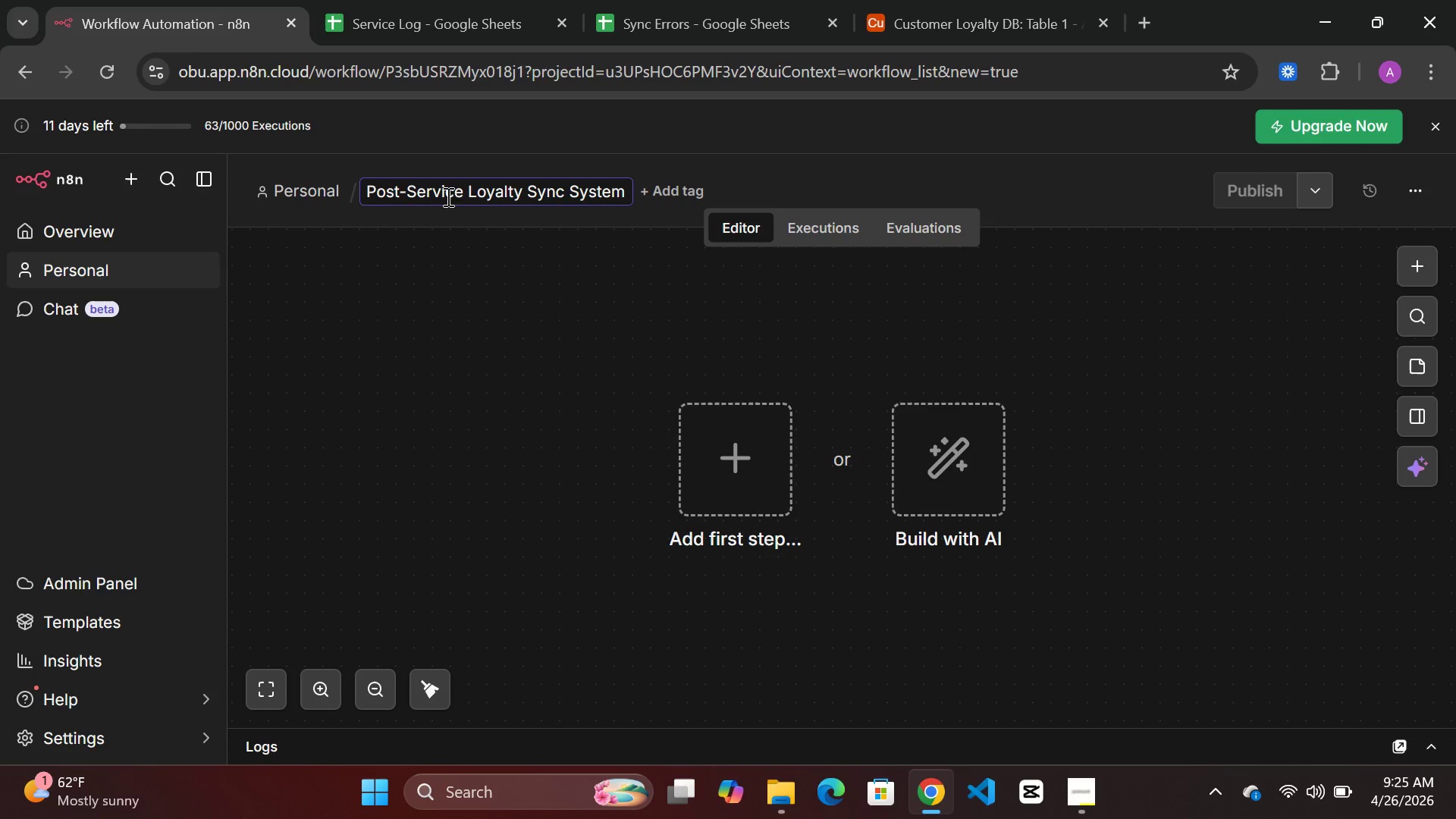 
left_click([410, 303])
 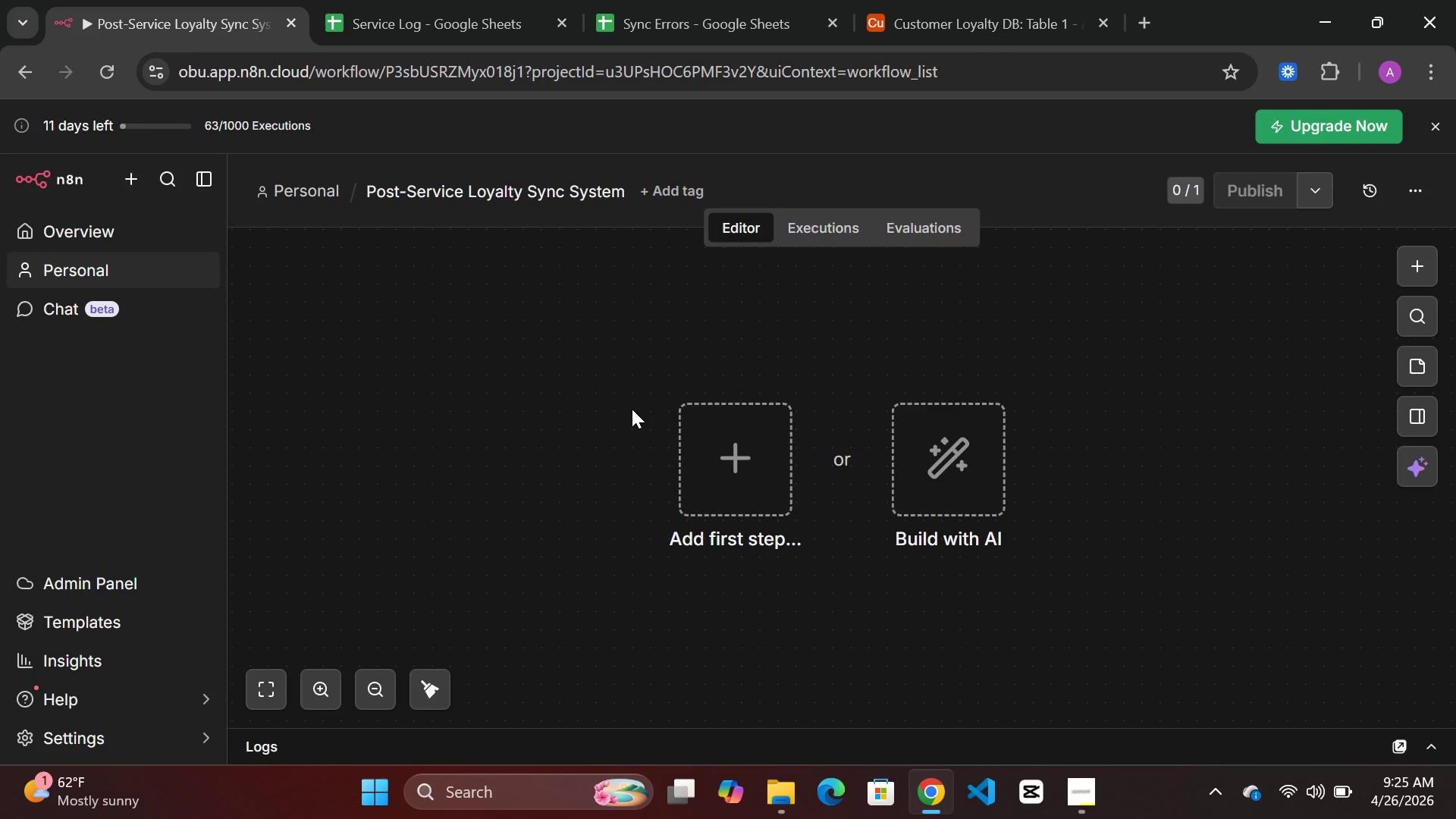 
wait(5.23)
 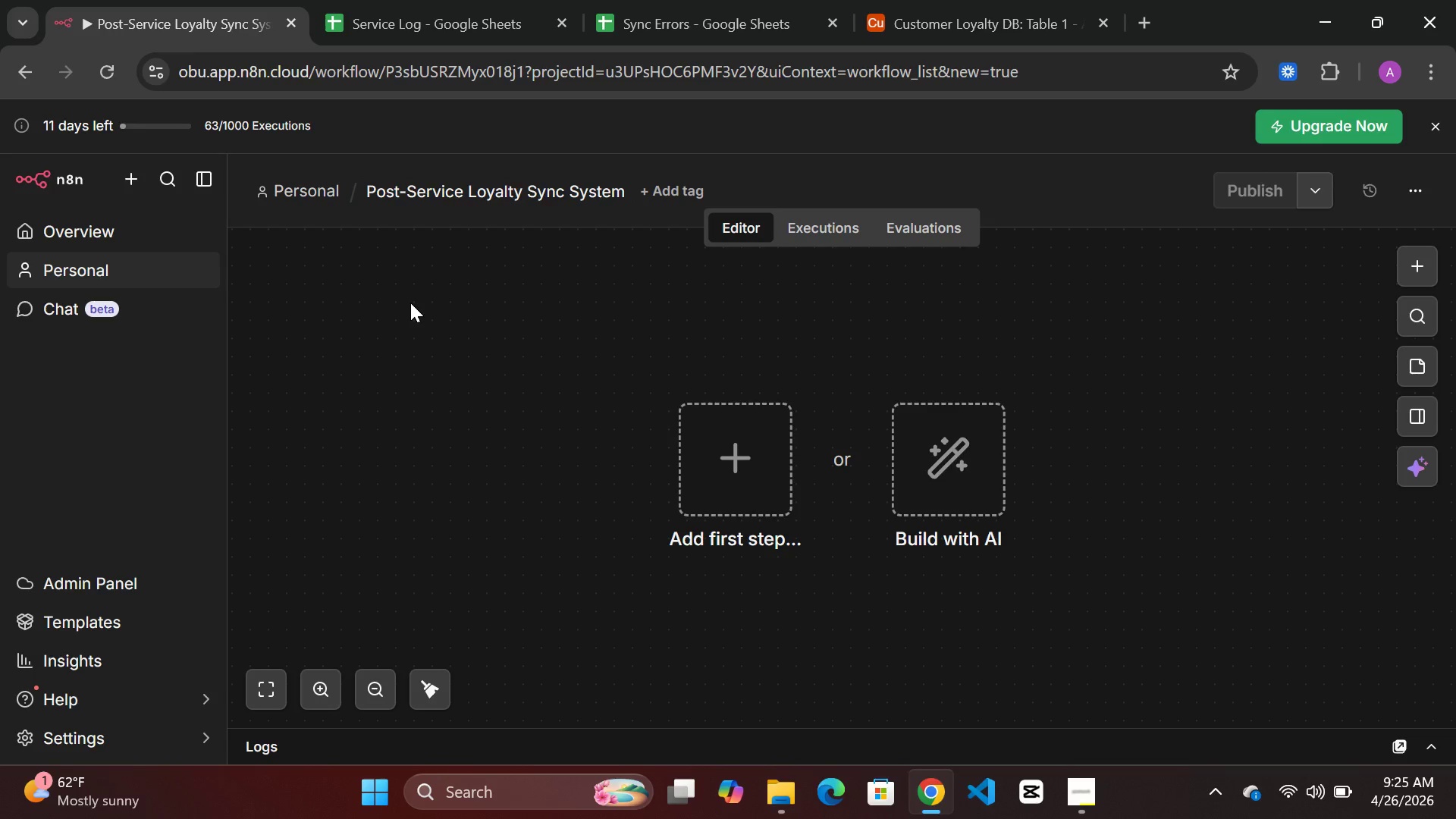 
left_click([754, 472])
 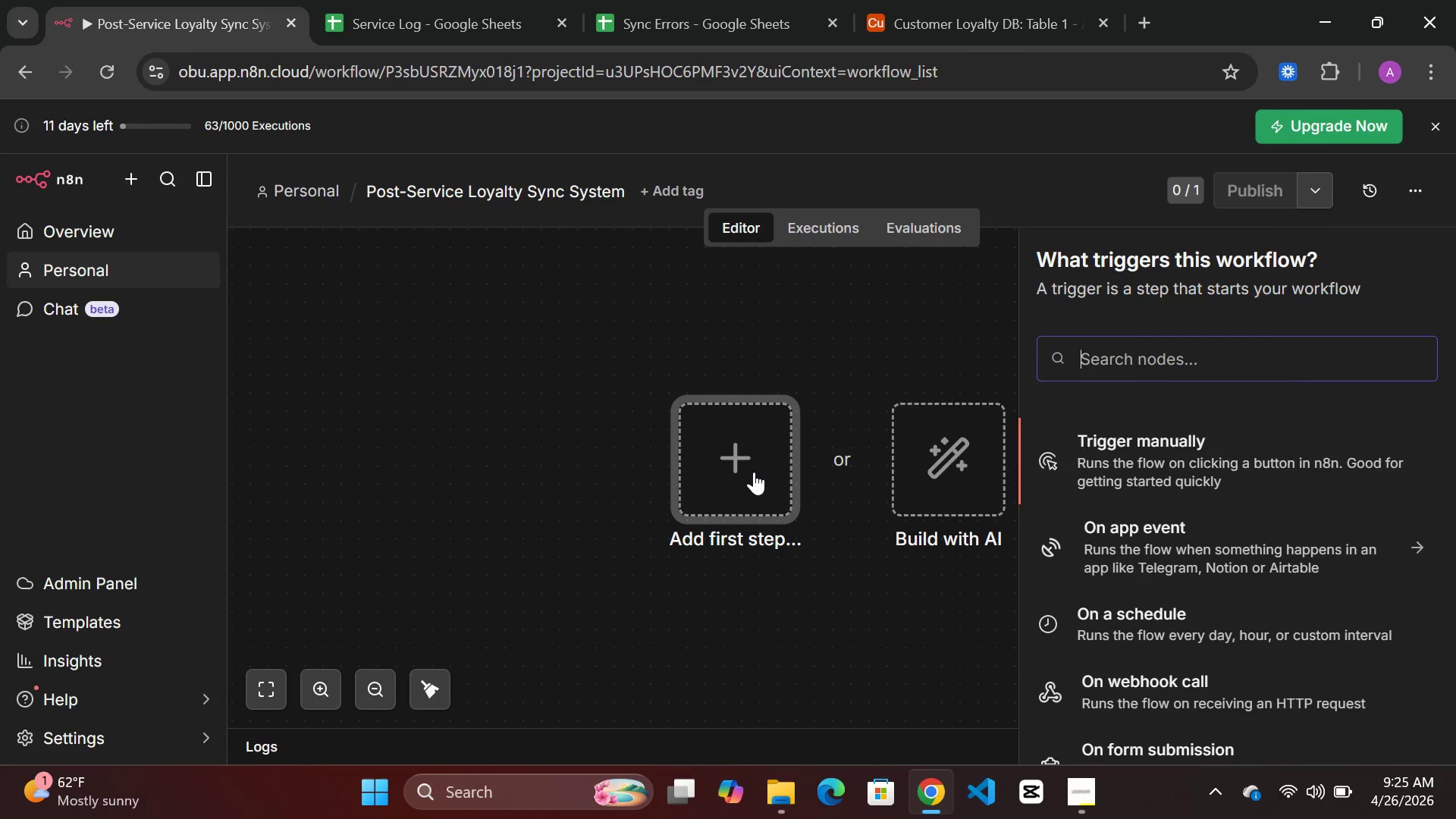 
type(goog)
 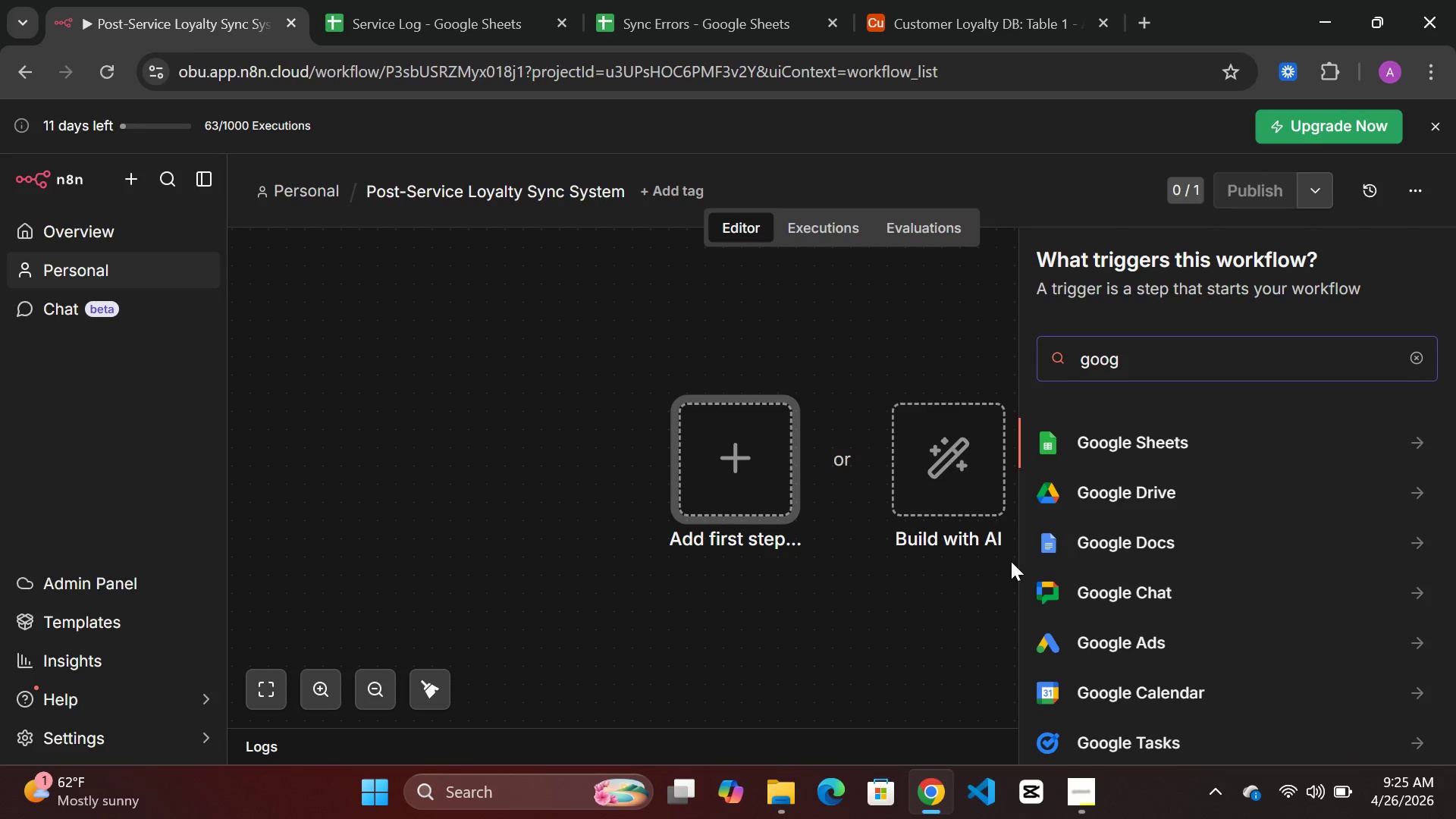 
left_click([1109, 441])
 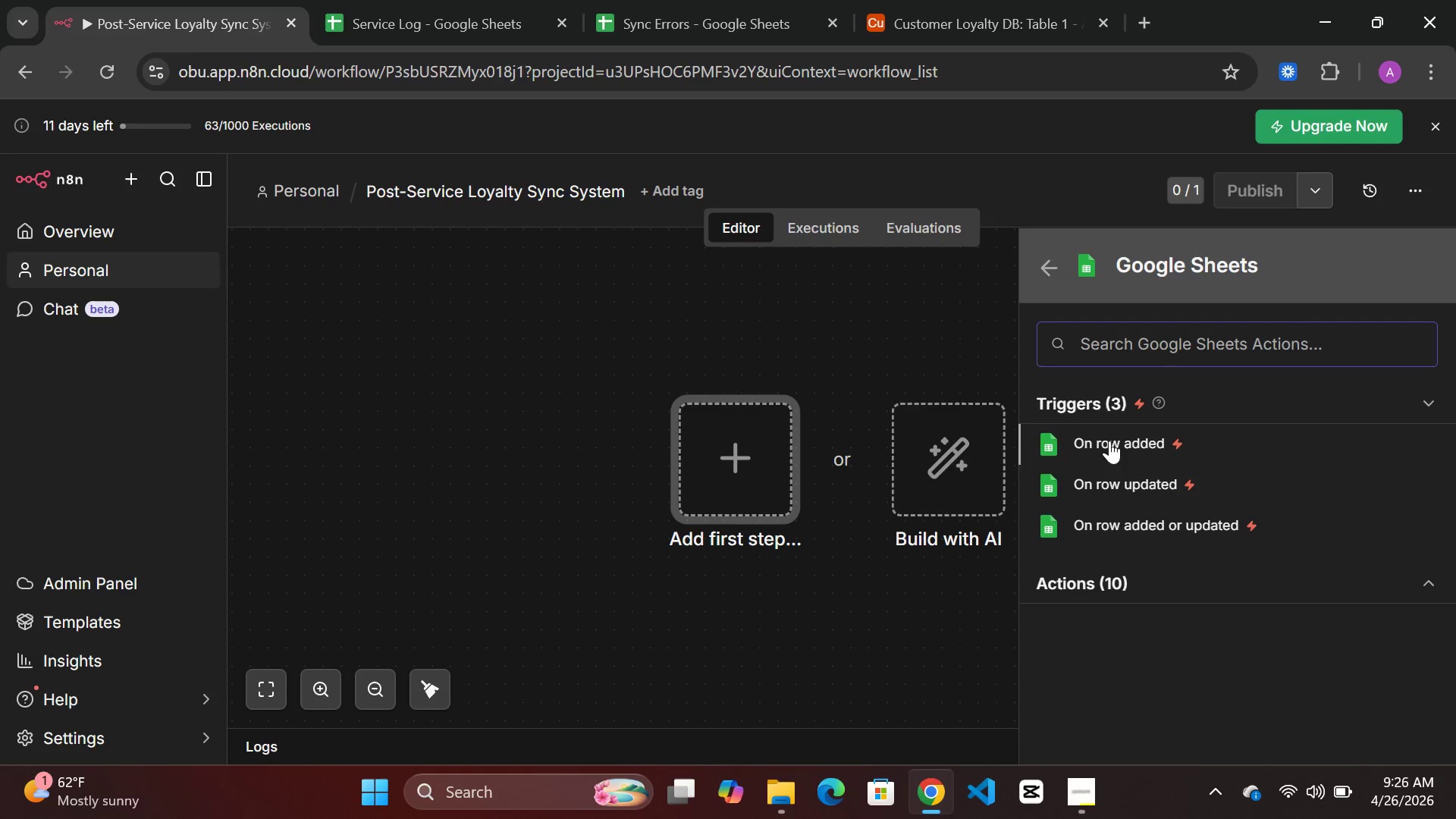 
left_click([1170, 517])
 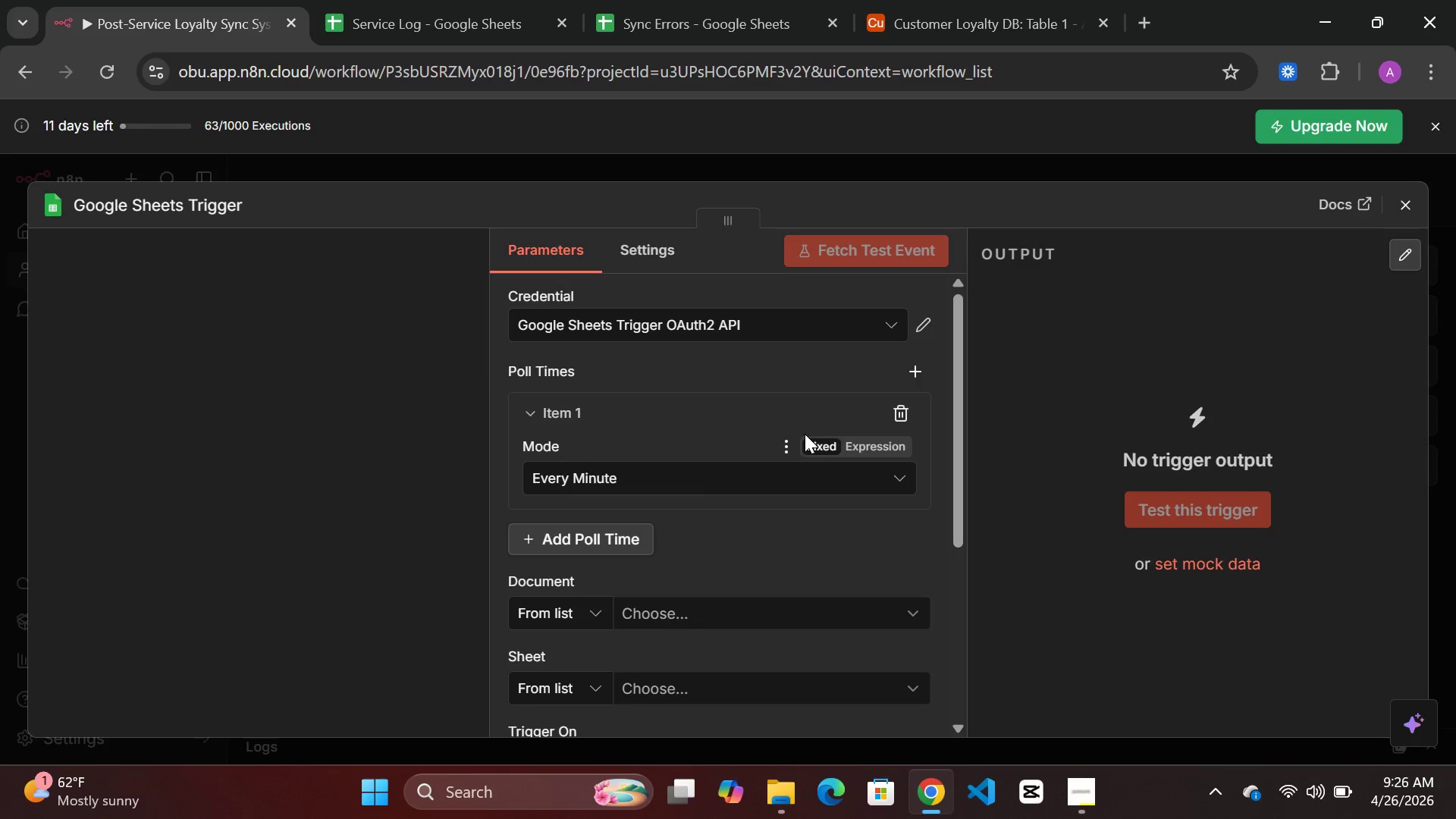 
mouse_move([739, 491])
 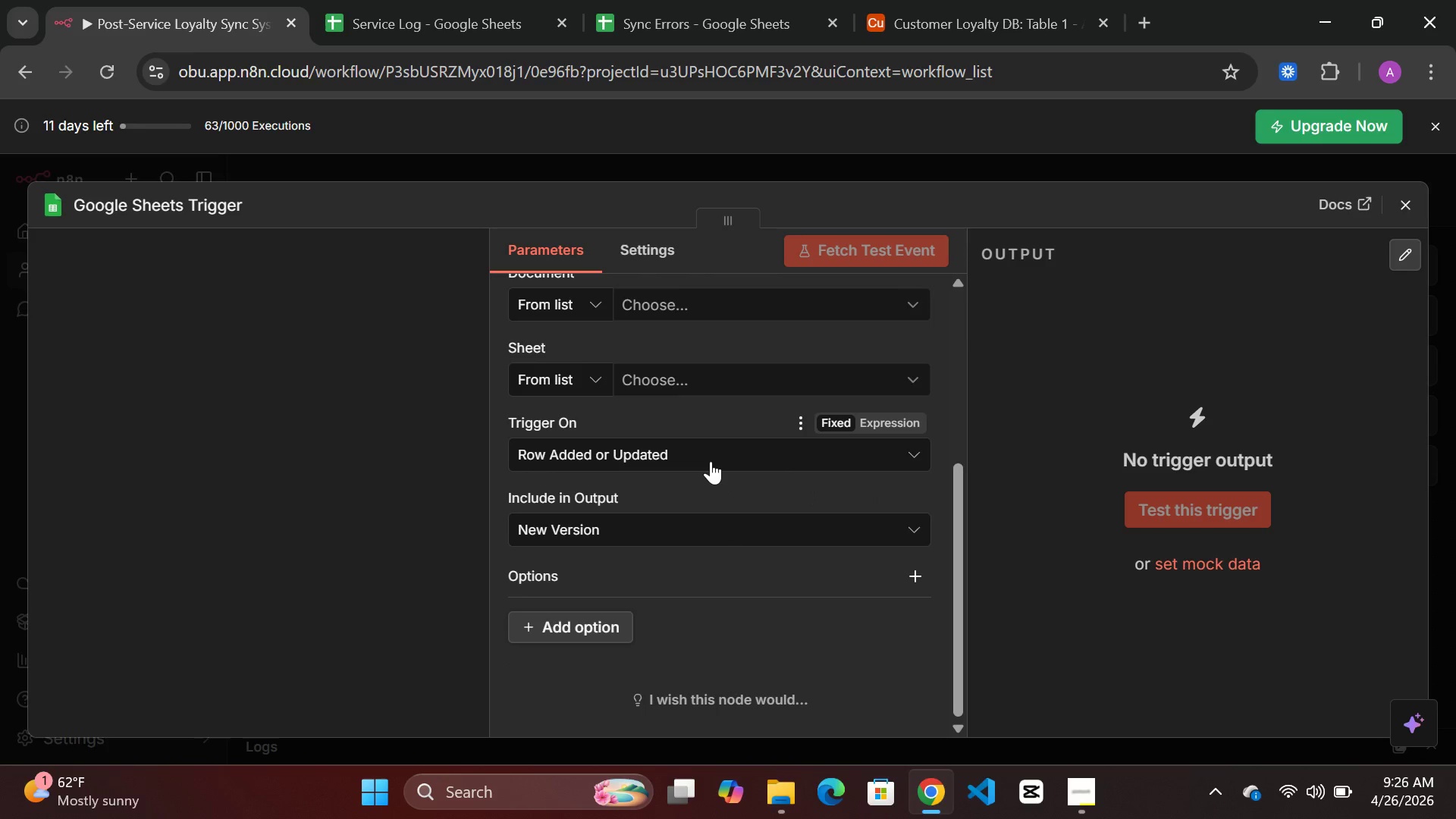 
left_click([711, 461])
 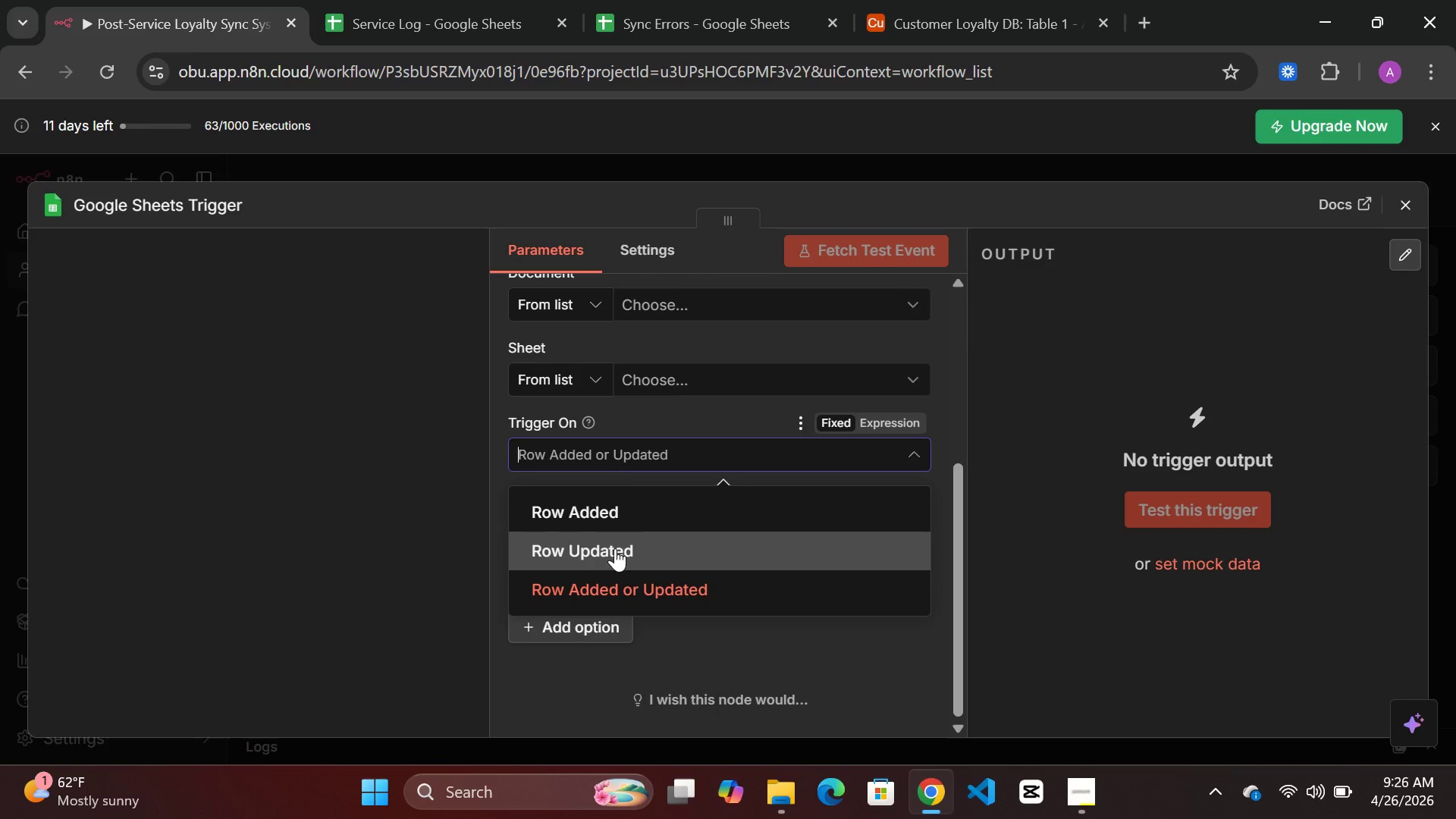 
left_click([615, 548])
 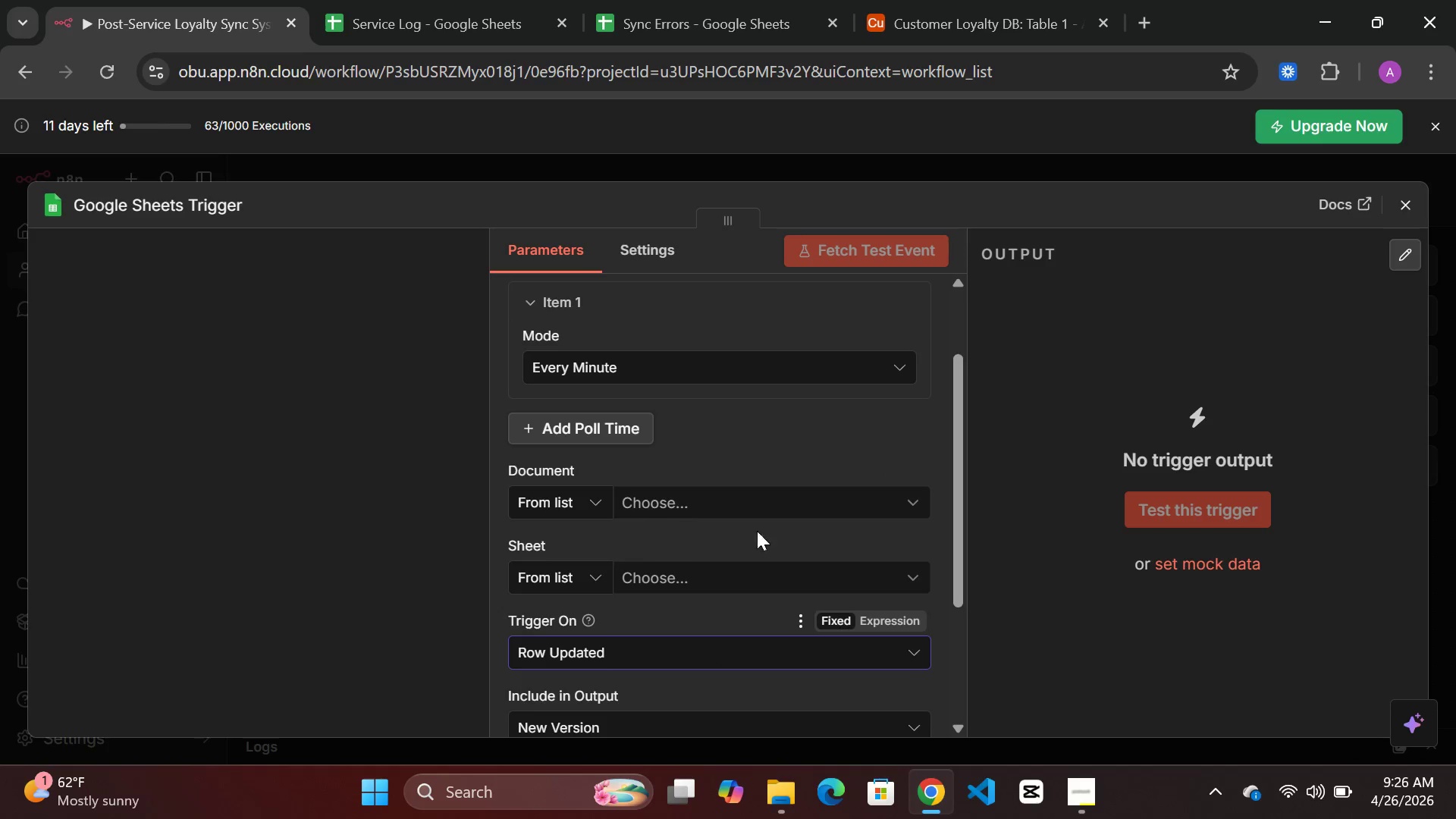 
wait(7.62)
 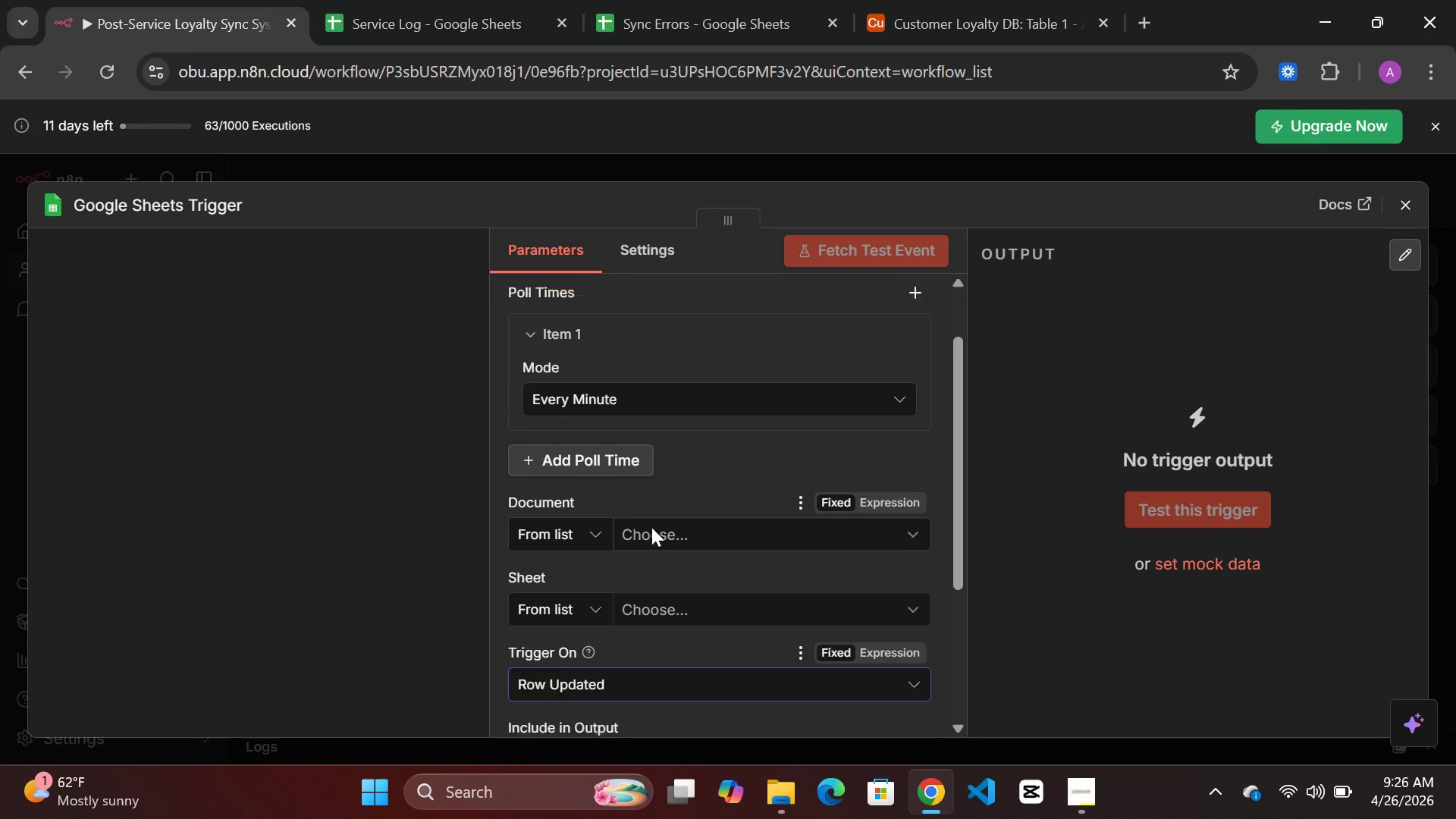 
left_click([741, 500])
 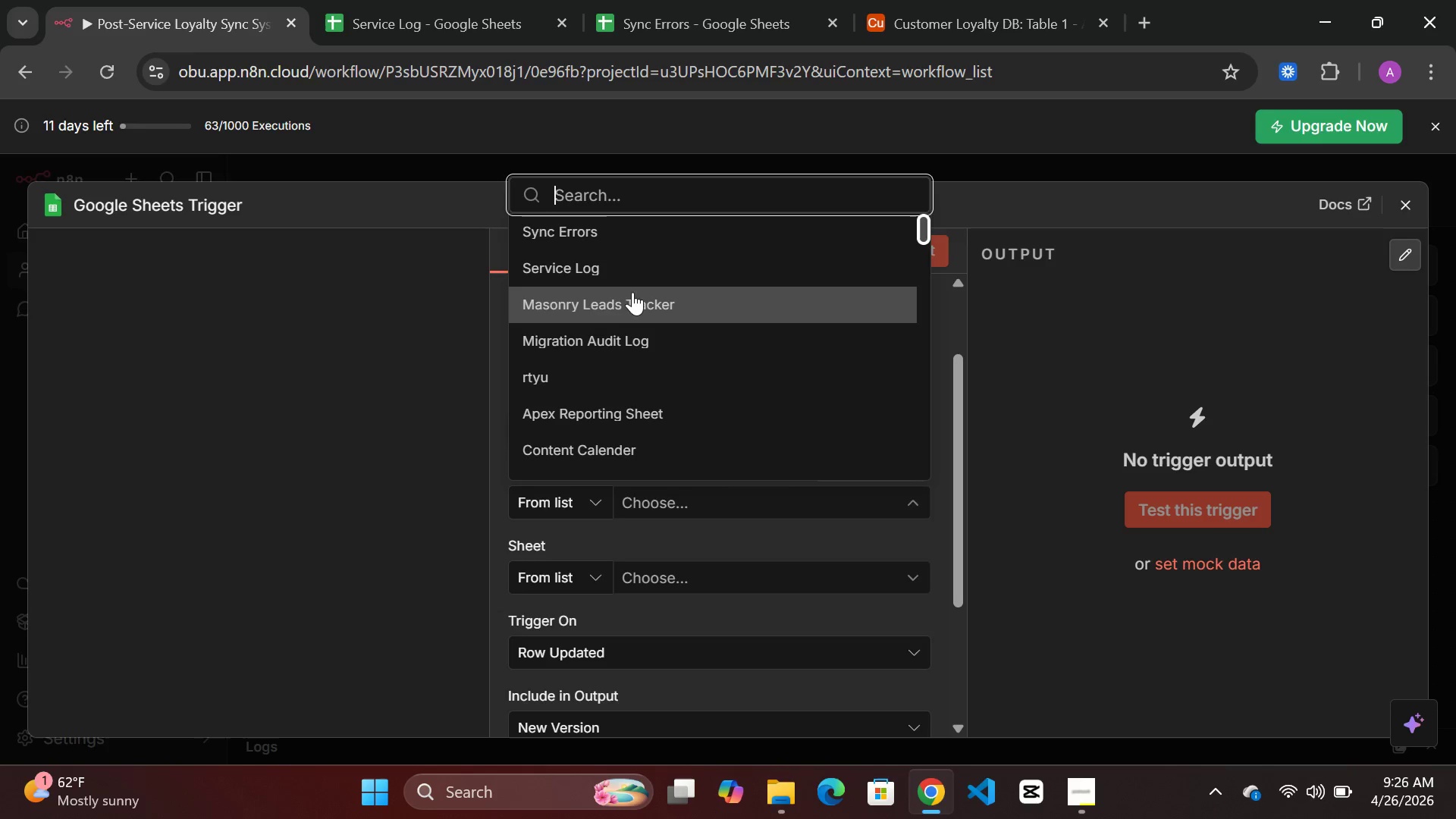 
left_click([610, 270])
 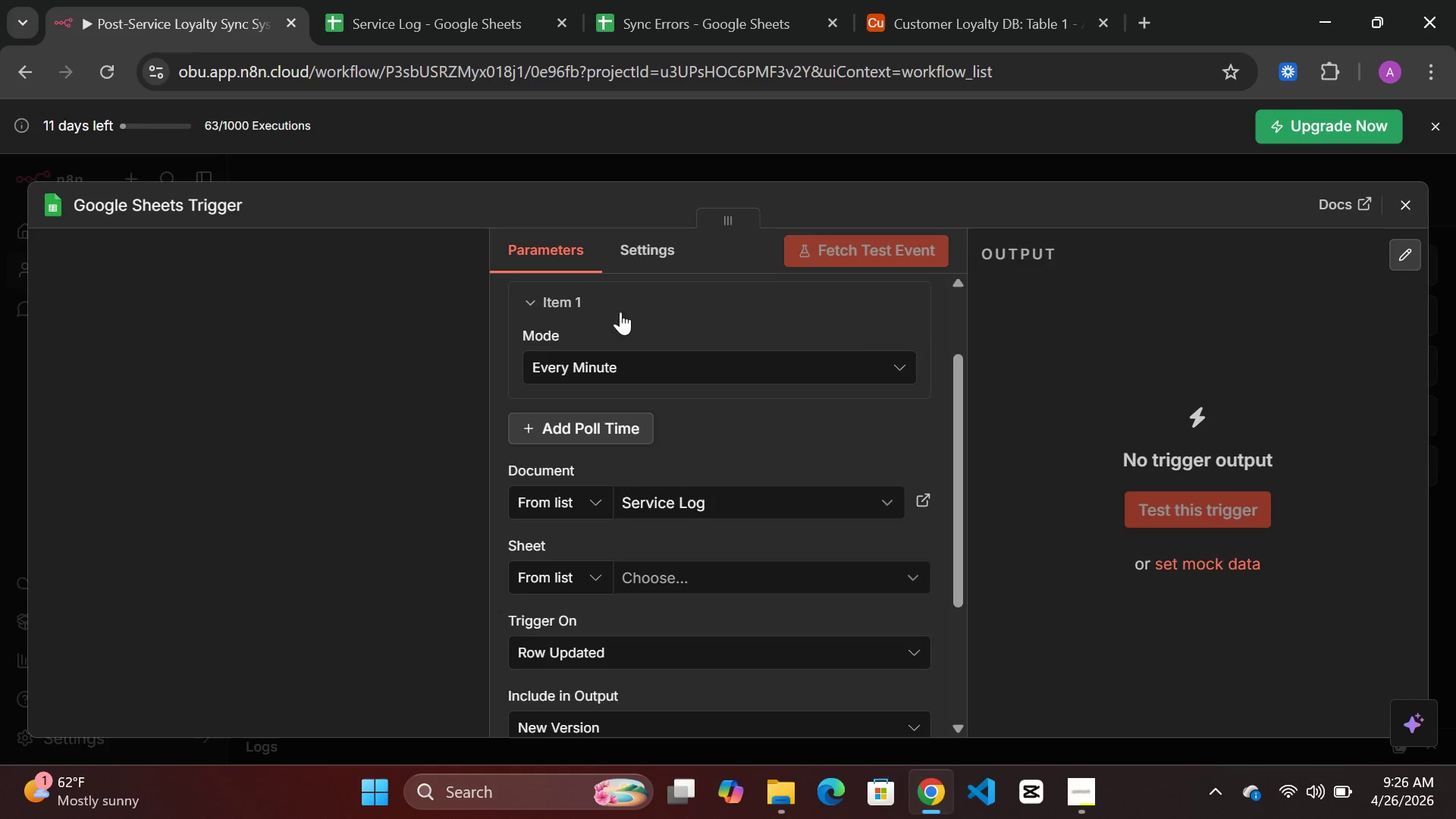 
mouse_move([667, 423])
 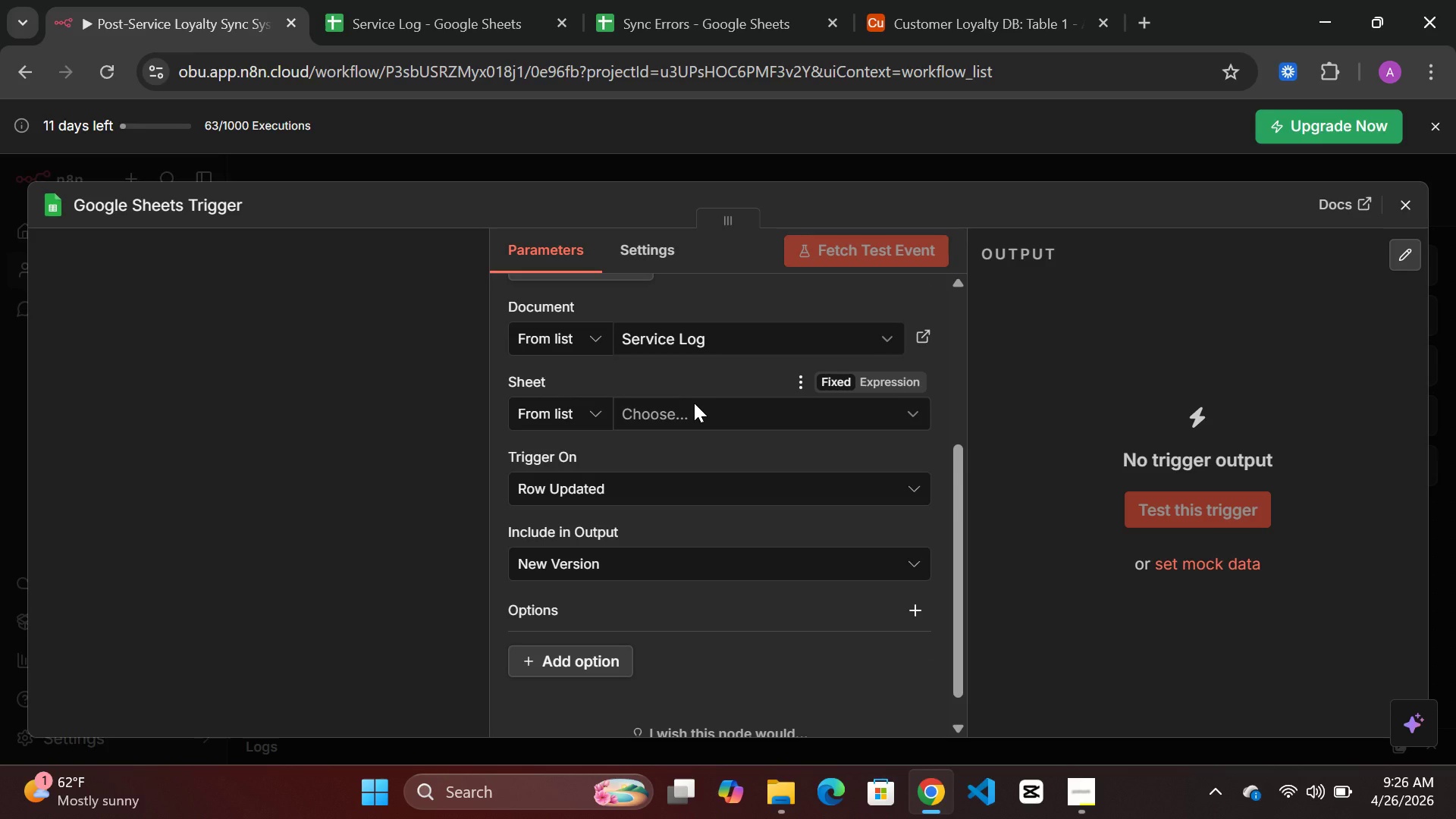 
left_click([694, 403])
 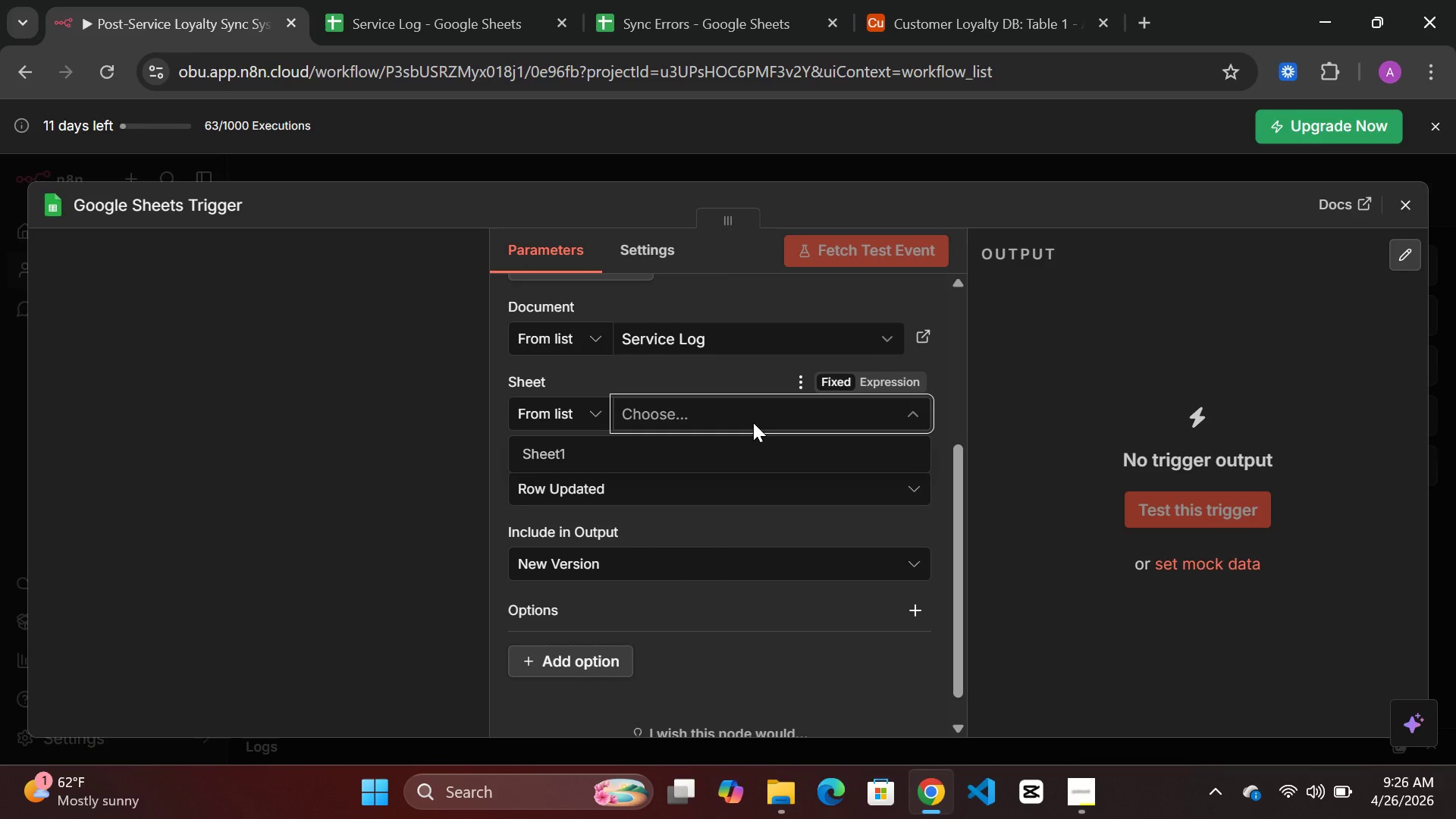 
wait(5.23)
 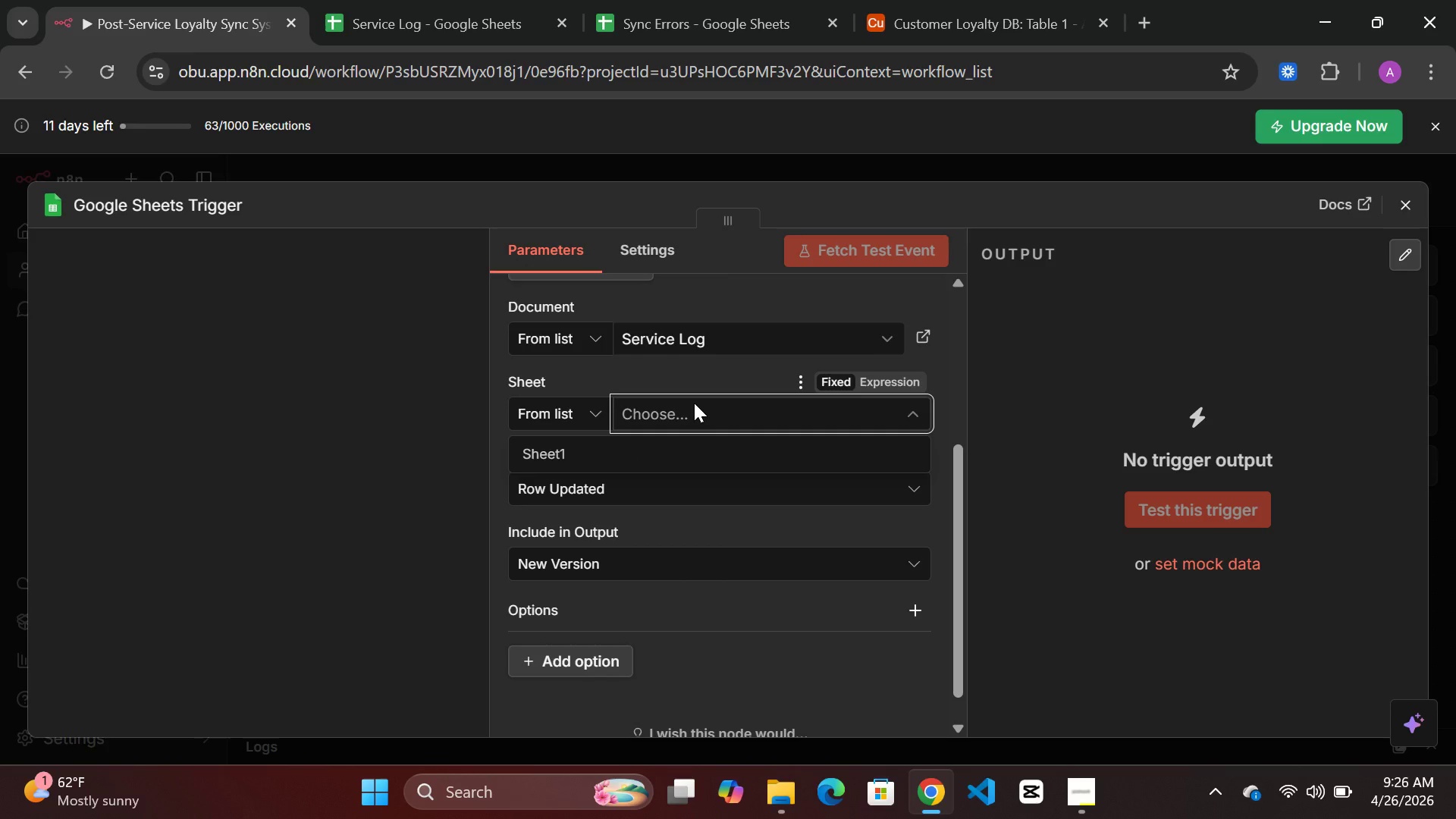 
left_click([753, 422])
 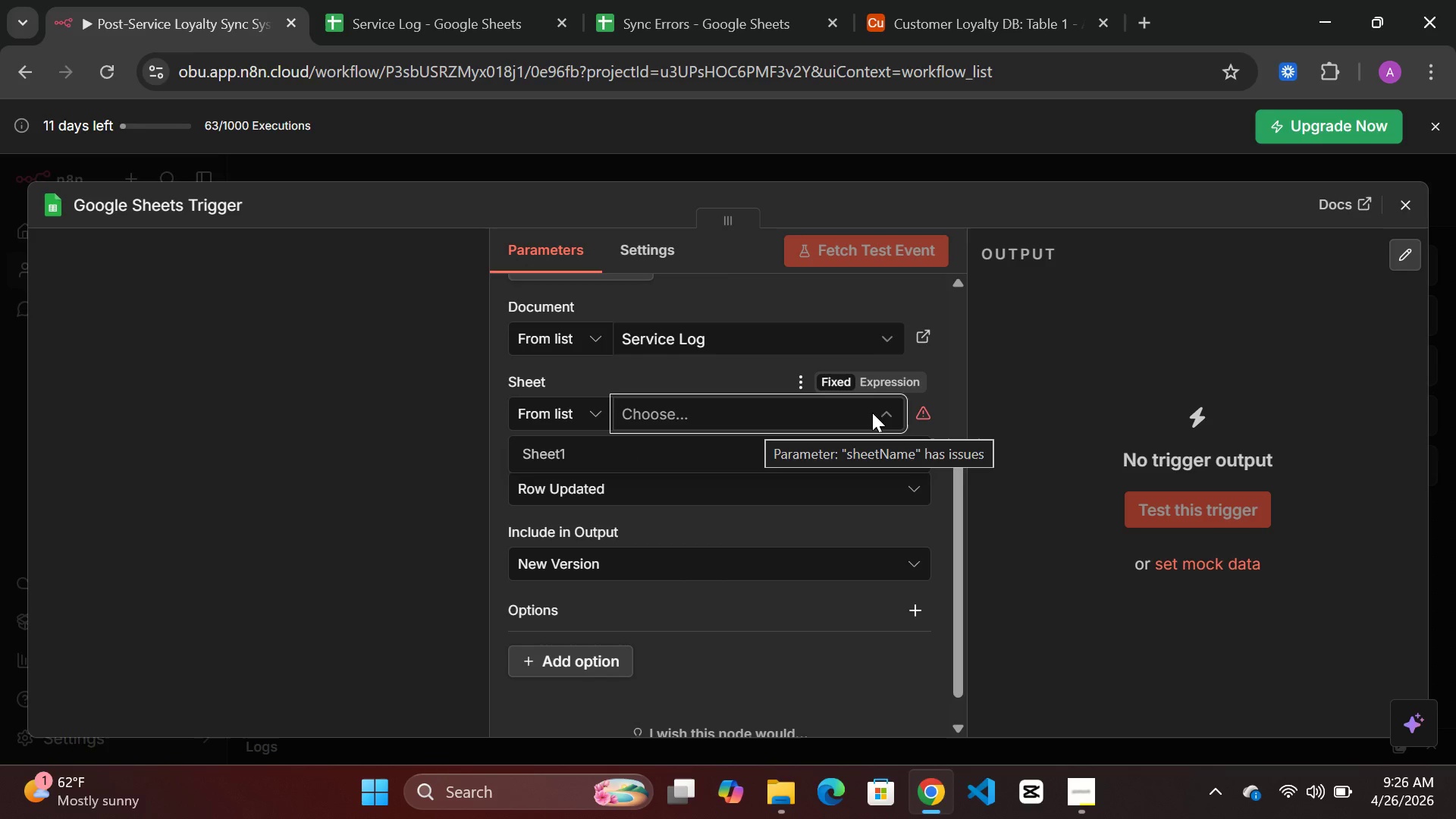 
left_click([877, 413])
 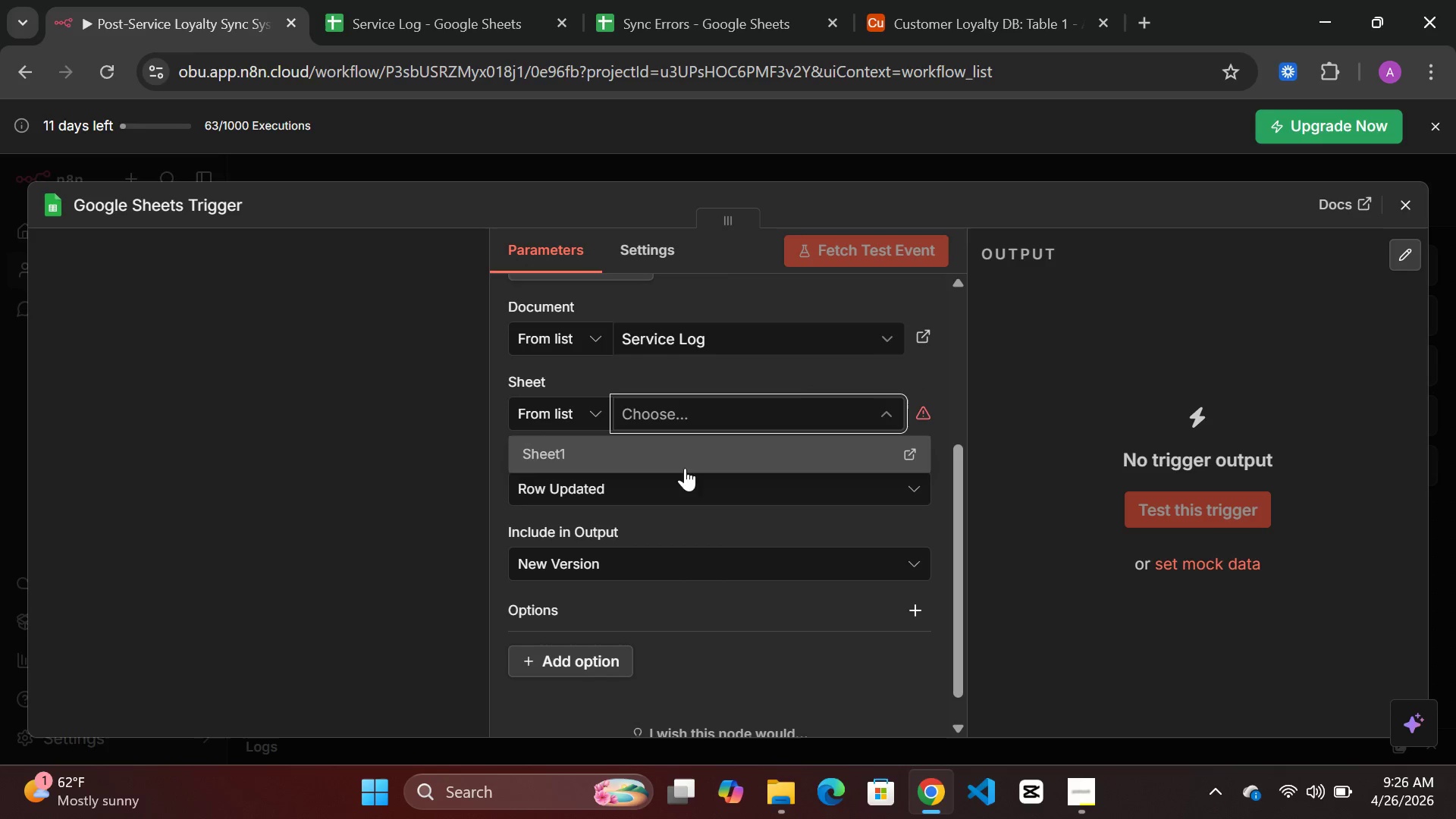 
left_click([682, 460])
 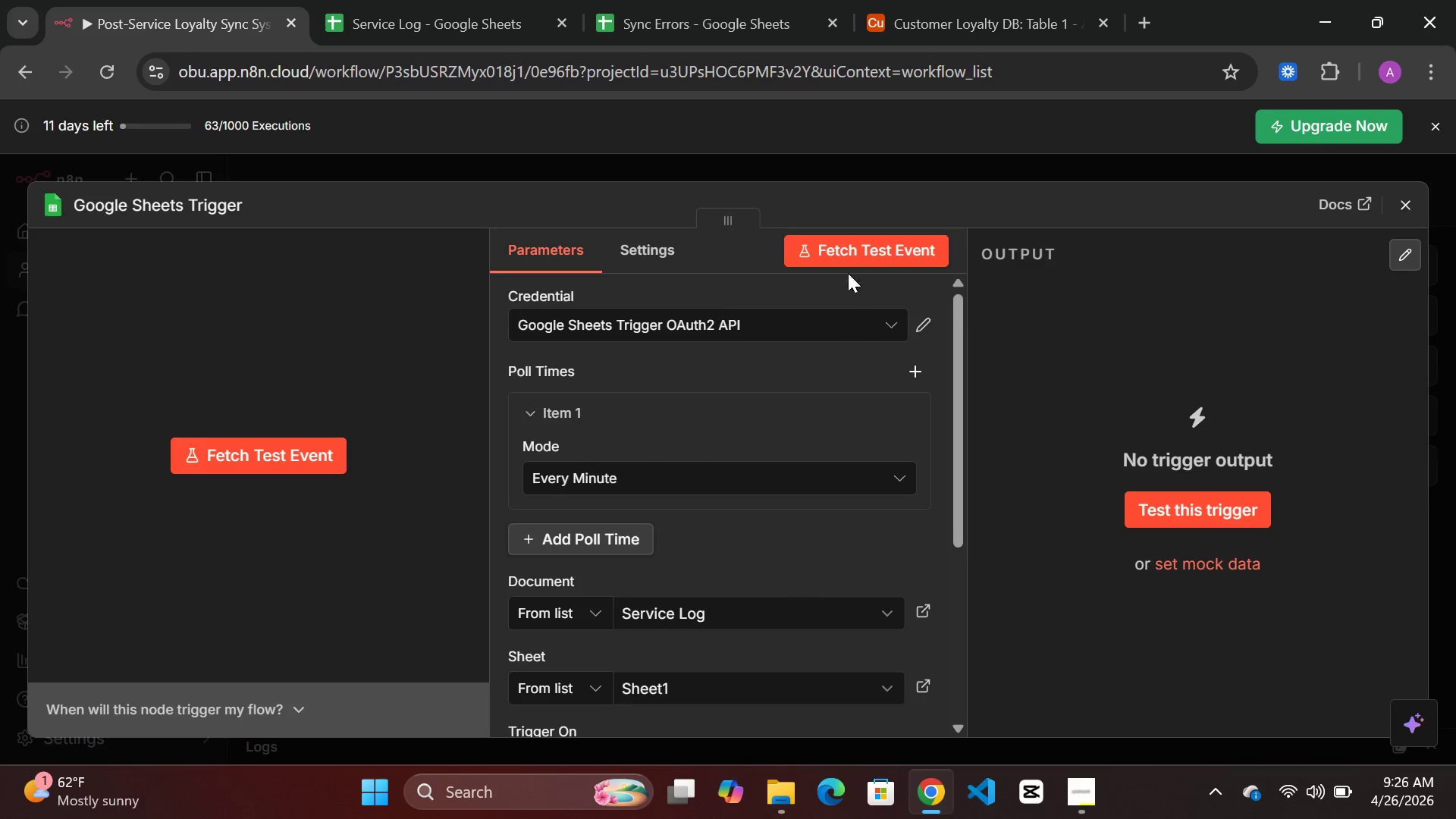 
left_click([858, 243])
 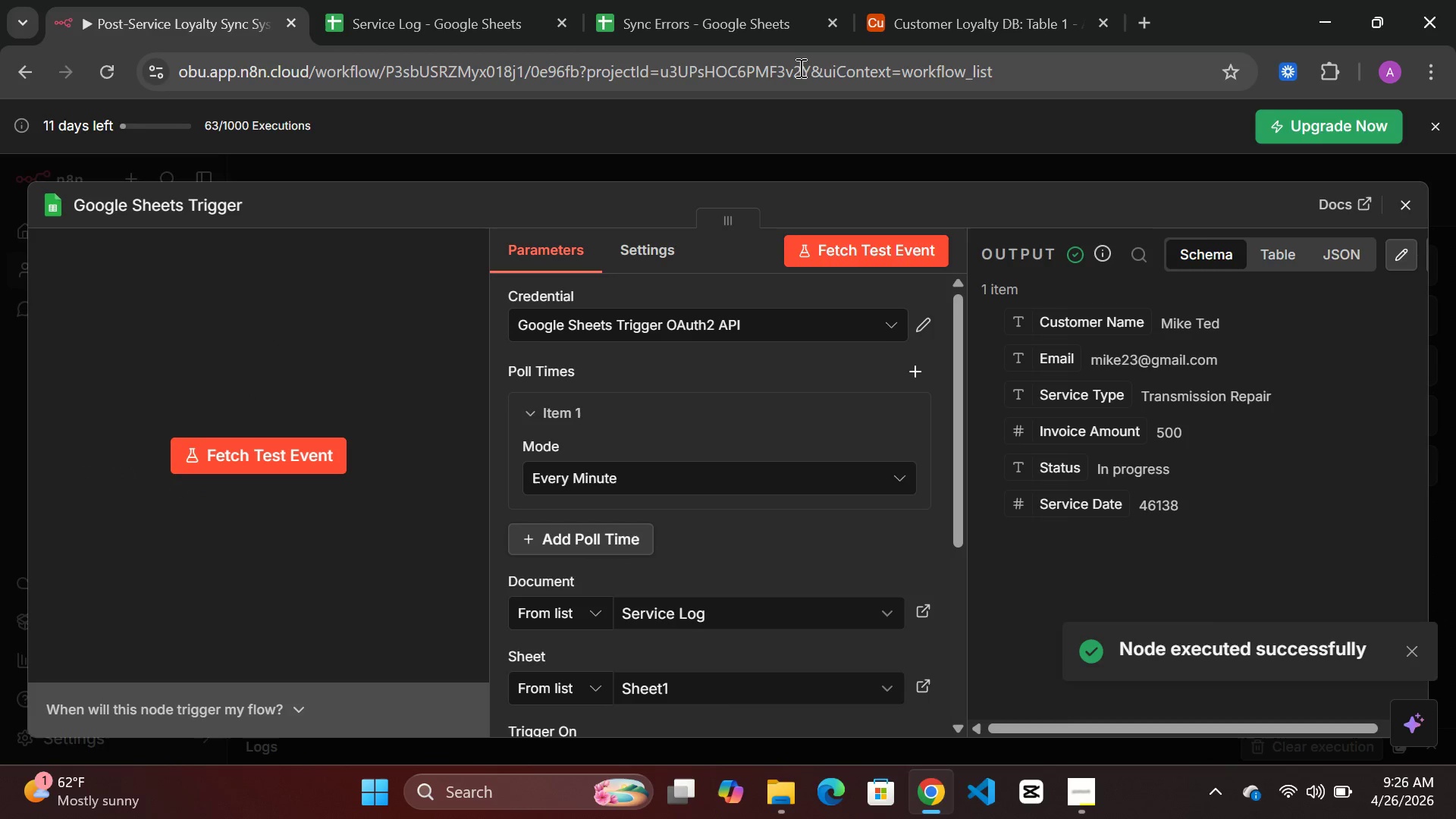 
wait(5.55)
 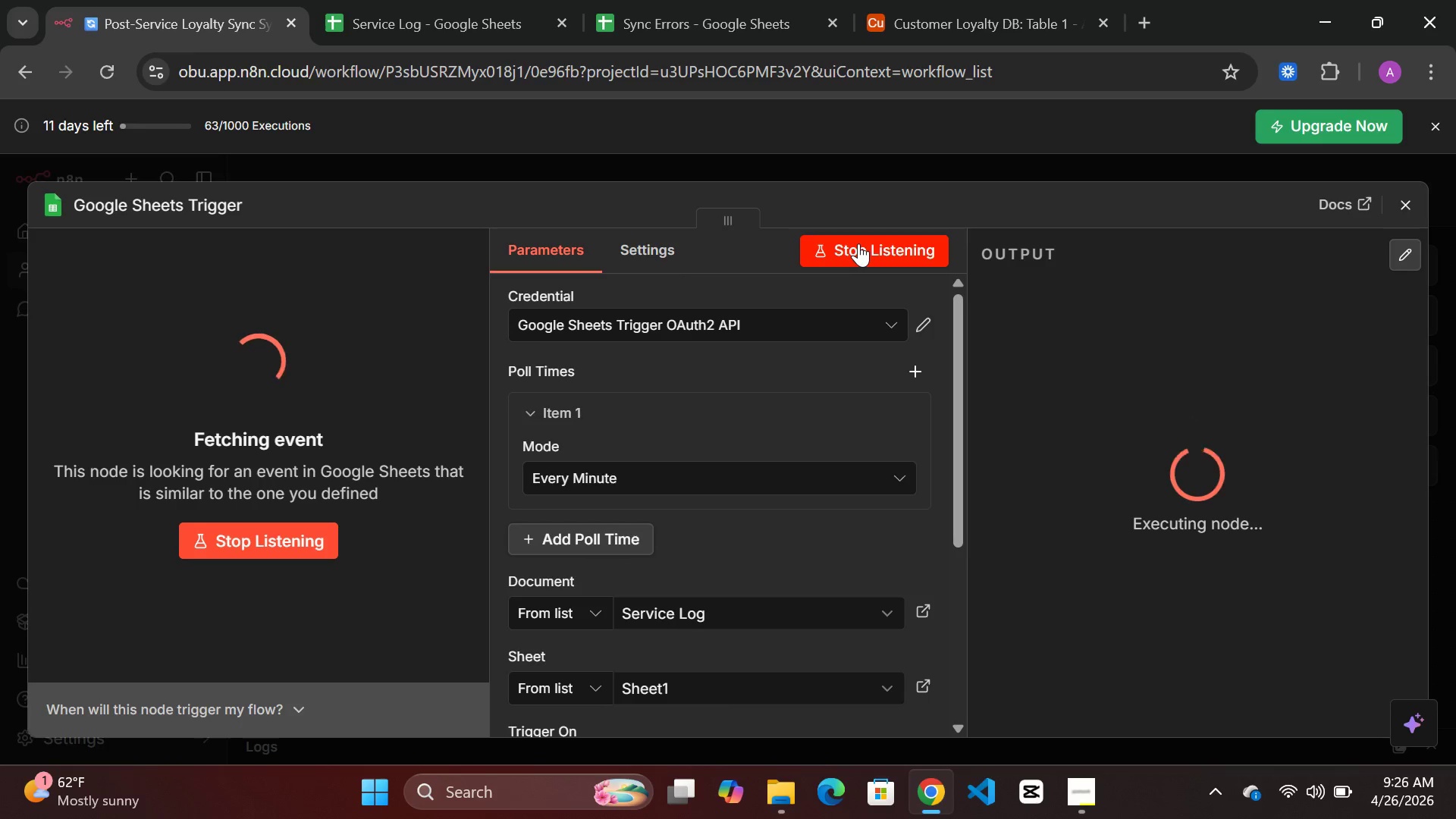 
left_click([457, 34])
 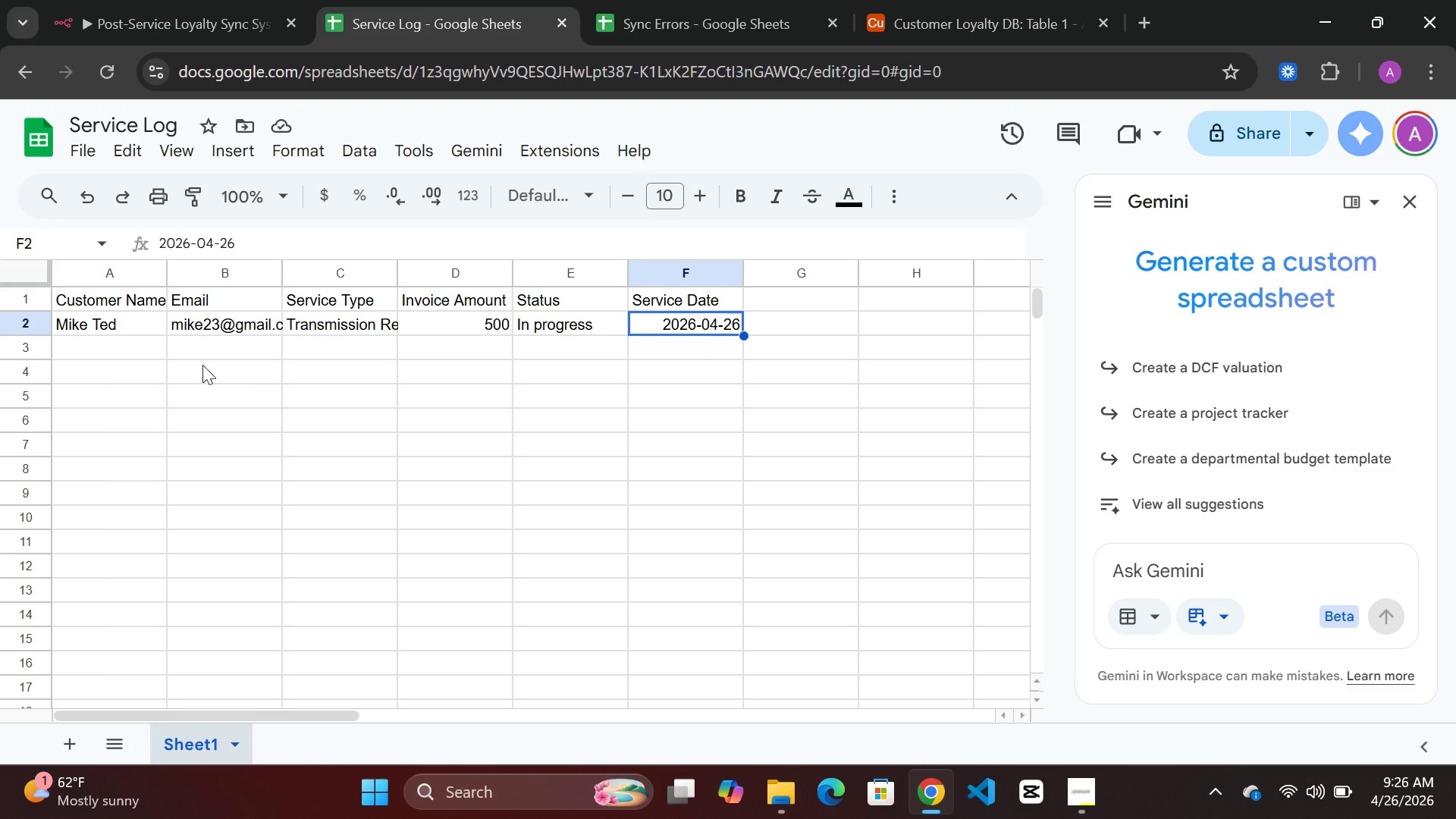 
left_click([128, 350])
 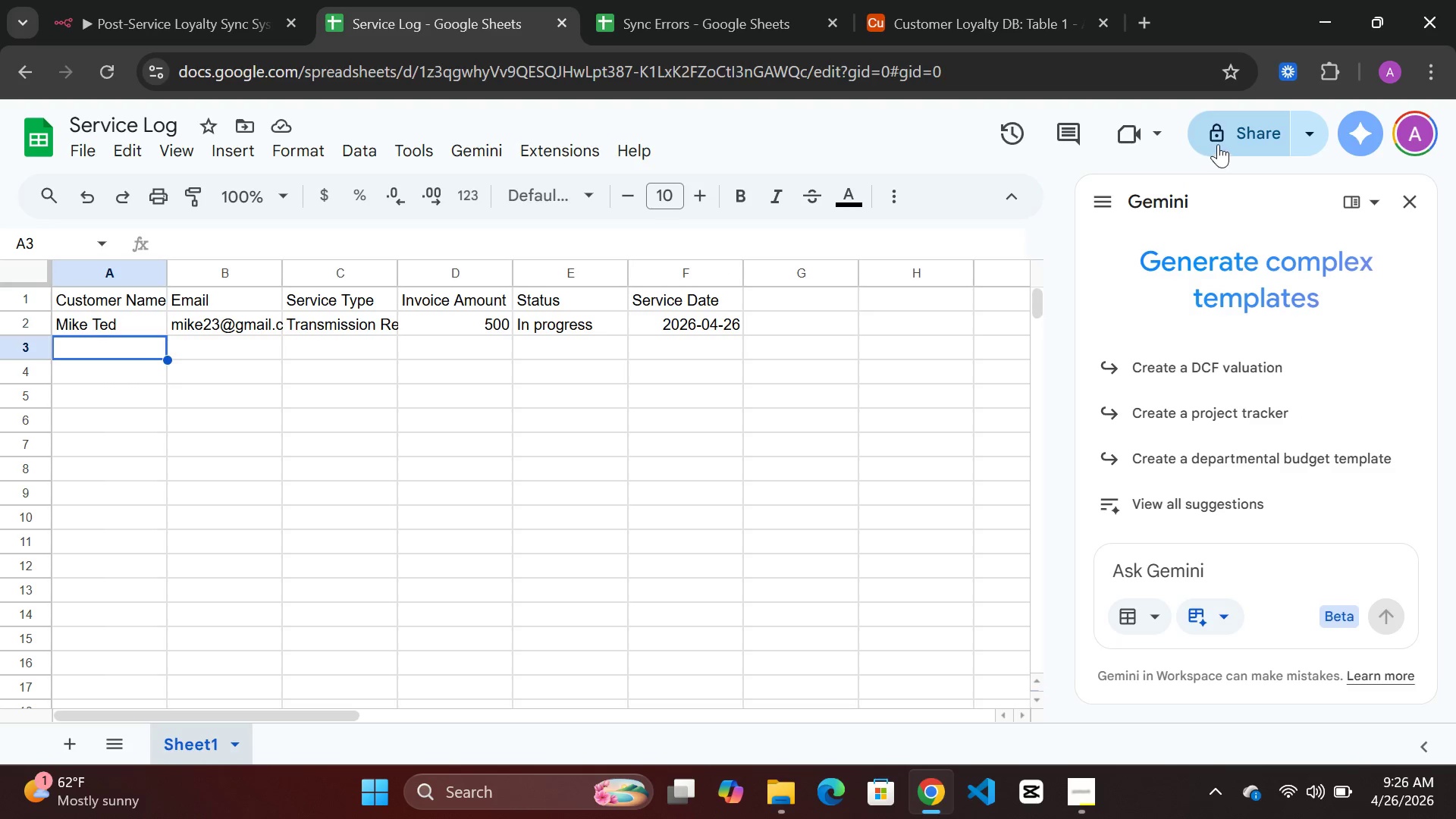 
left_click([1236, 135])
 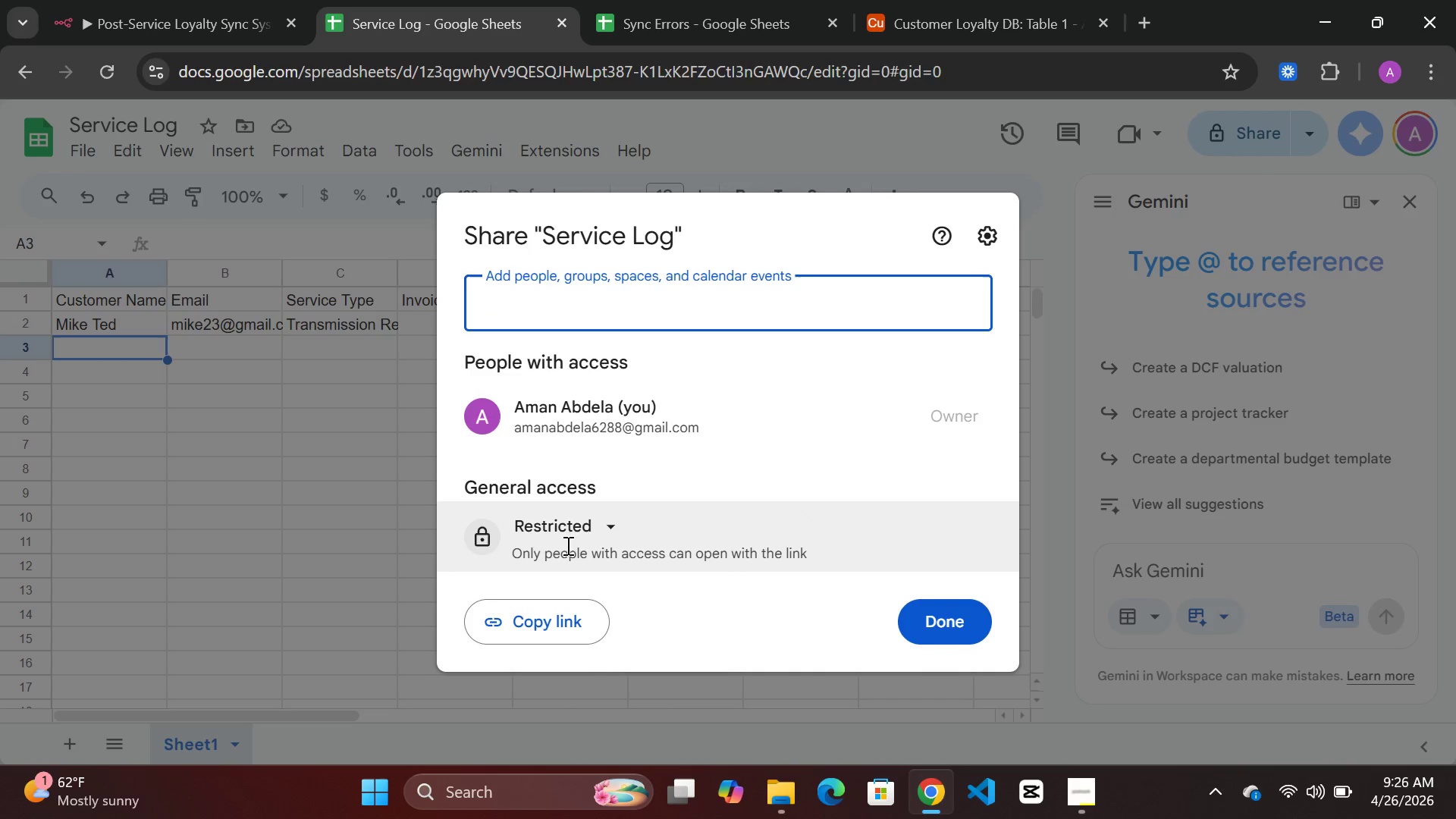 
left_click([617, 531])
 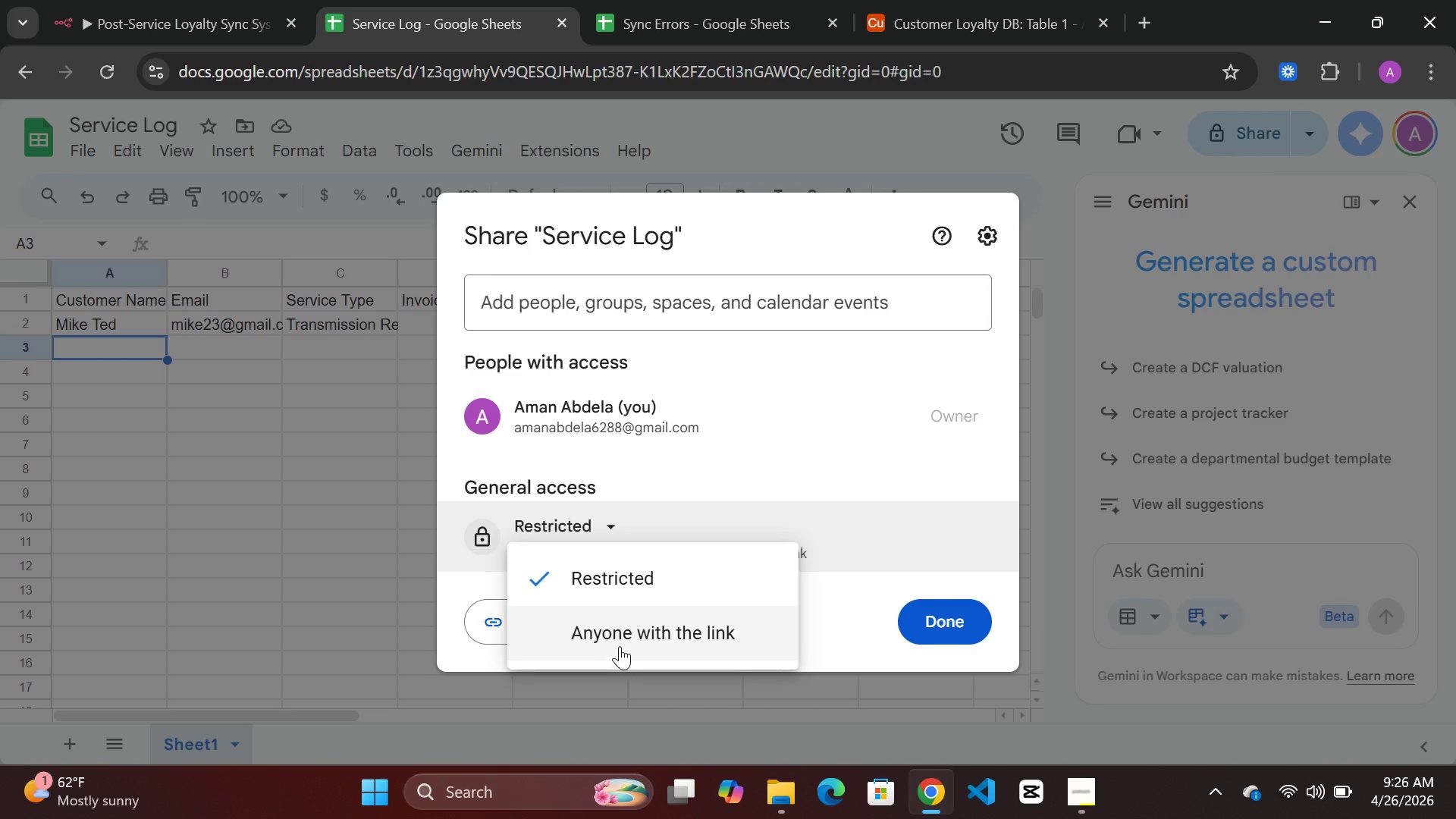 
left_click([628, 638])
 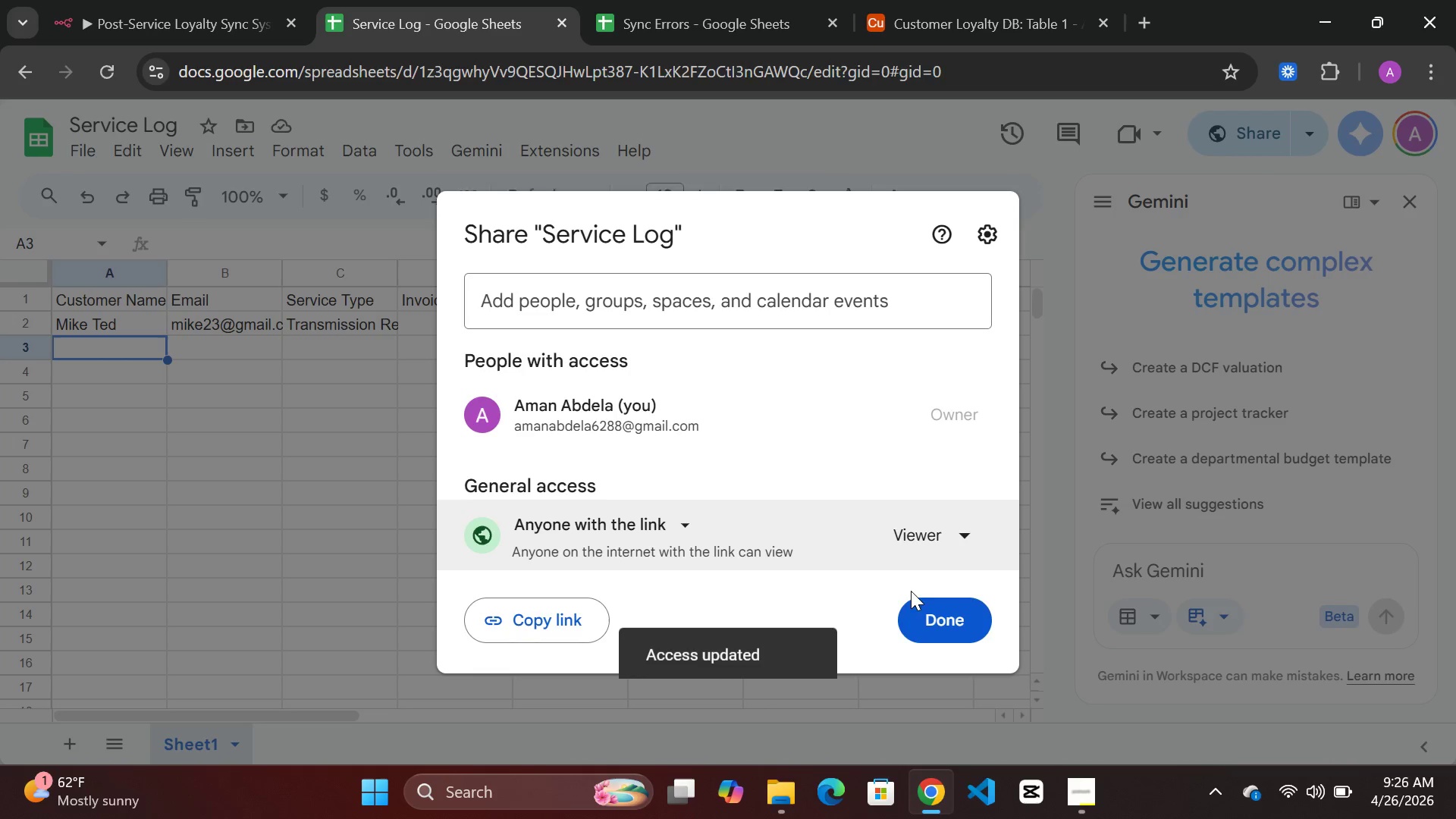 
left_click([959, 616])
 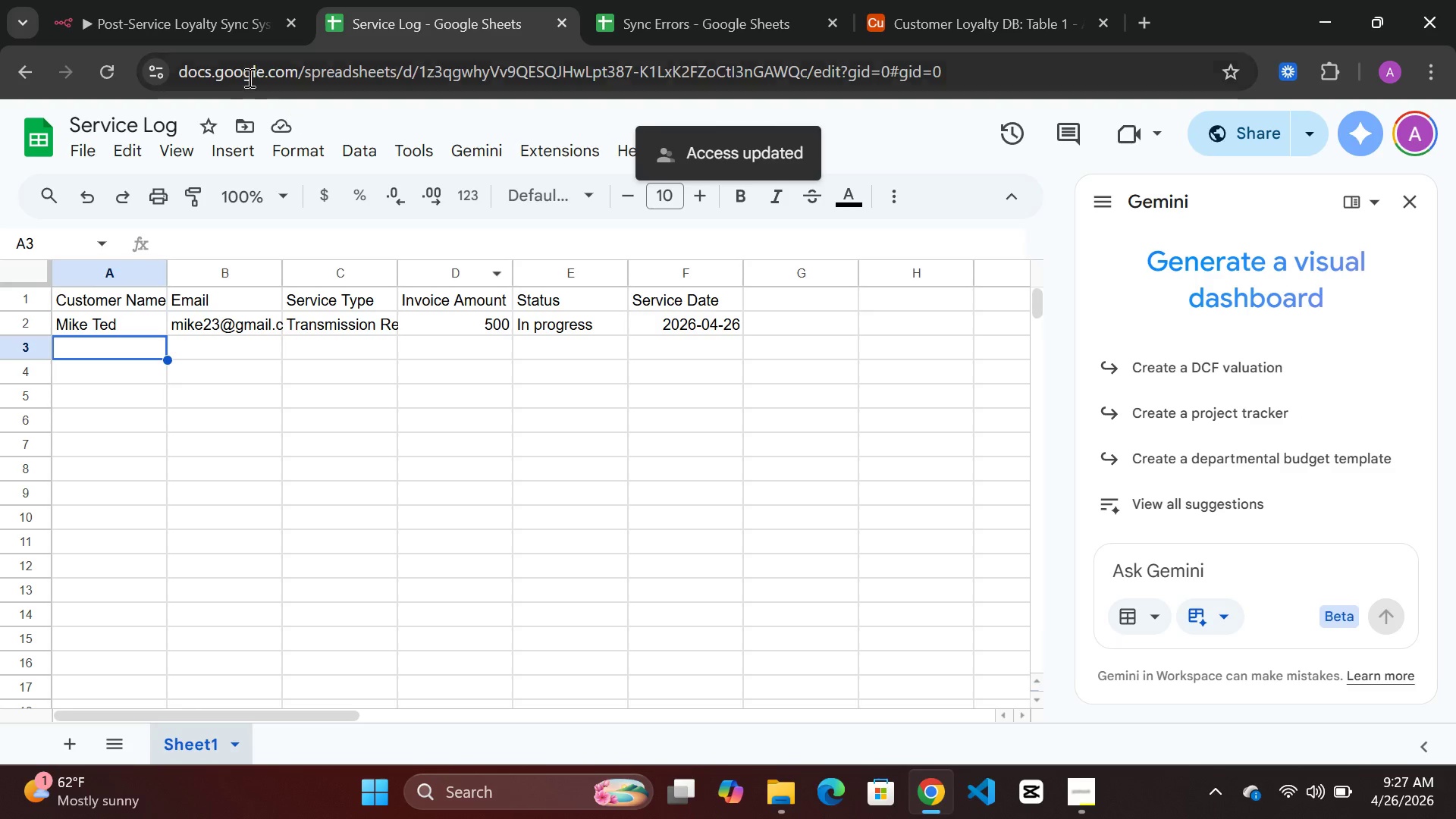 
left_click([199, 35])
 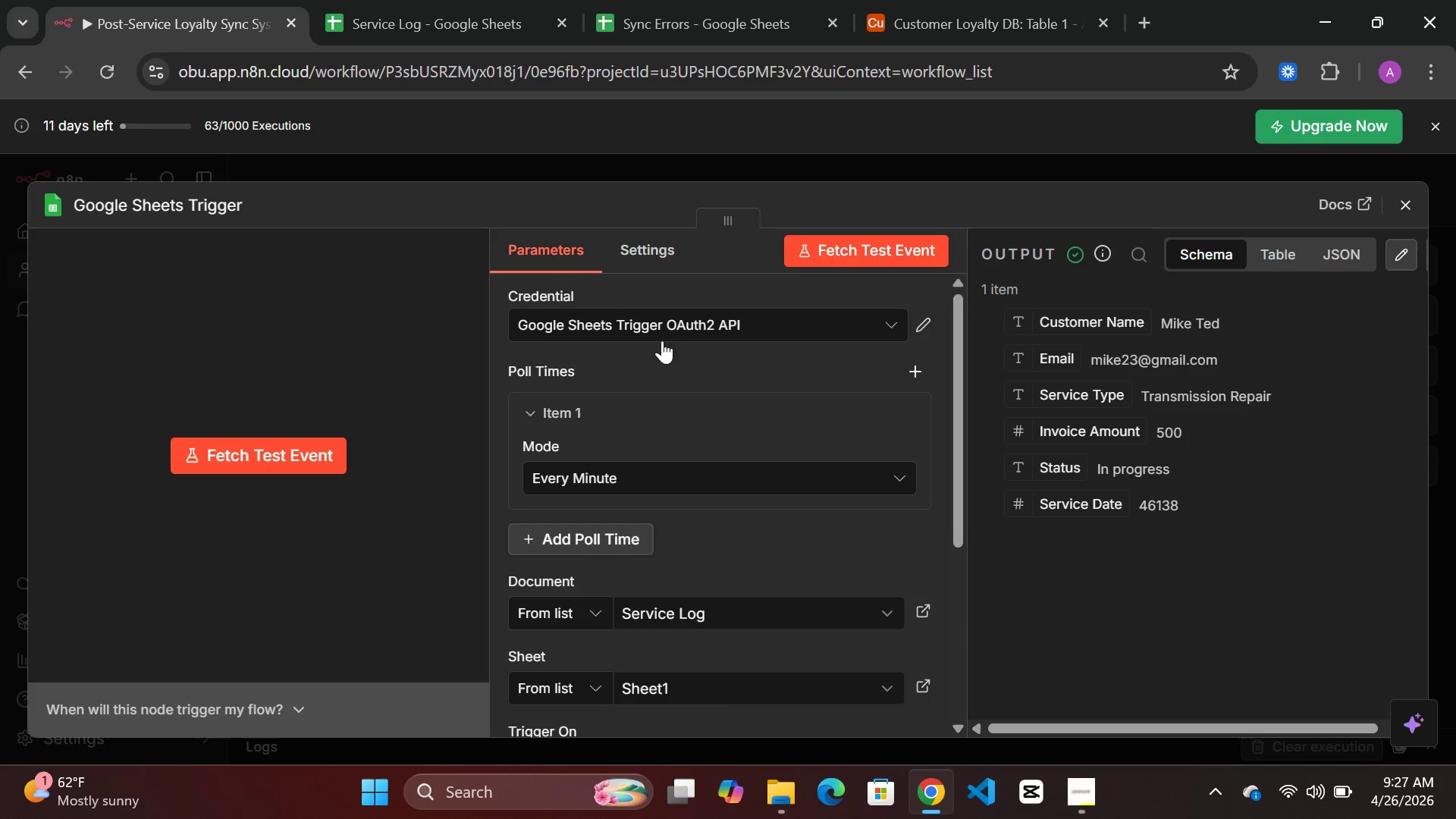 
left_click([836, 252])
 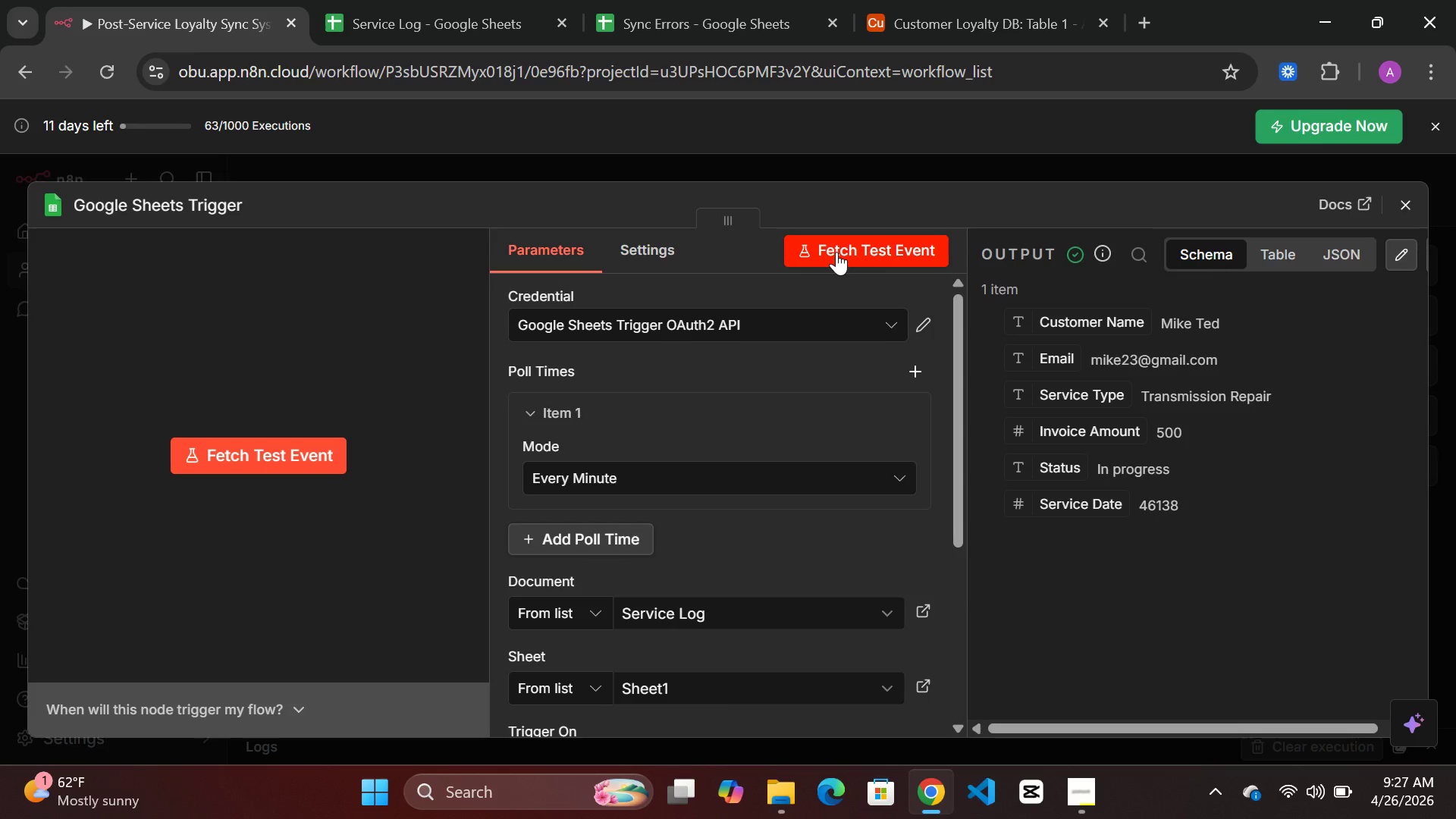 
wait(13.25)
 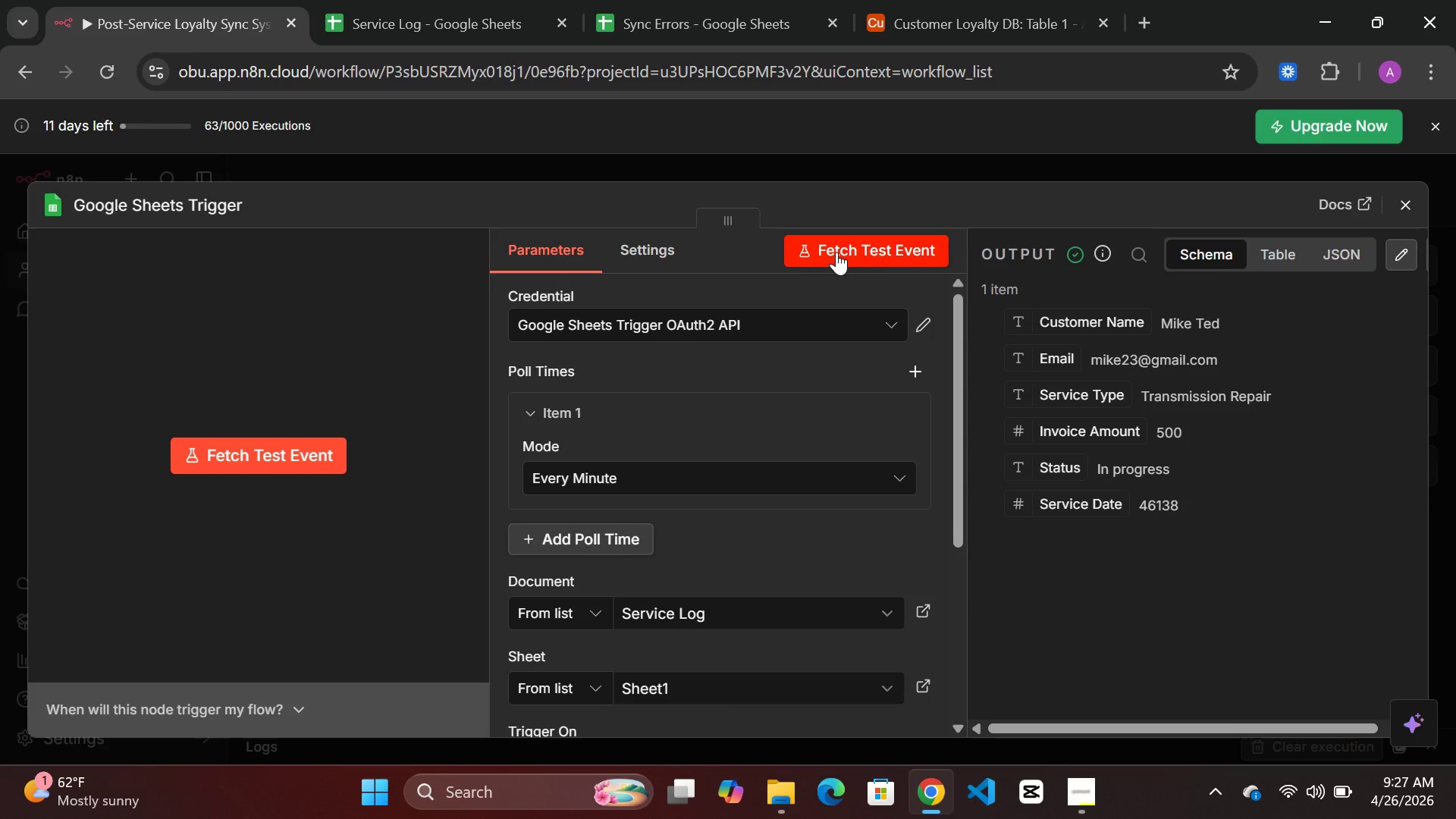 
left_click([414, 20])
 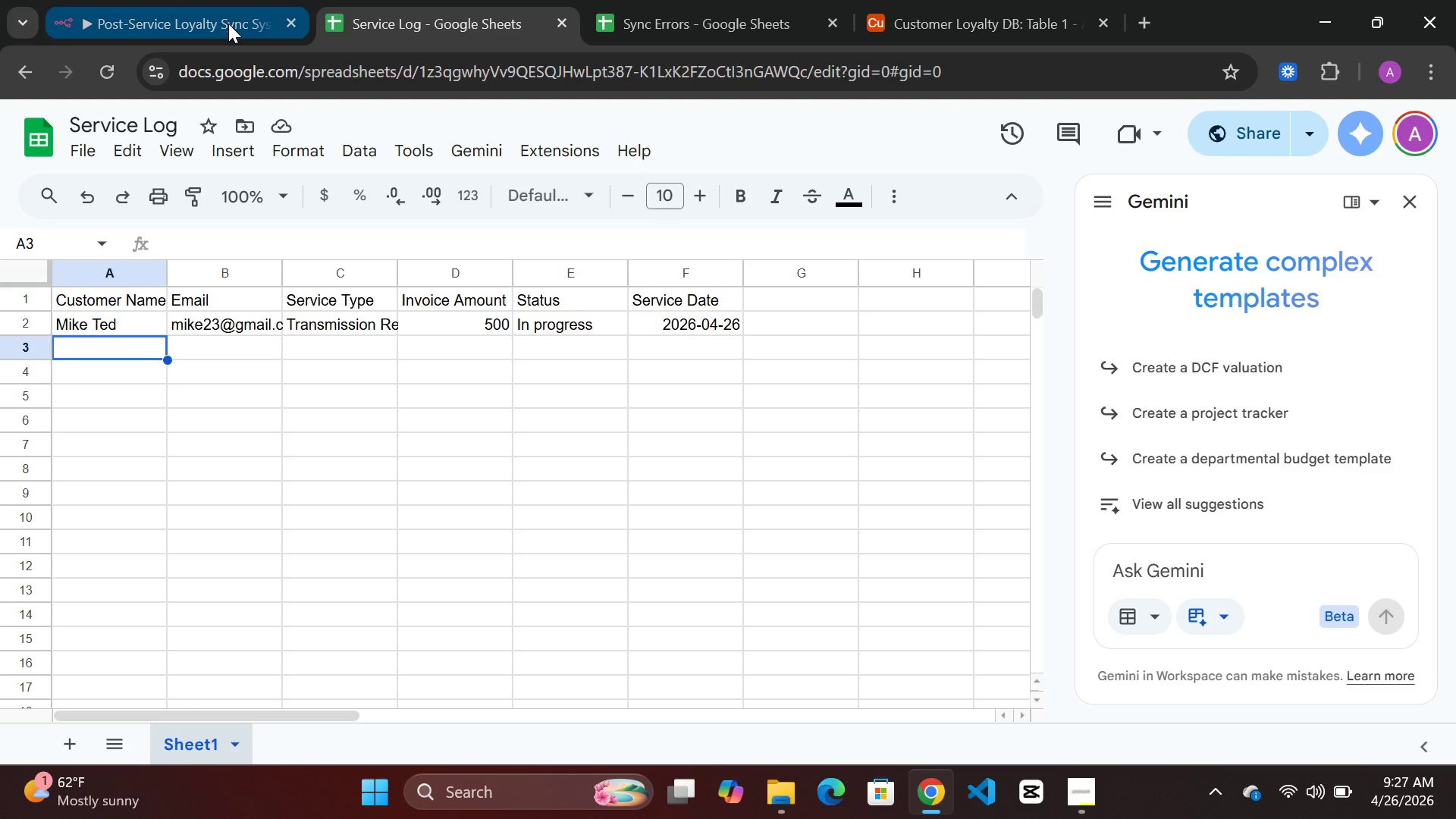 
left_click([228, 24])
 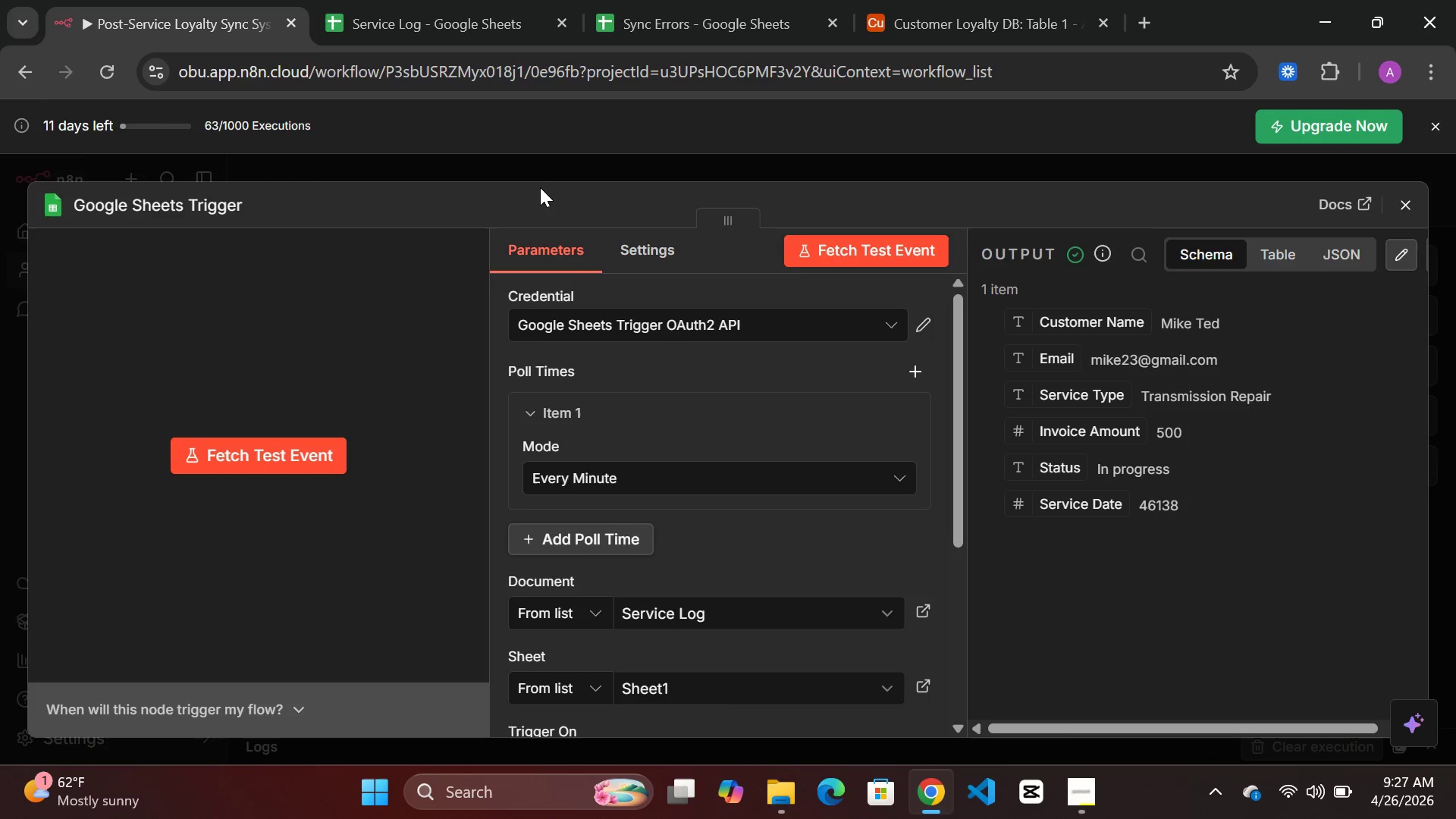 
mouse_move([730, 485])
 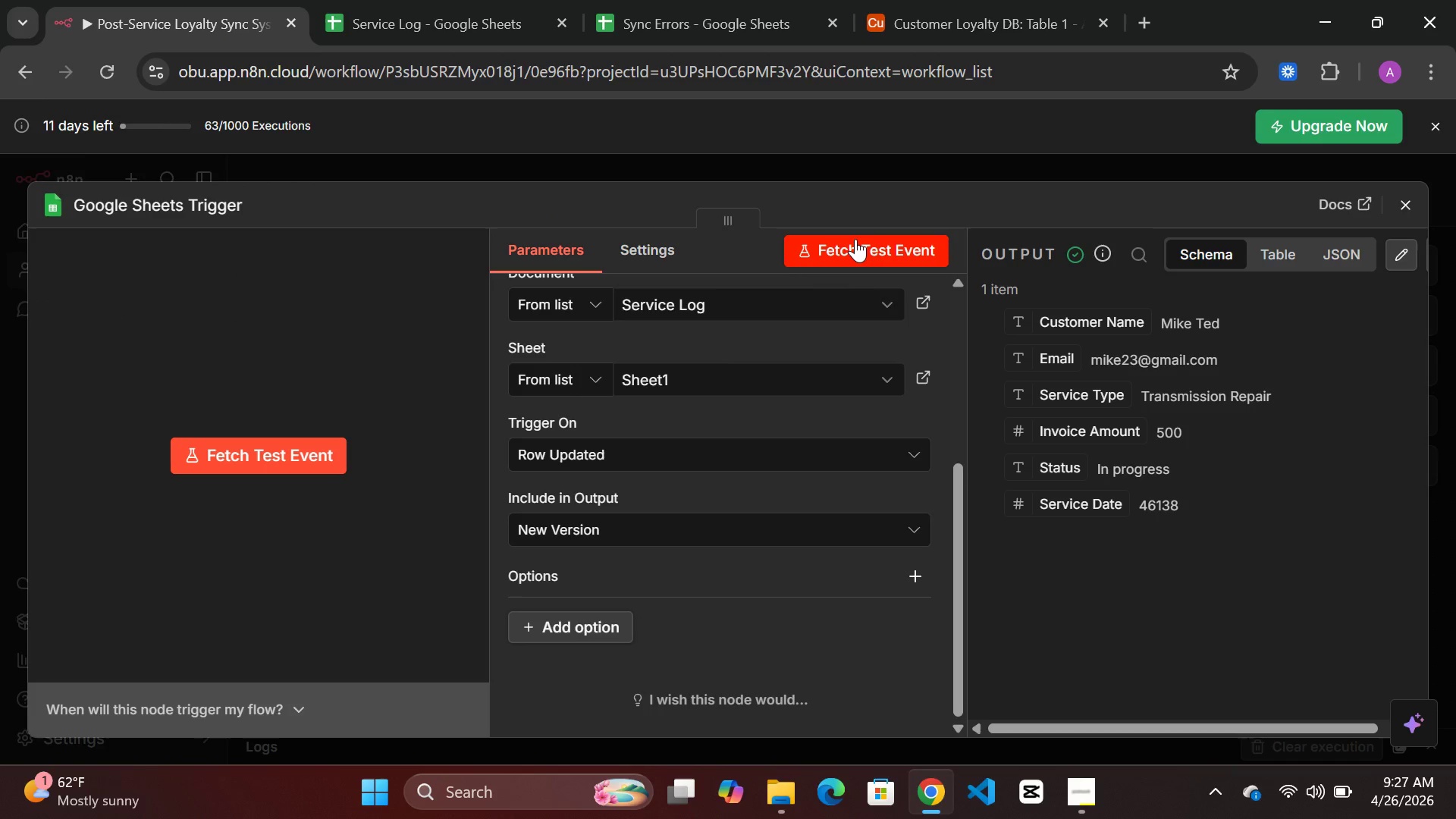 
left_click([855, 239])
 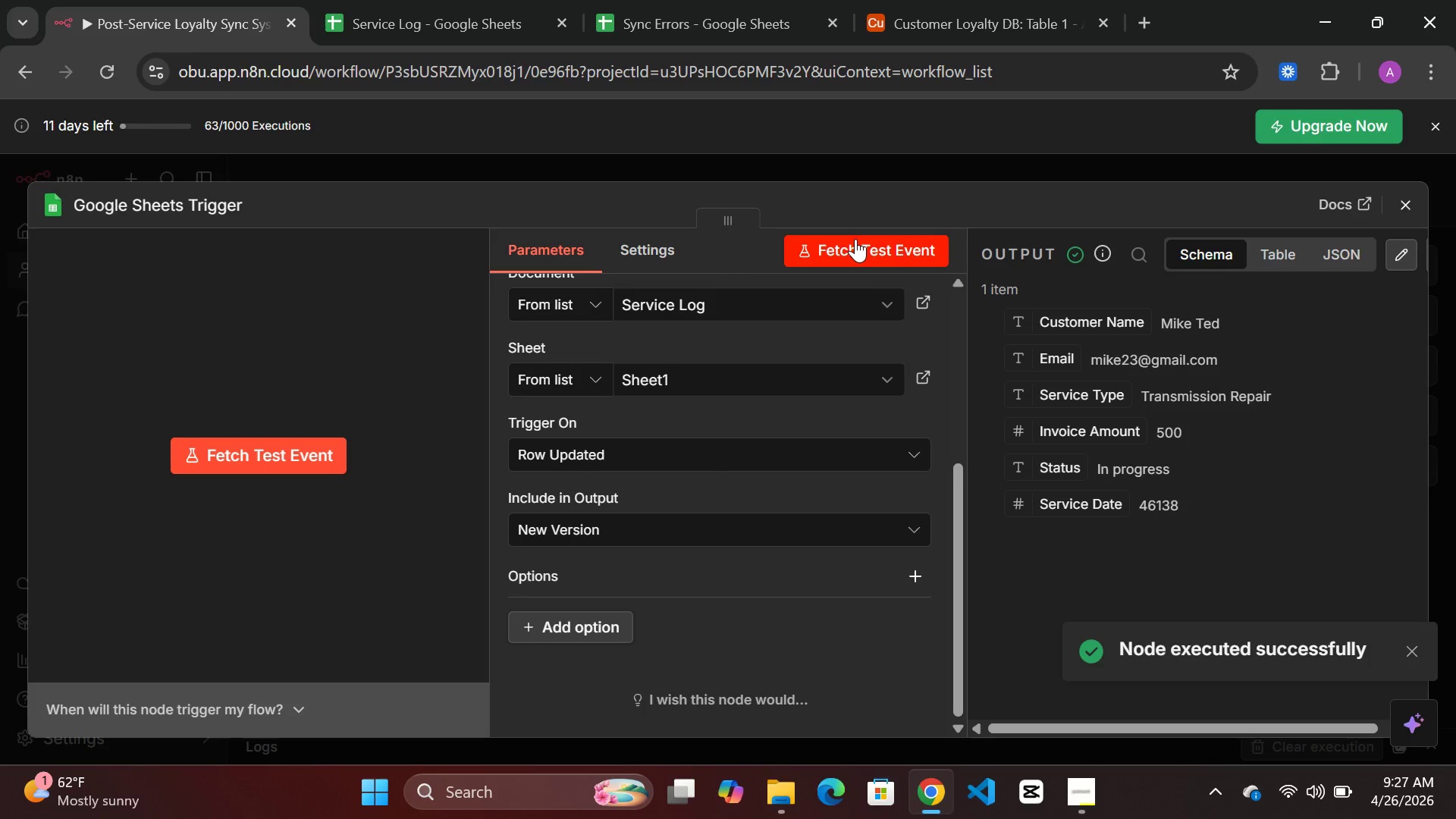 
wait(8.58)
 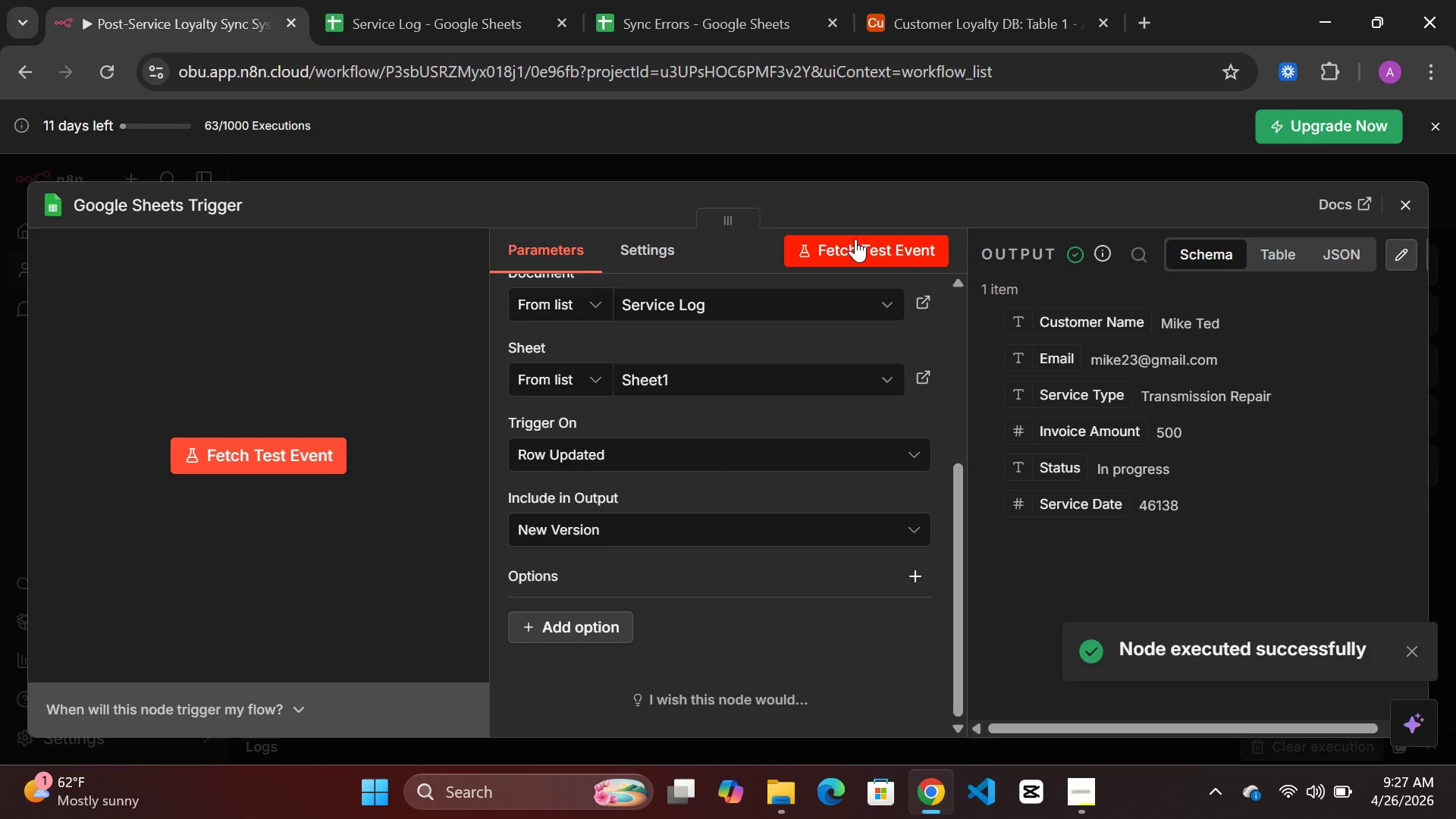 
left_click([833, 172])
 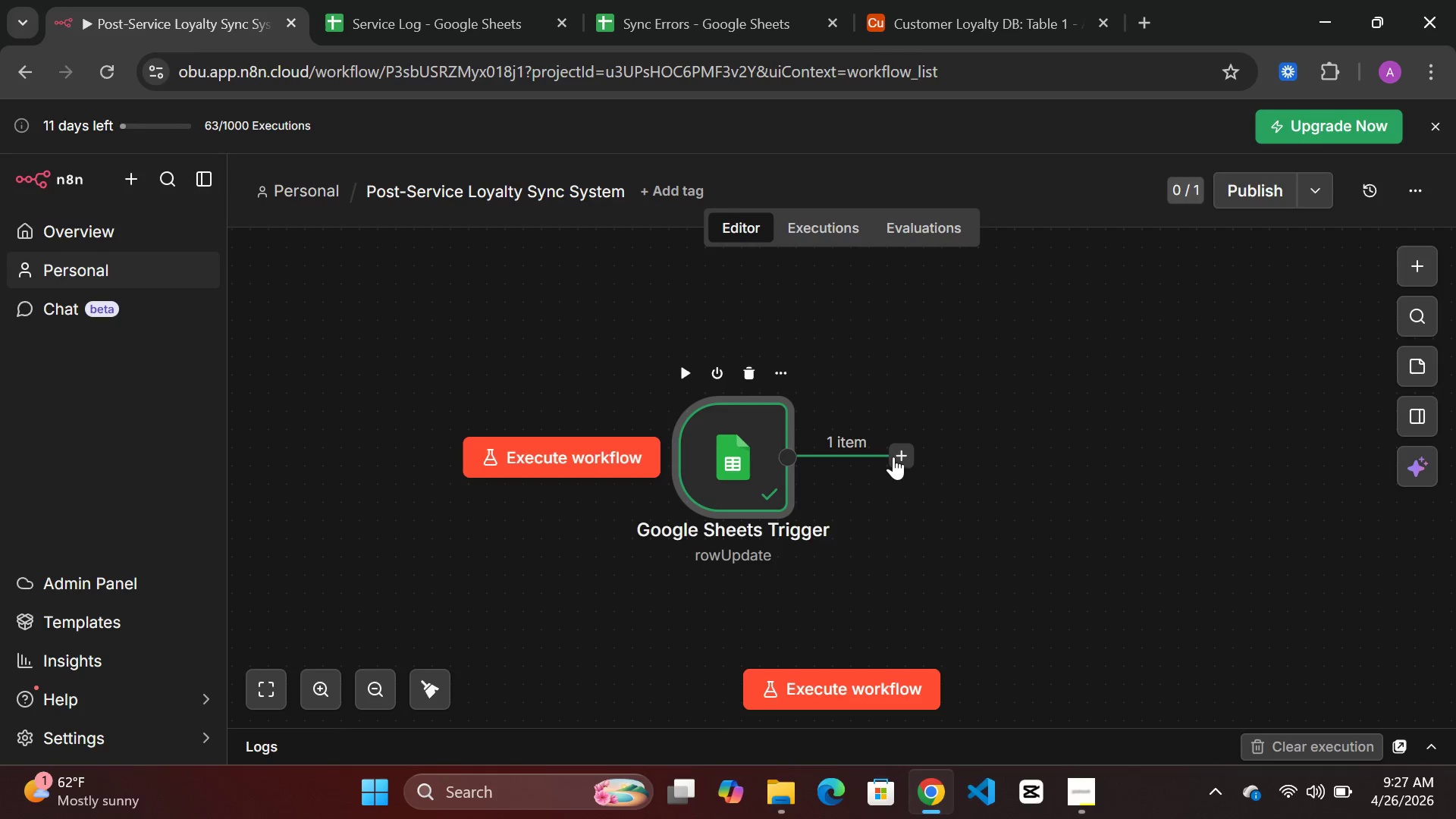 
left_click([892, 456])
 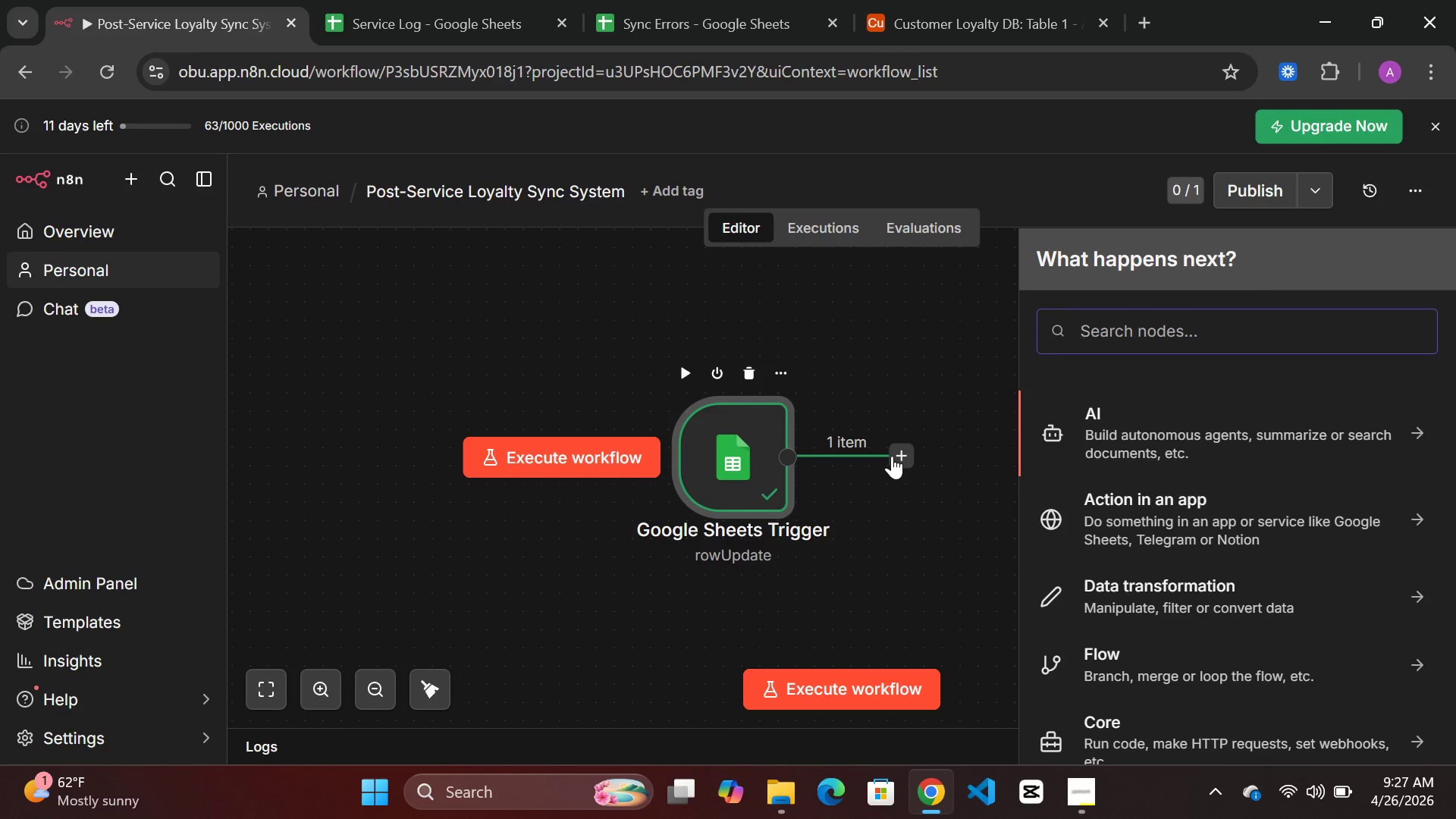 
type(if)
 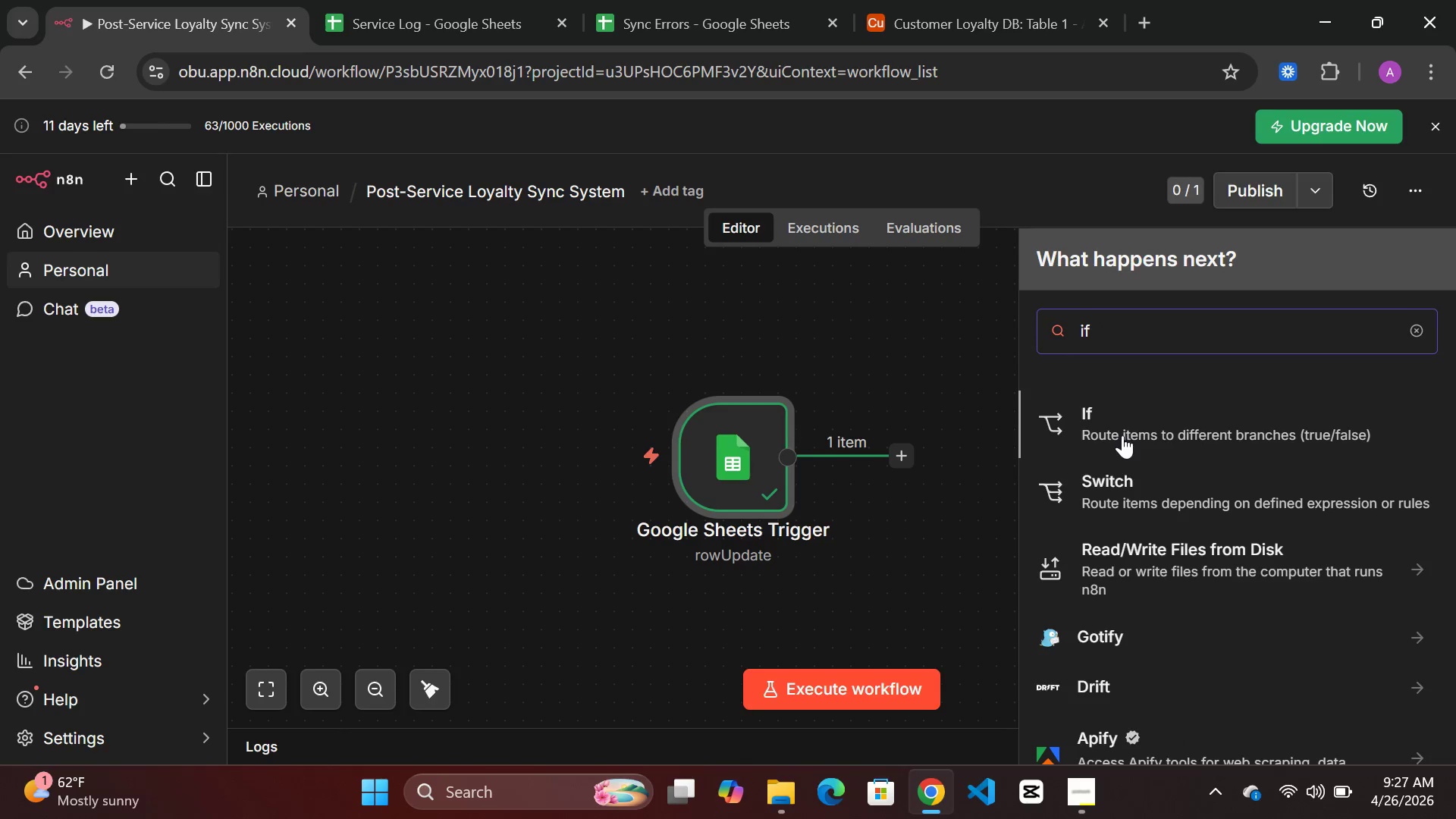 
double_click([1122, 435])
 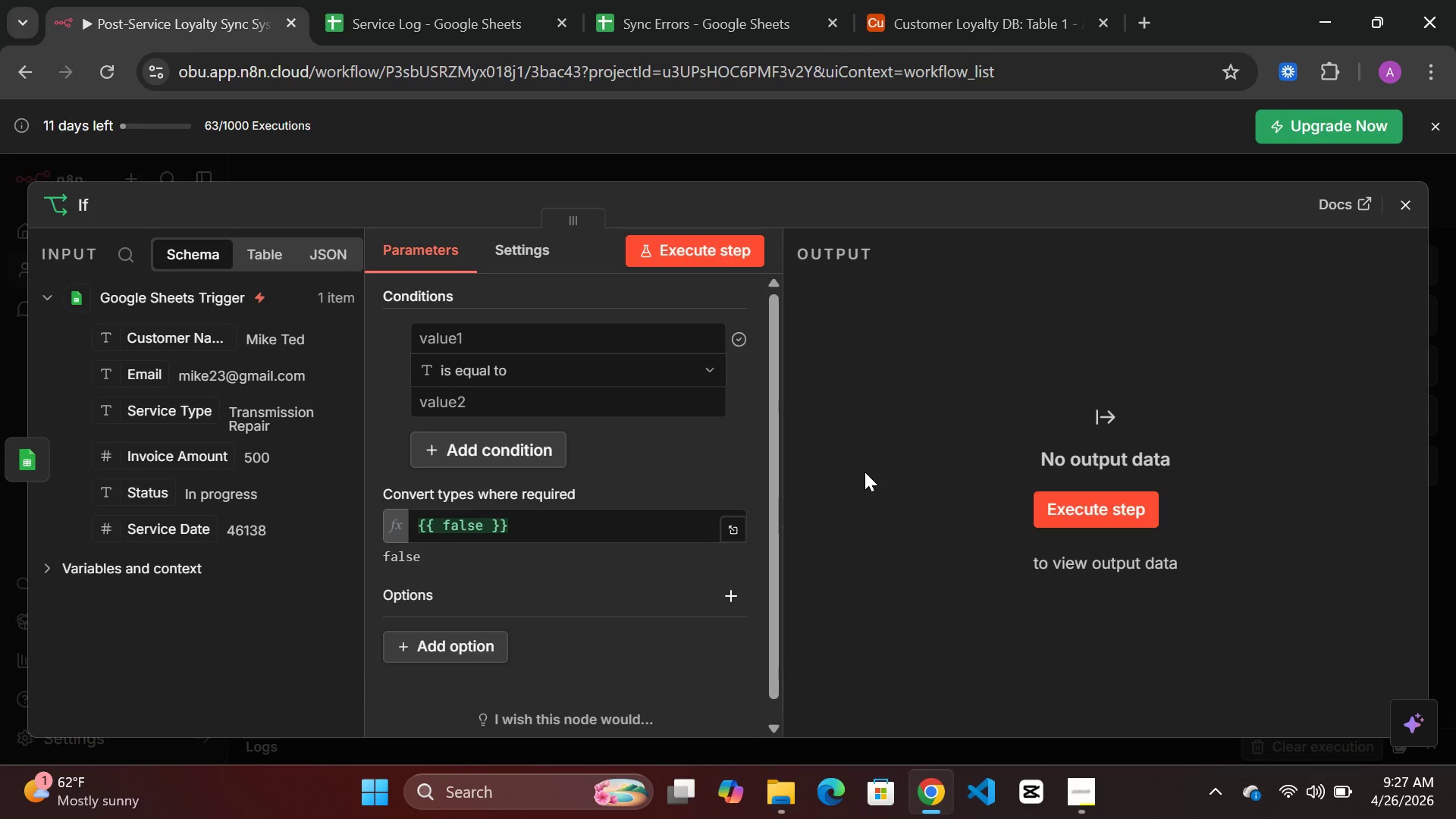 
wait(8.98)
 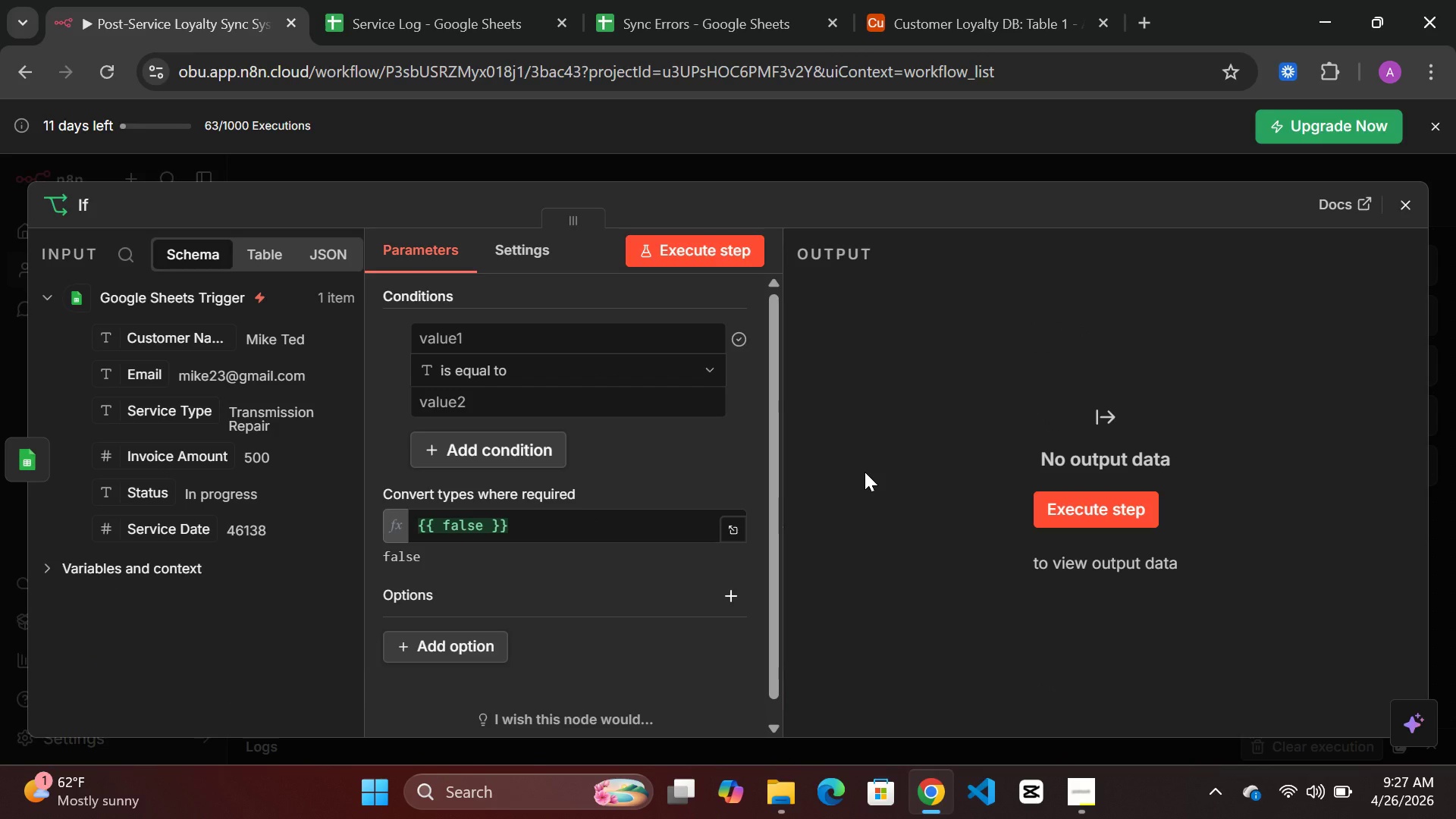 
left_click([87, 201])
 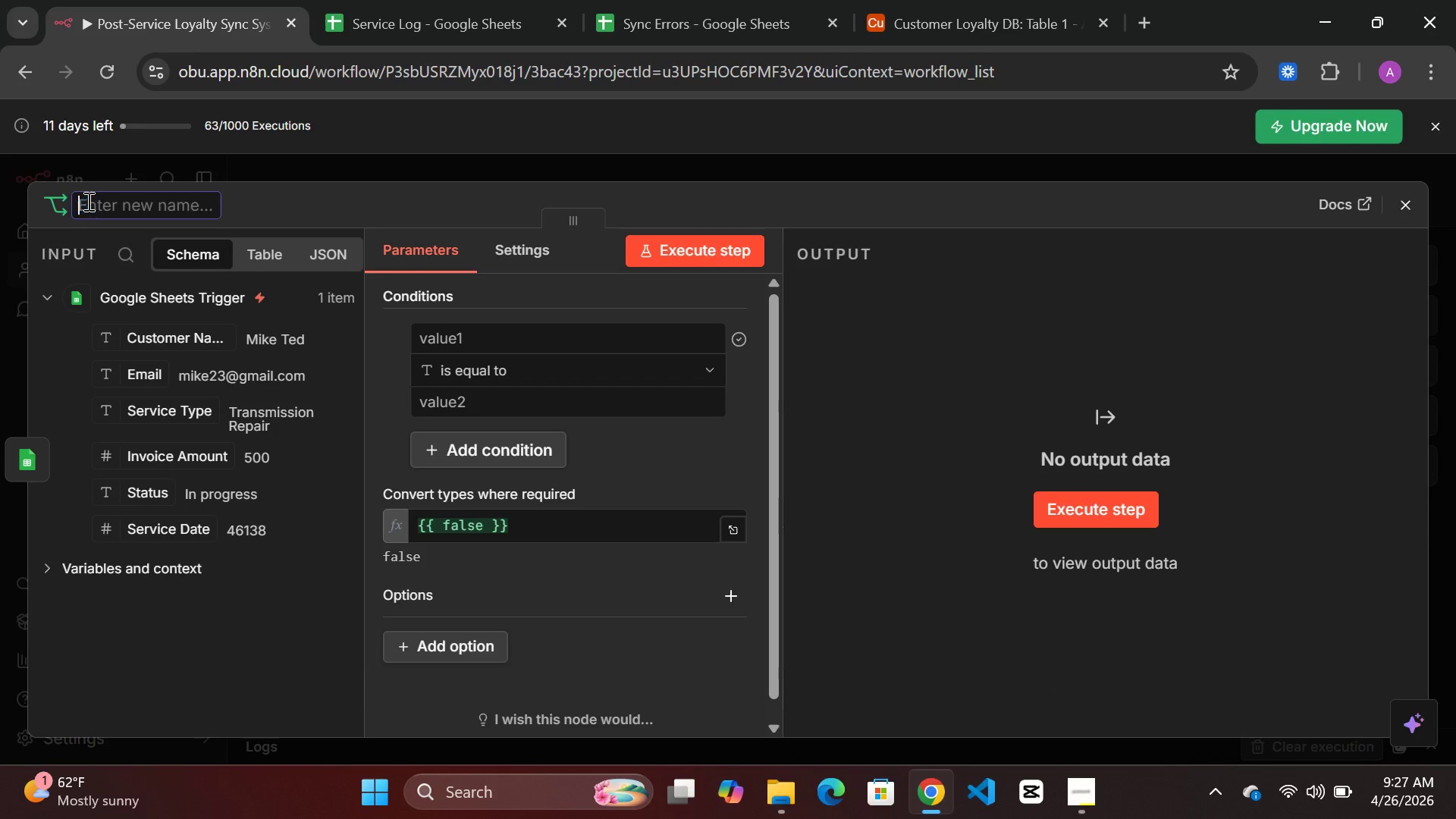 
type([Delete]Ready for Pickup Validator)
 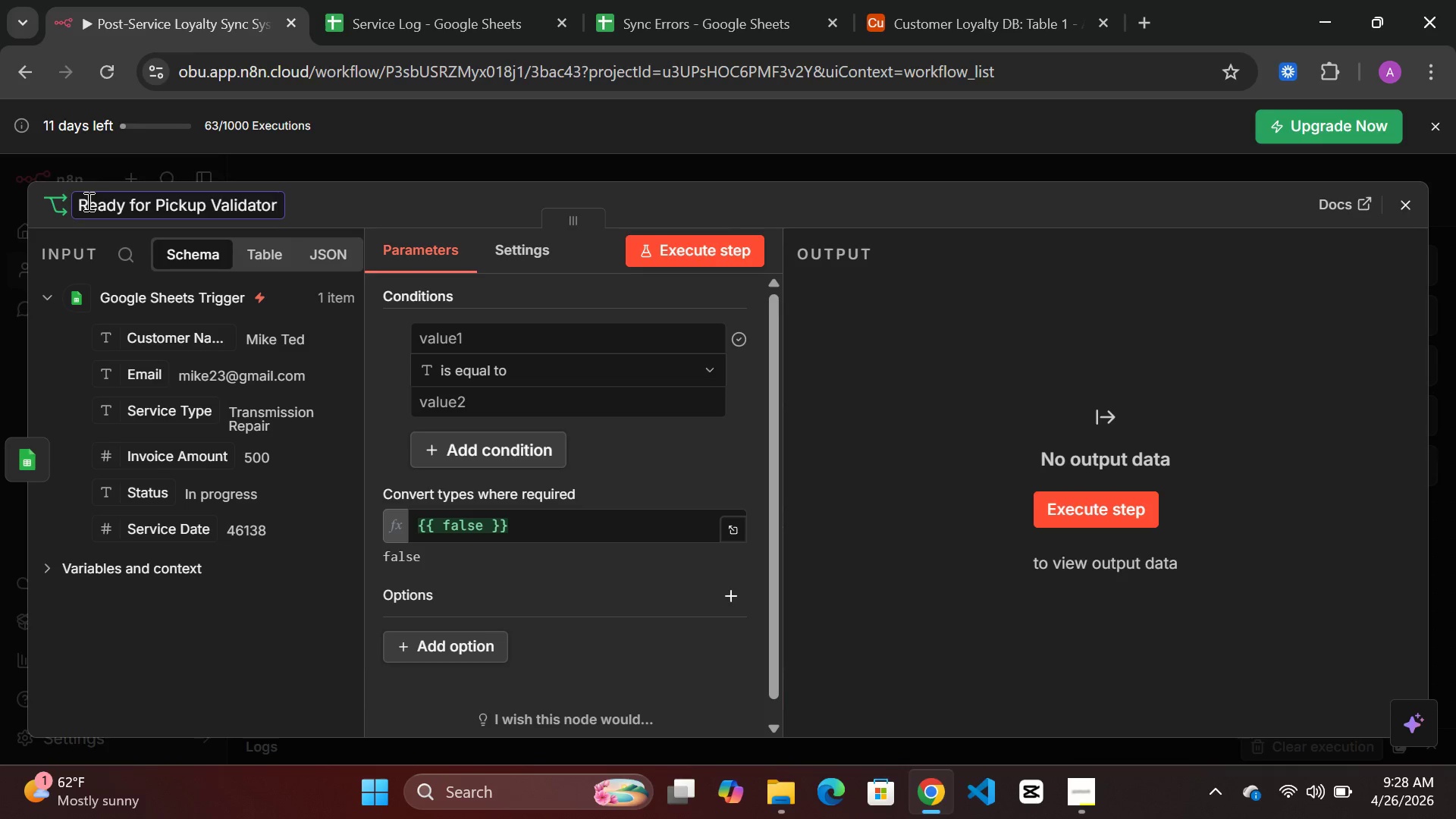 
left_click([376, 185])
 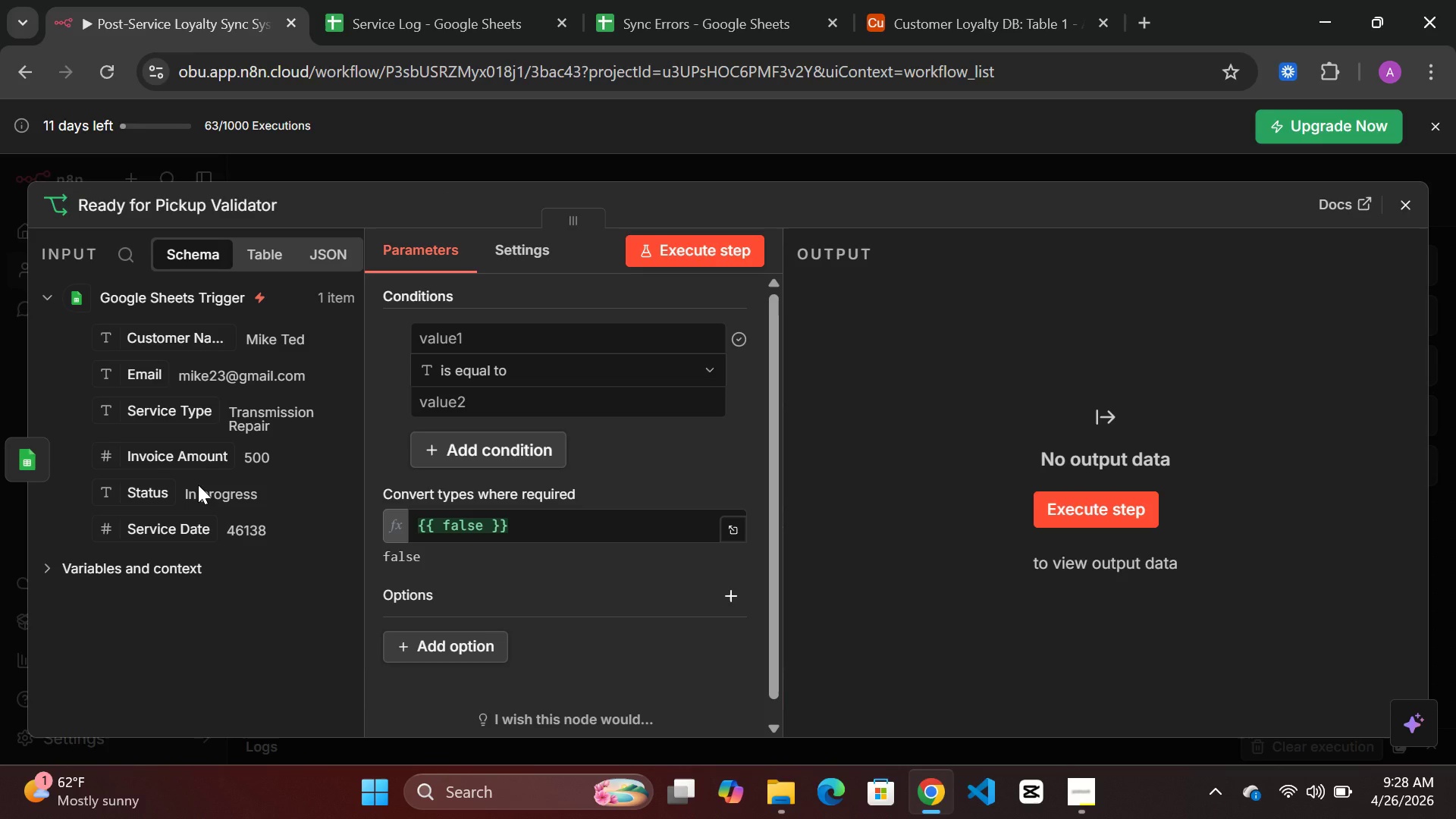 
wait(7.14)
 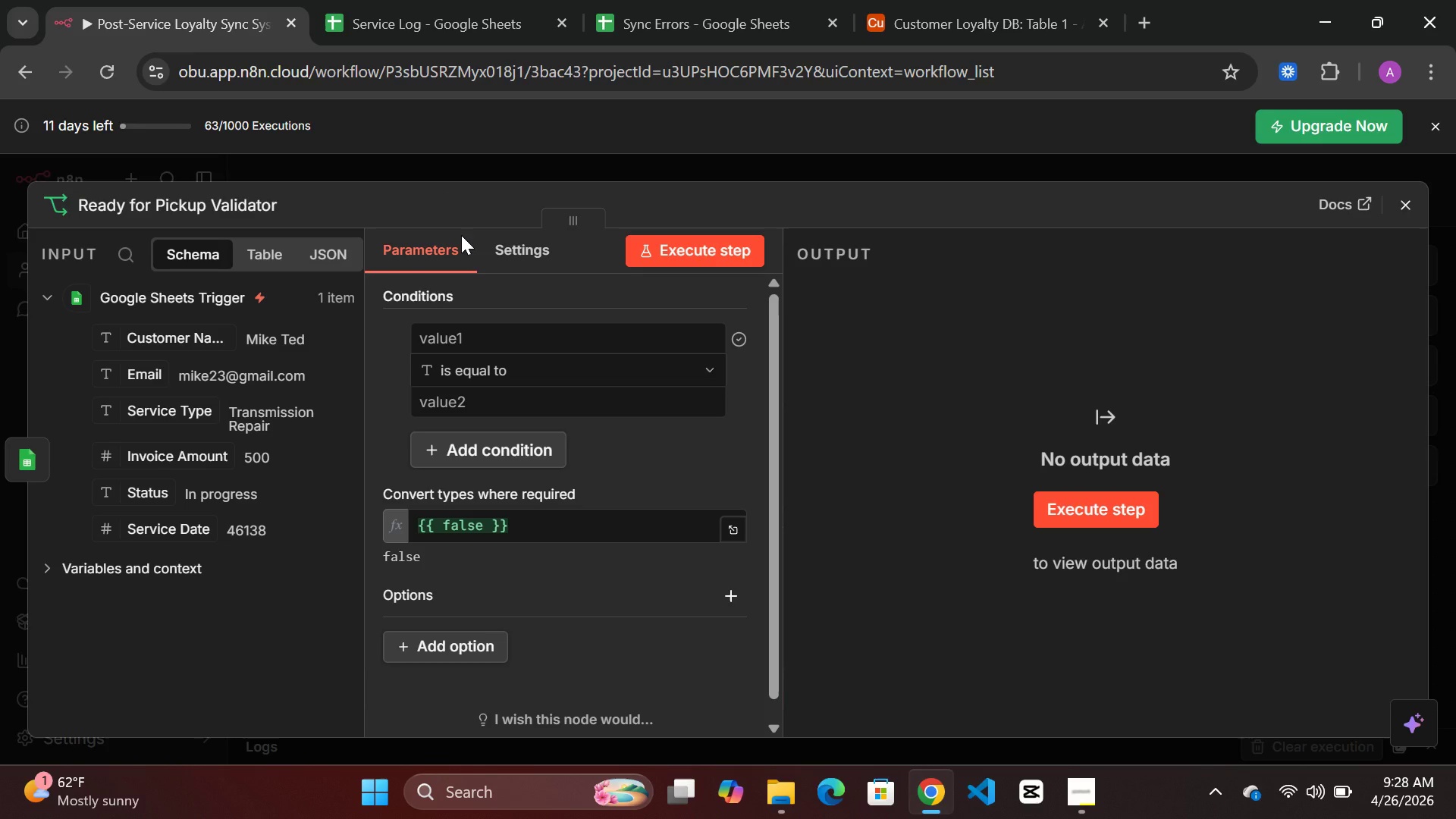 
left_click([465, 342])
 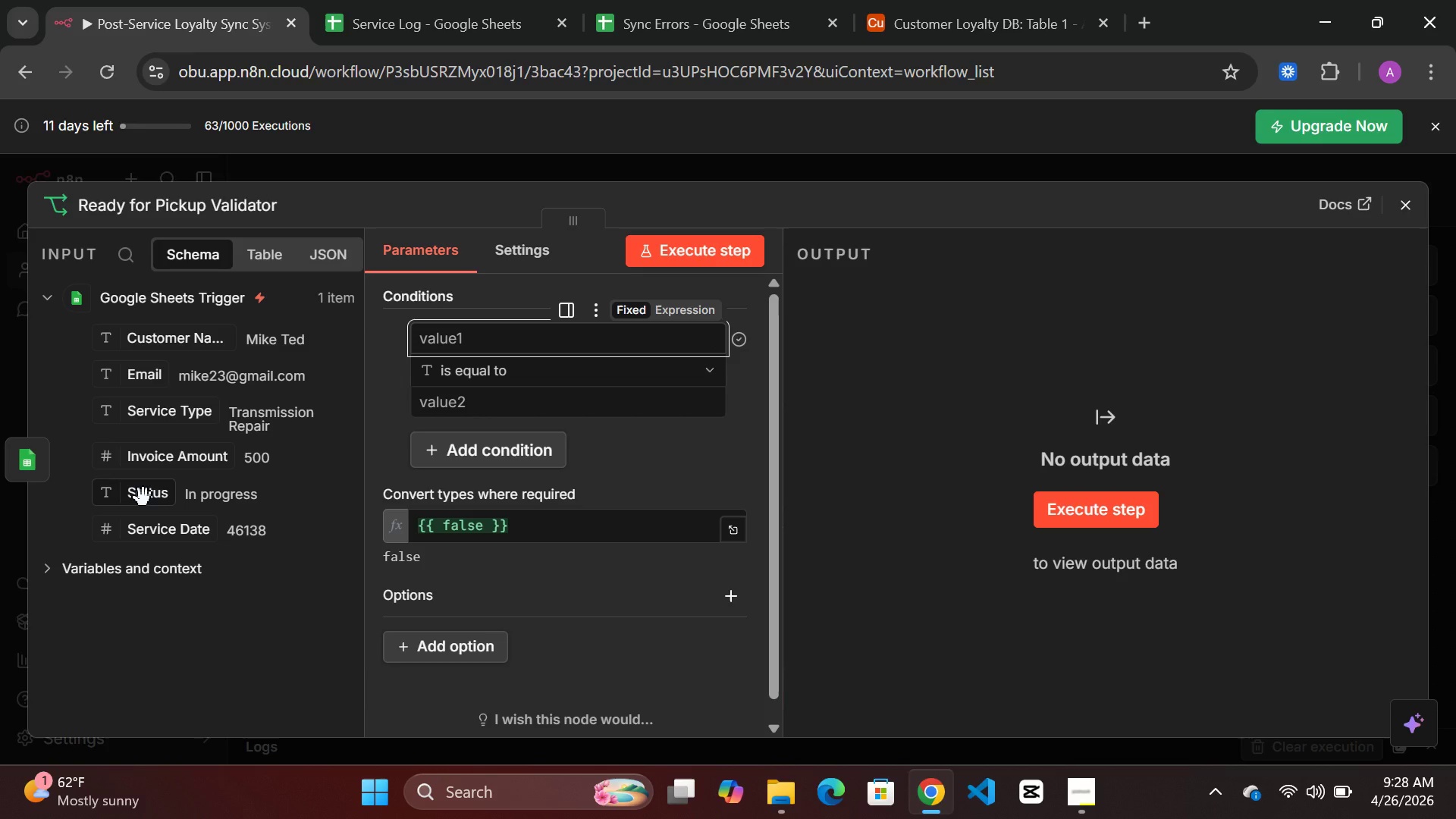 
left_click_drag(start_coordinate=[143, 497], to_coordinate=[466, 347])
 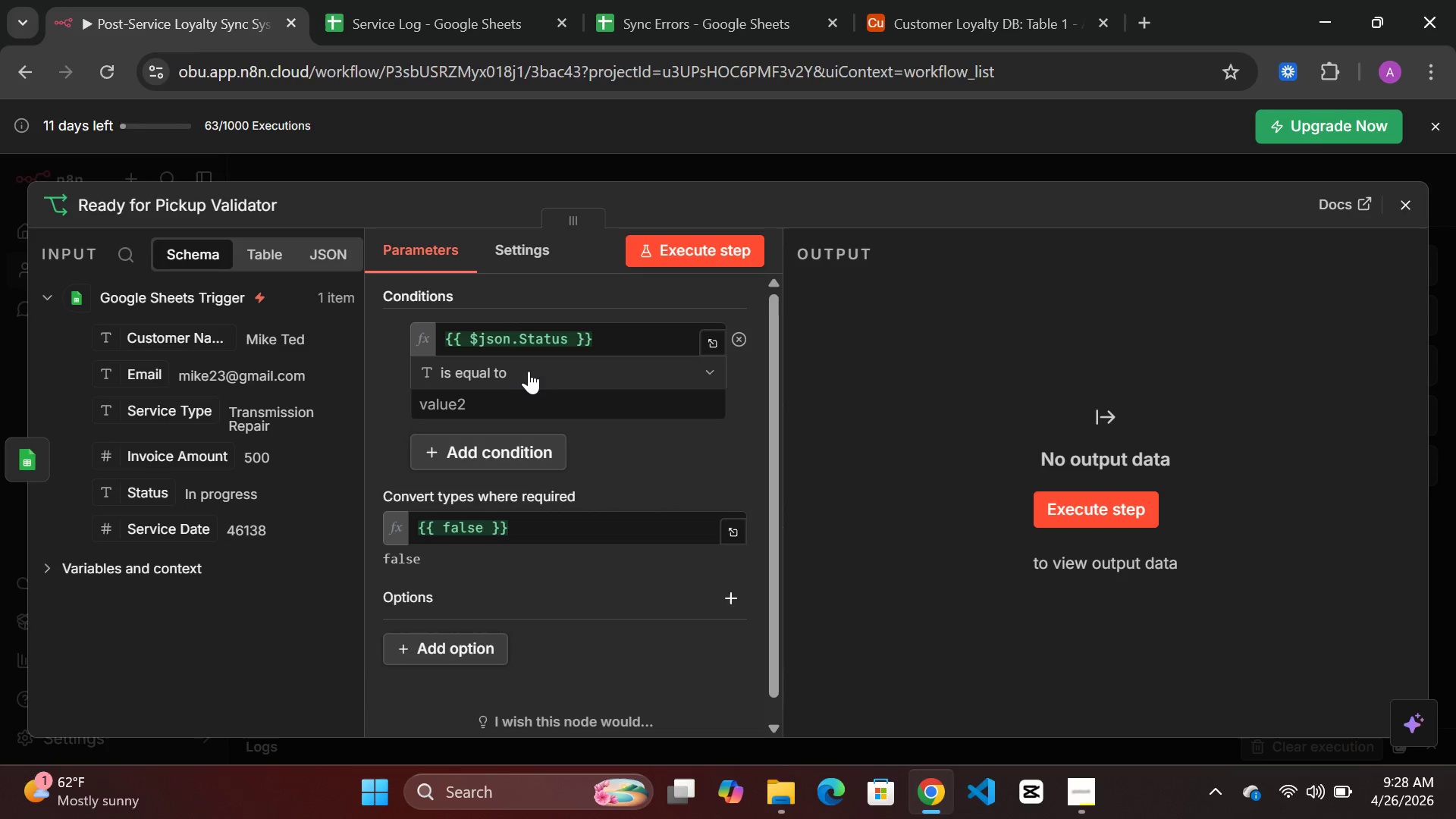 
mouse_move([570, 406])
 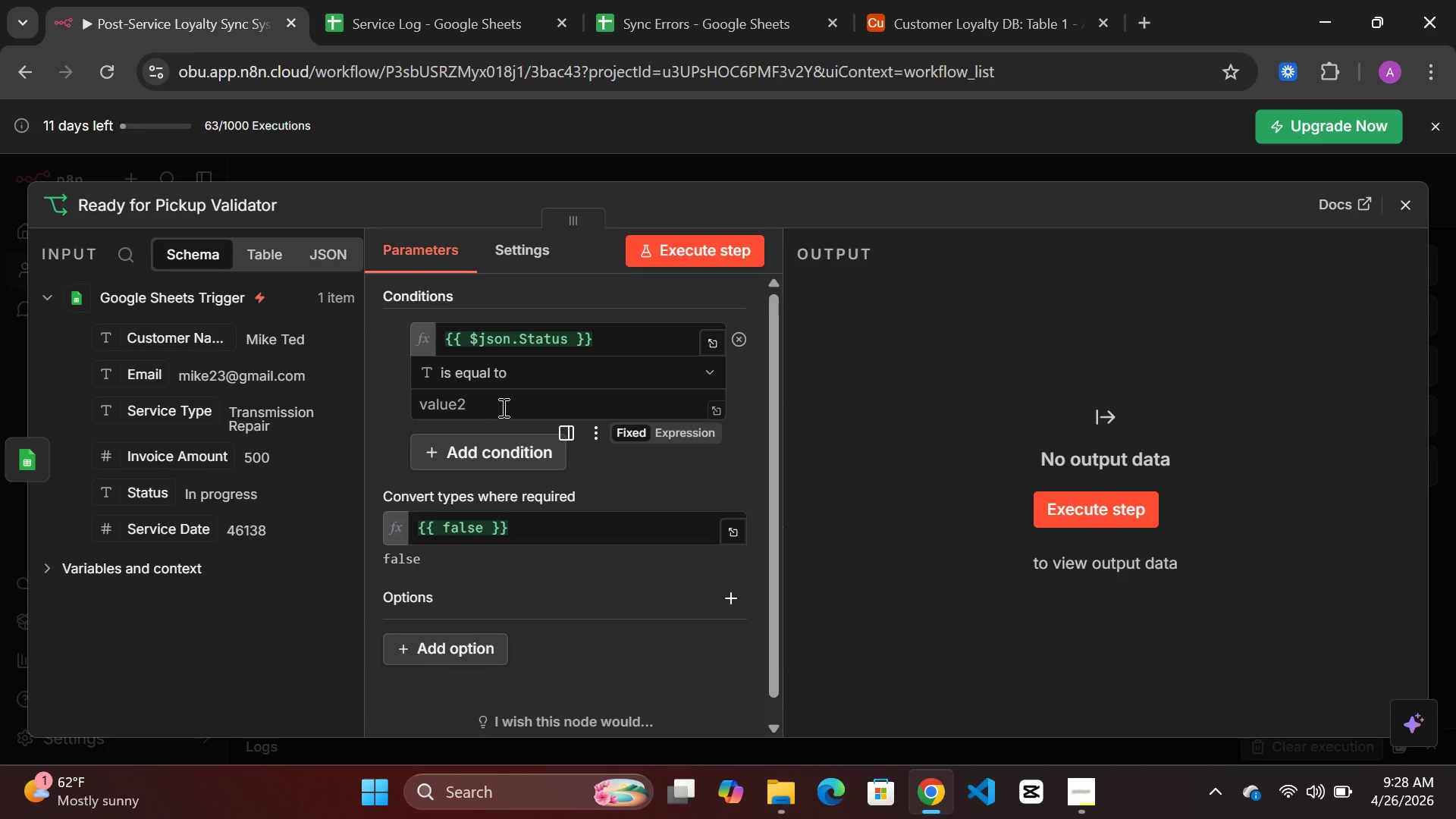 
left_click([500, 407])
 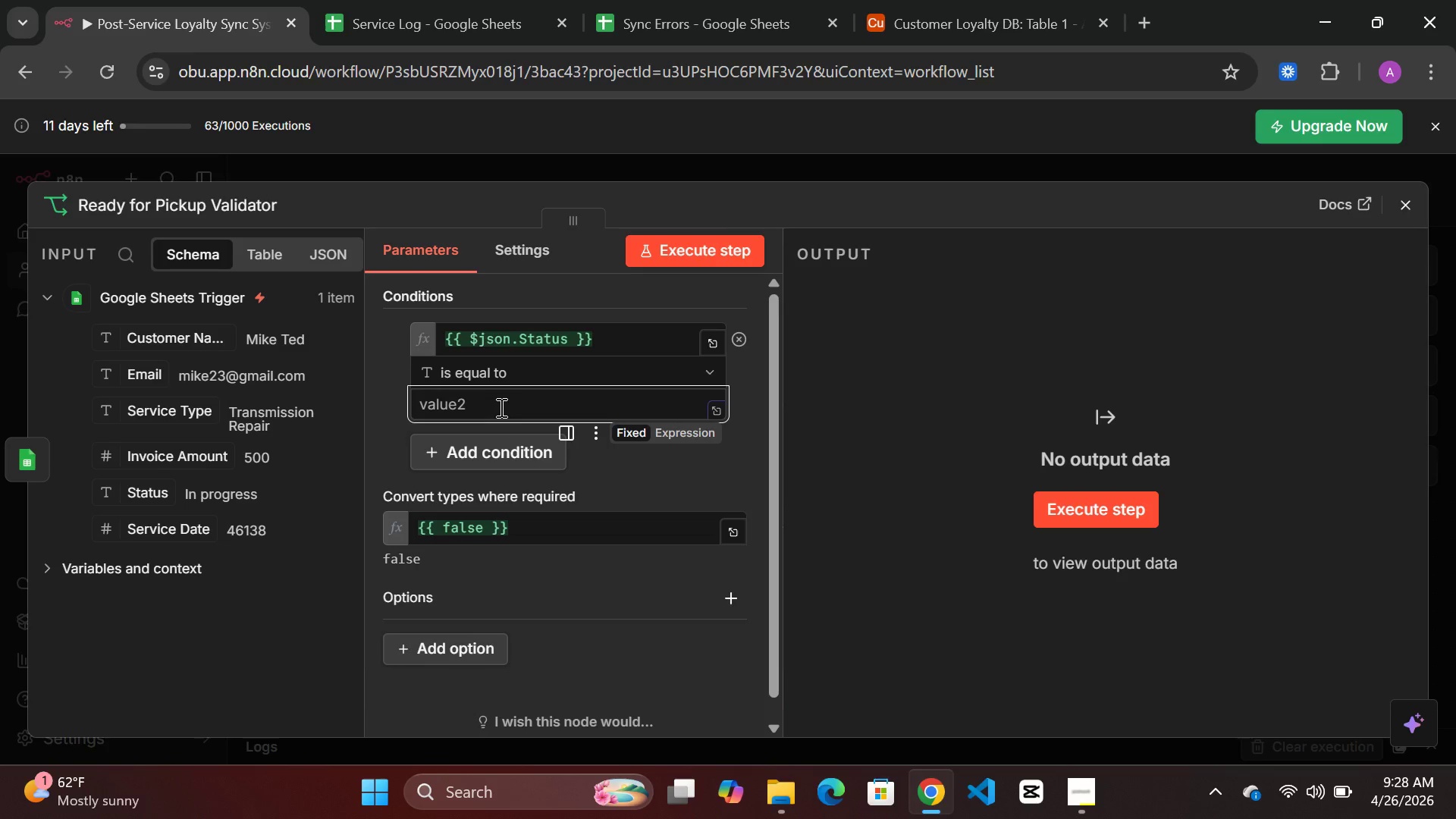 
type(Ready for Pix)
key(Backspace)
 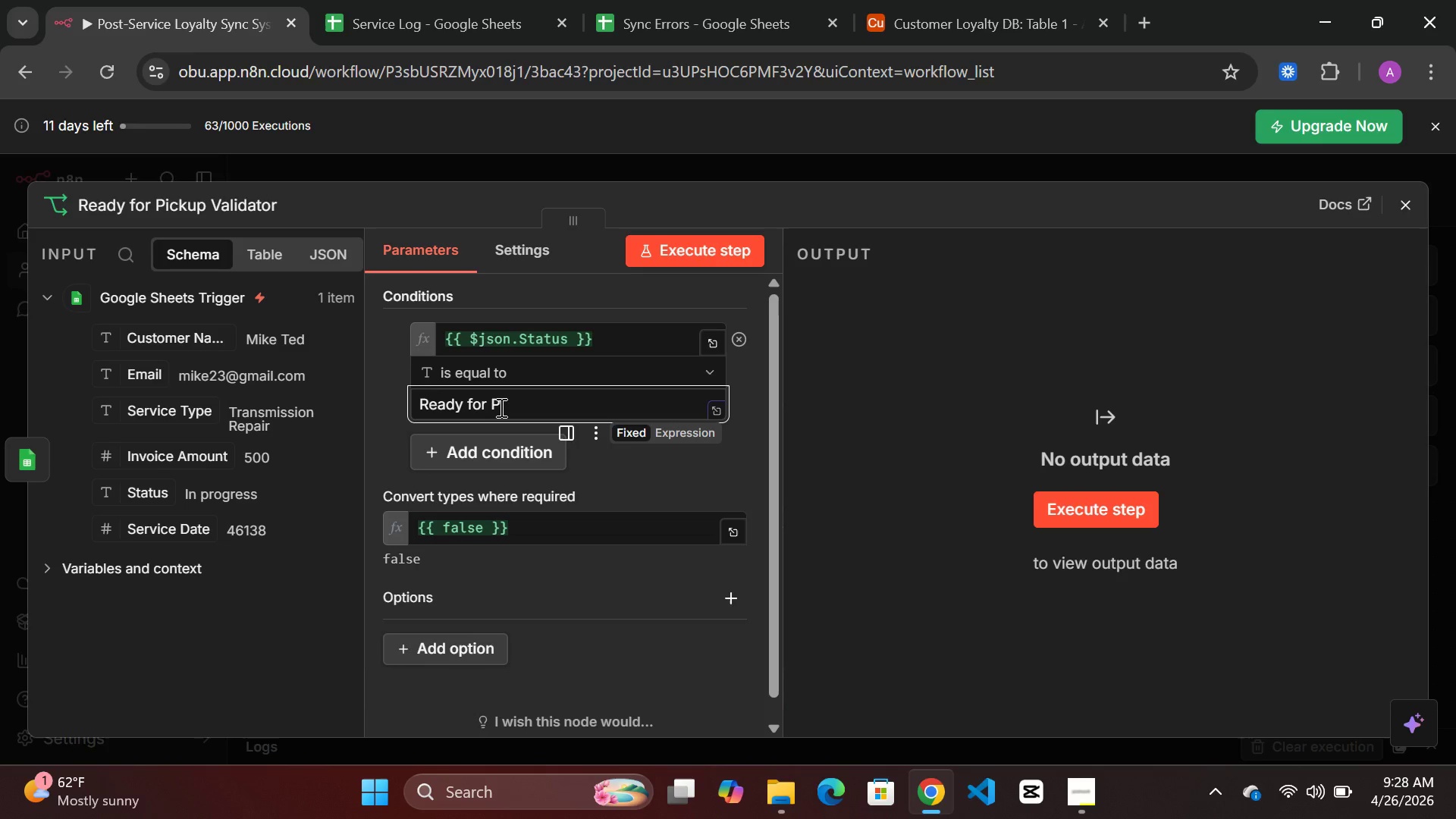 
type(ckup)
 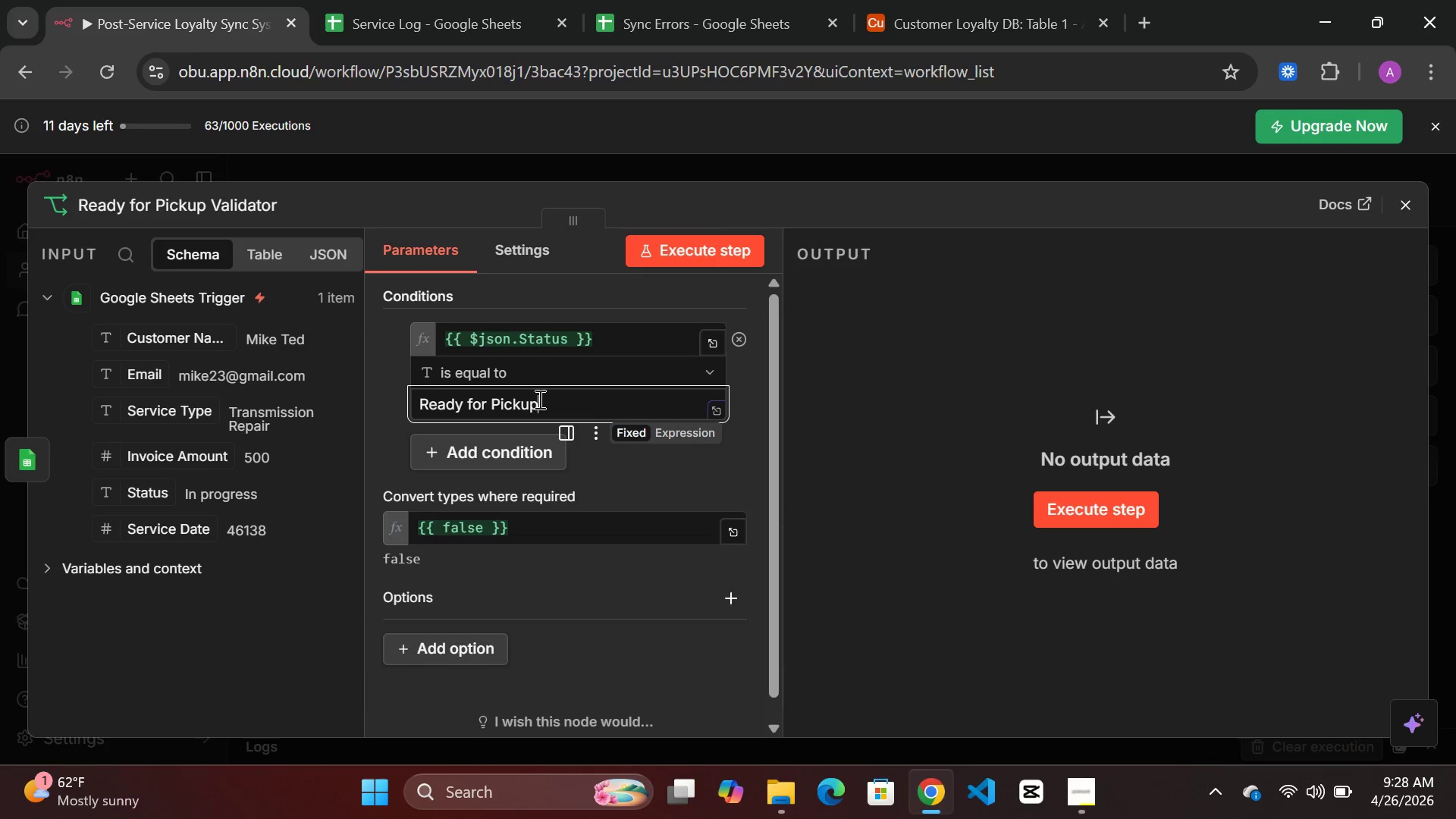 
mouse_move([598, 460])
 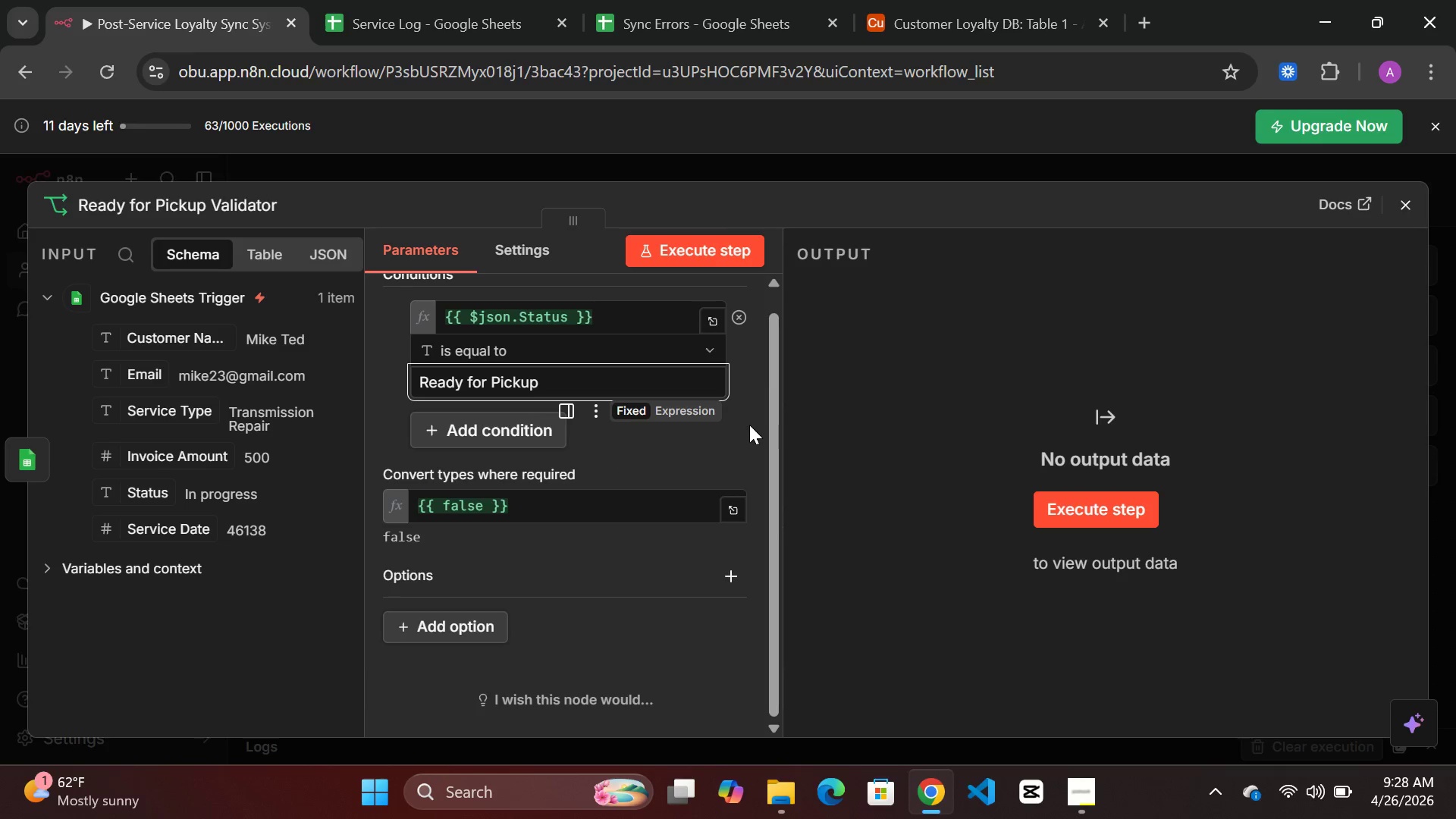 
left_click([749, 425])
 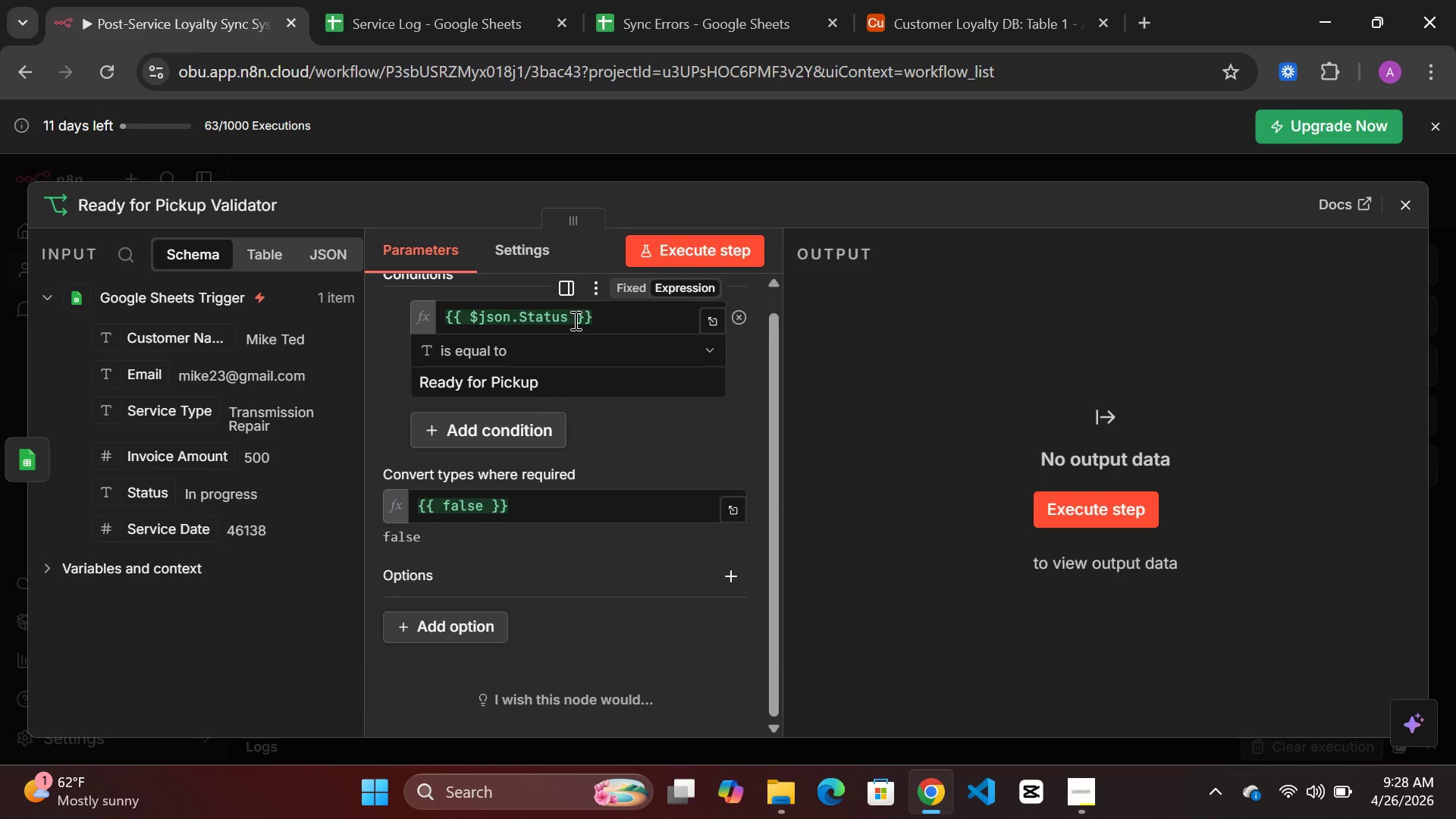 
wait(5.17)
 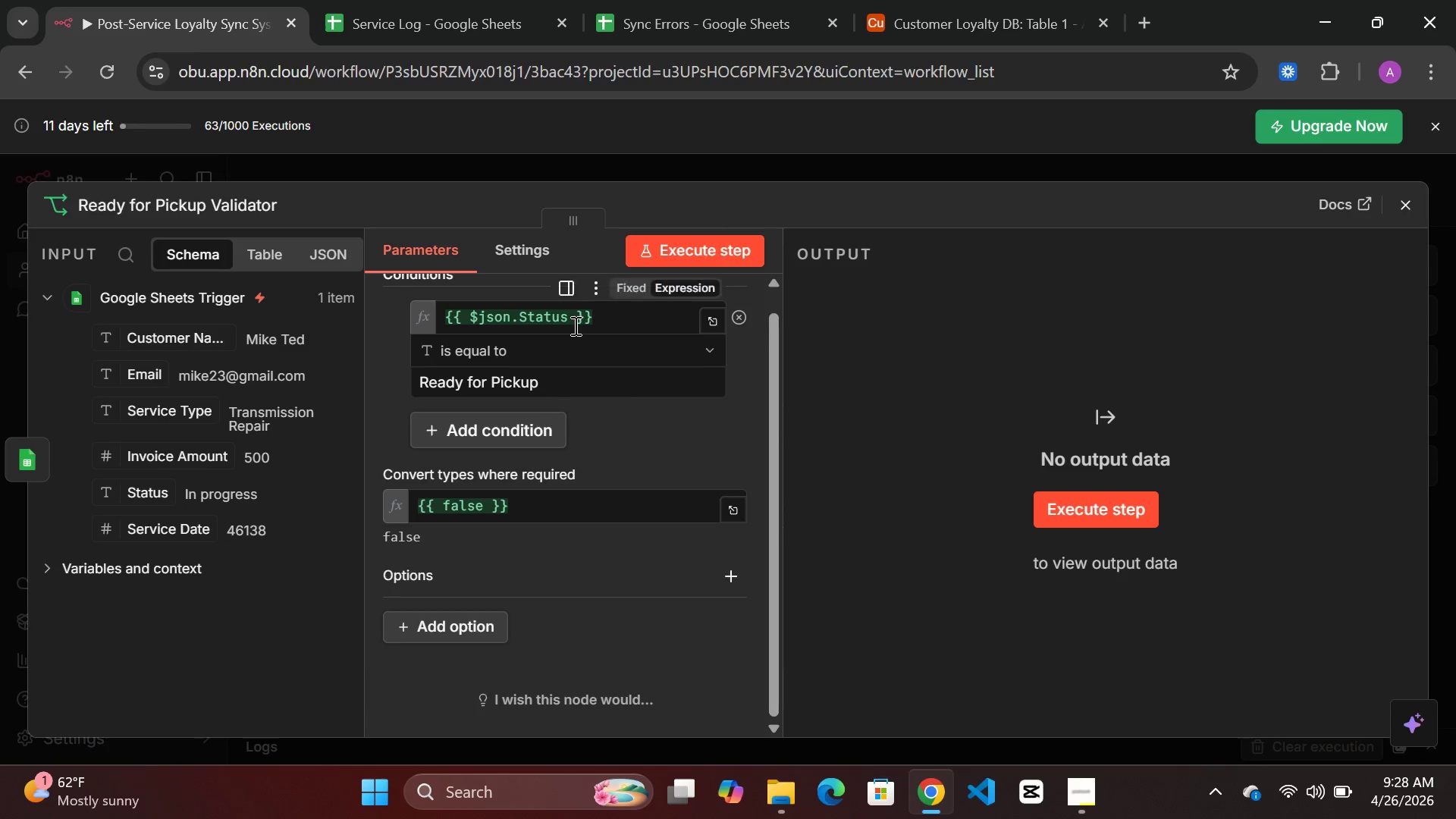 
left_click([566, 319])
 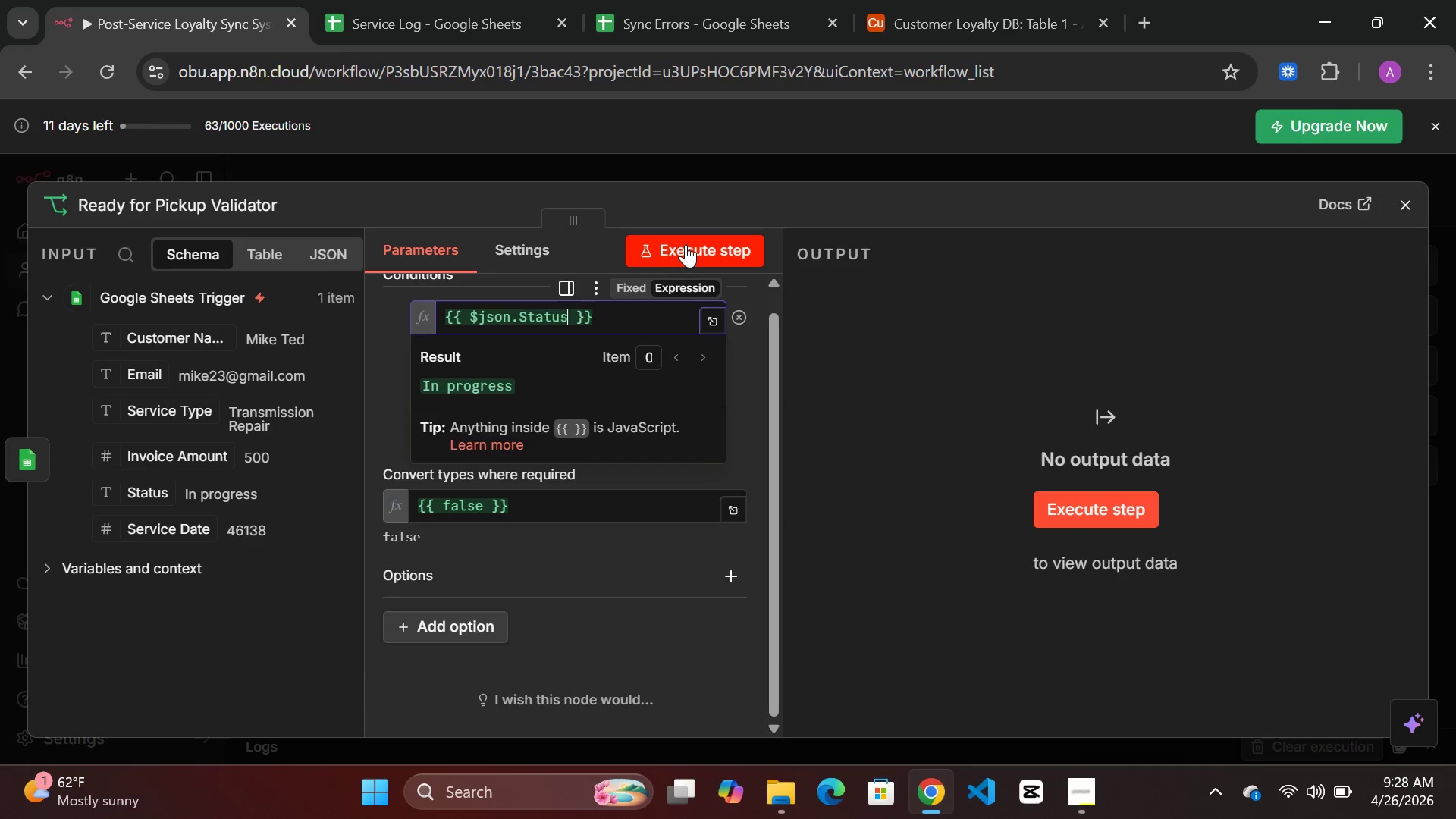 
left_click([686, 244])
 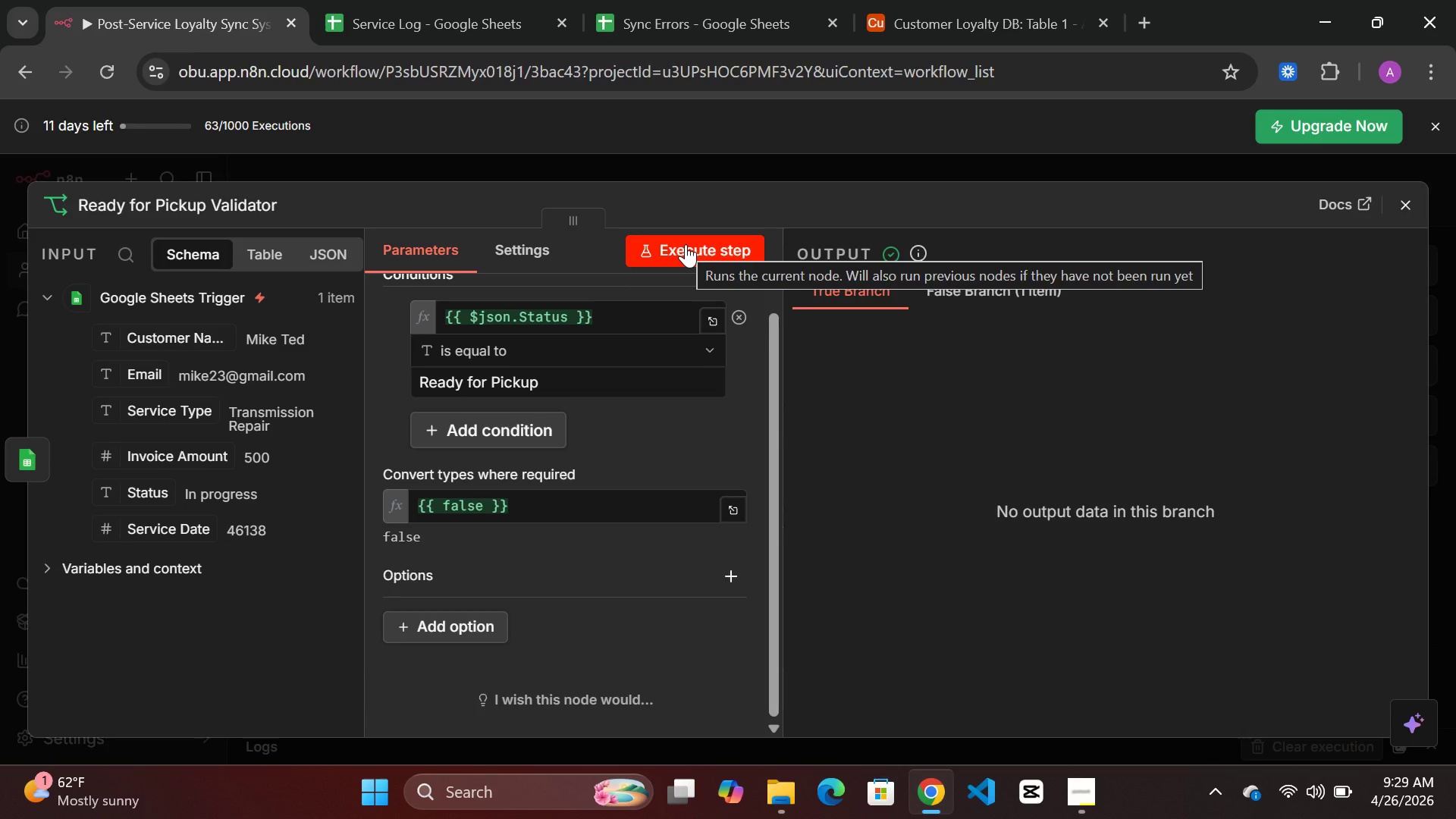 
wait(13.28)
 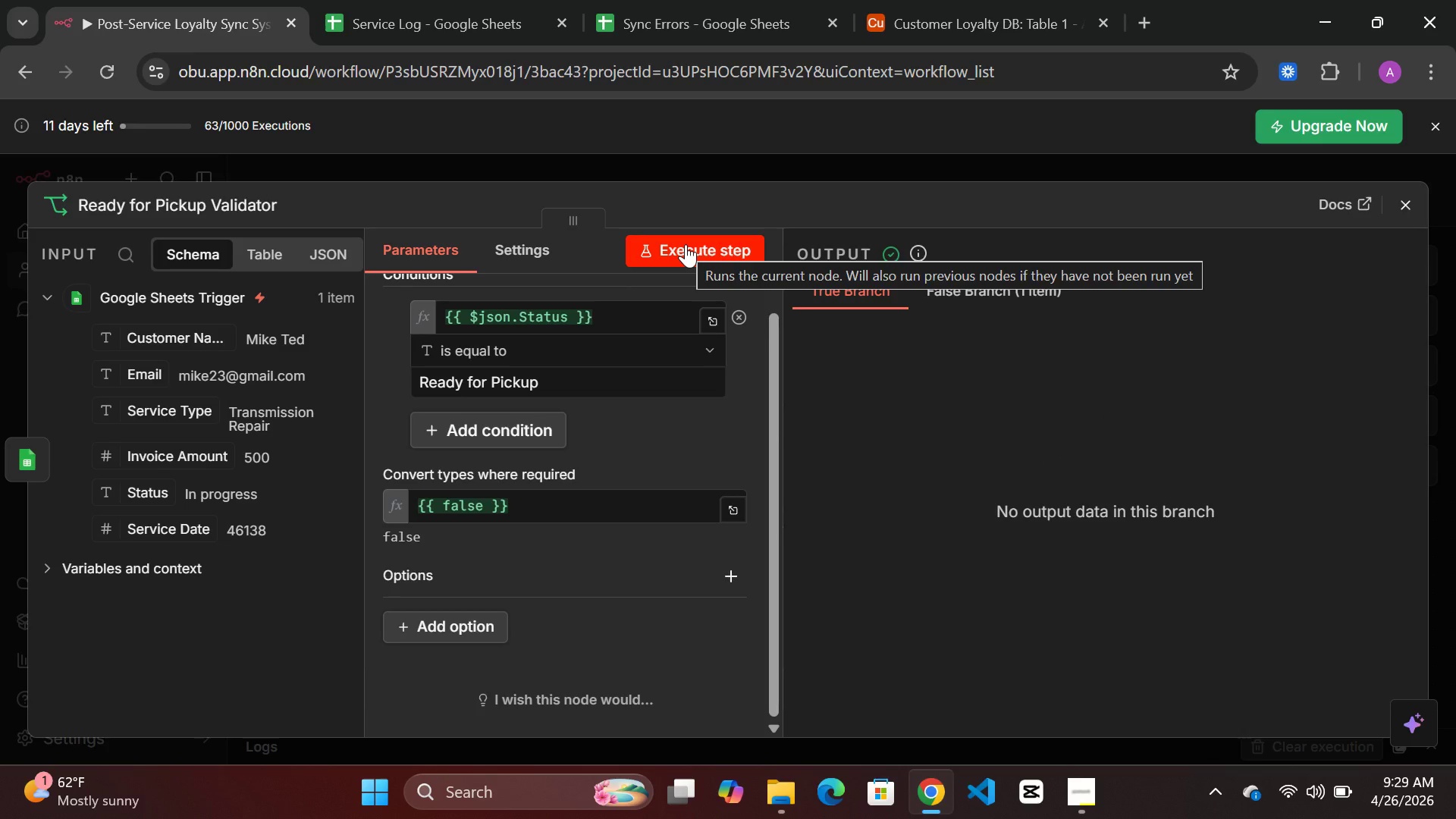 
left_click([701, 167])
 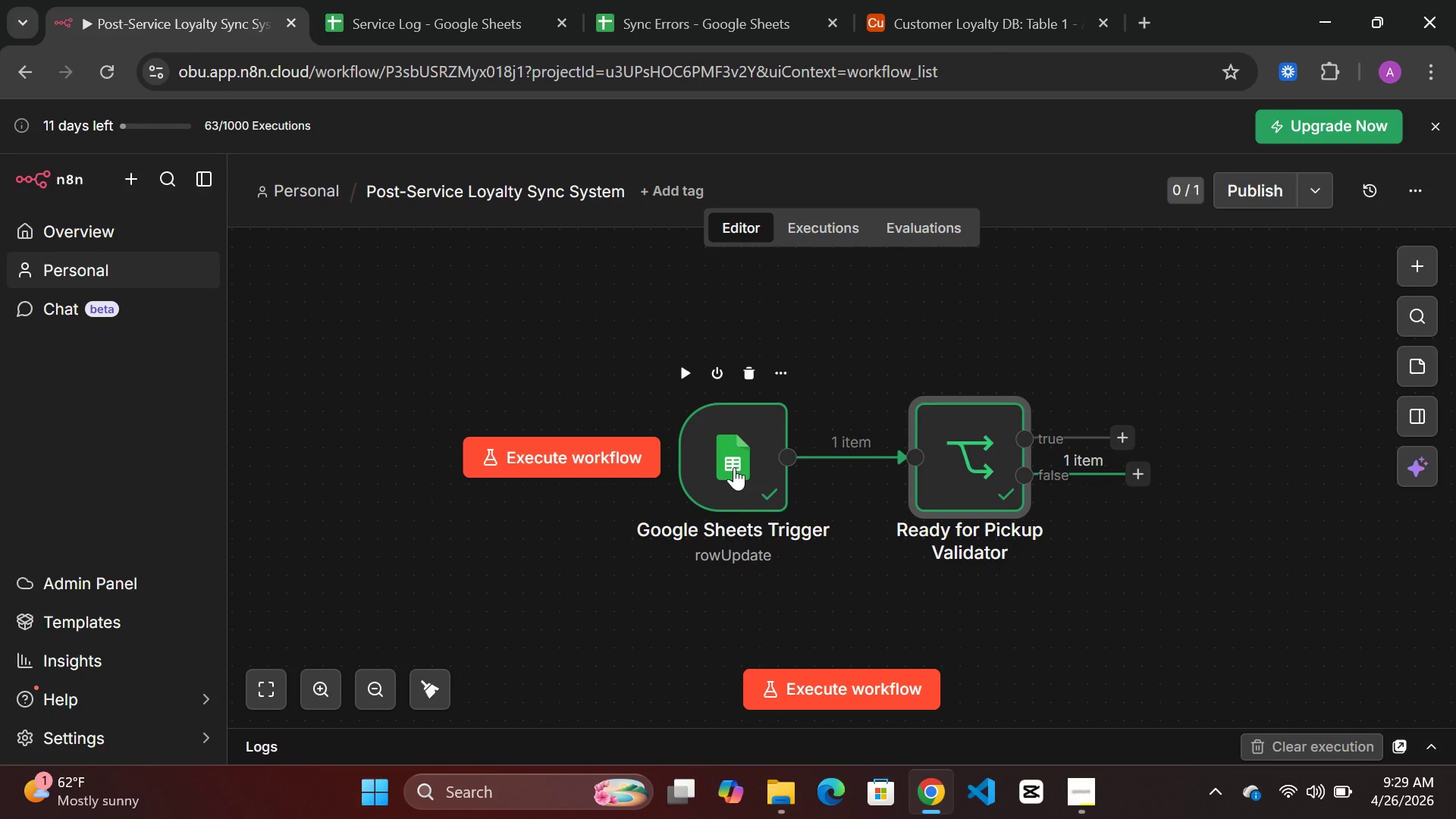 
left_click_drag(start_coordinate=[734, 467], to_coordinate=[465, 486])
 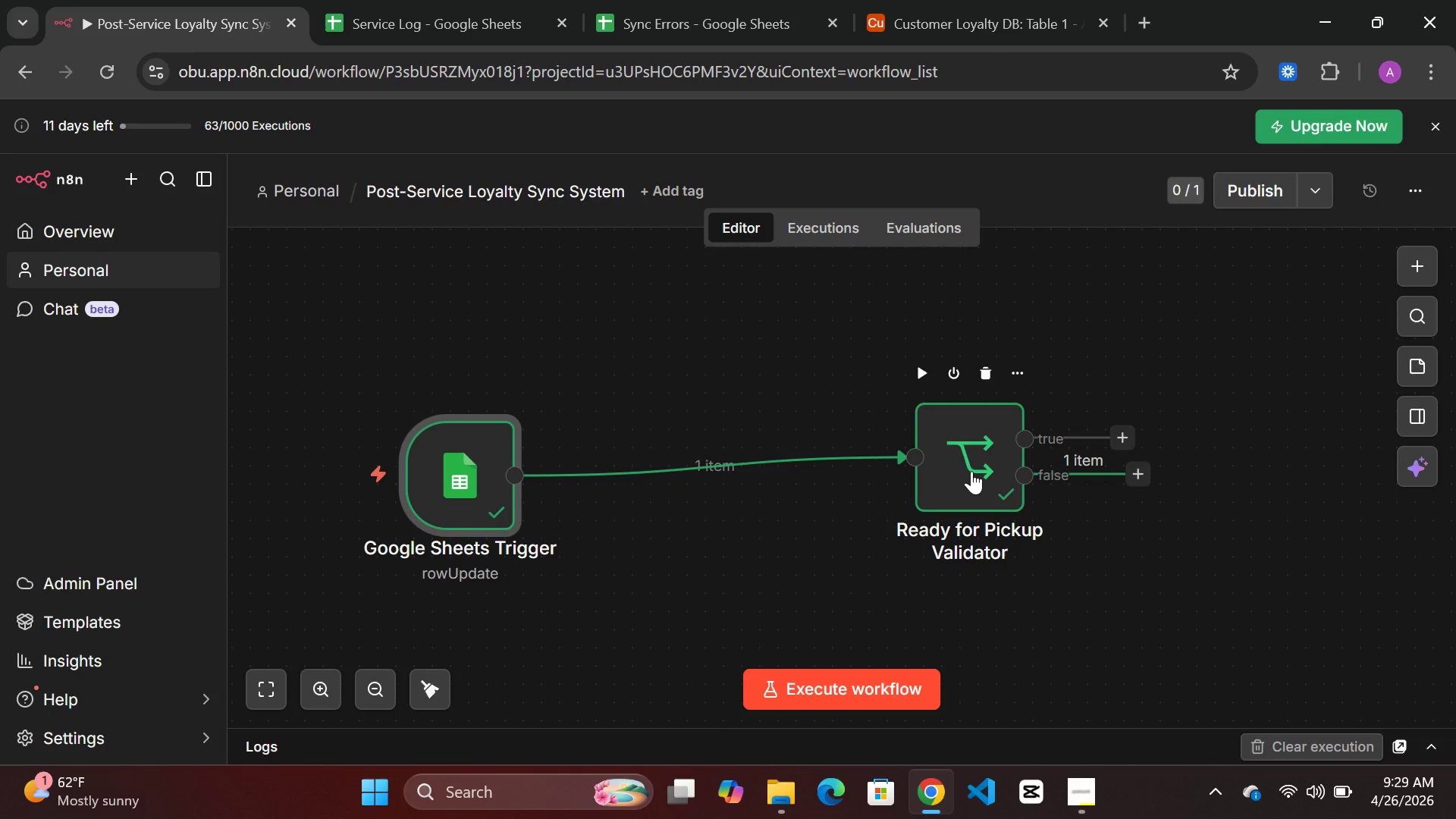 
left_click_drag(start_coordinate=[971, 471], to_coordinate=[744, 485])
 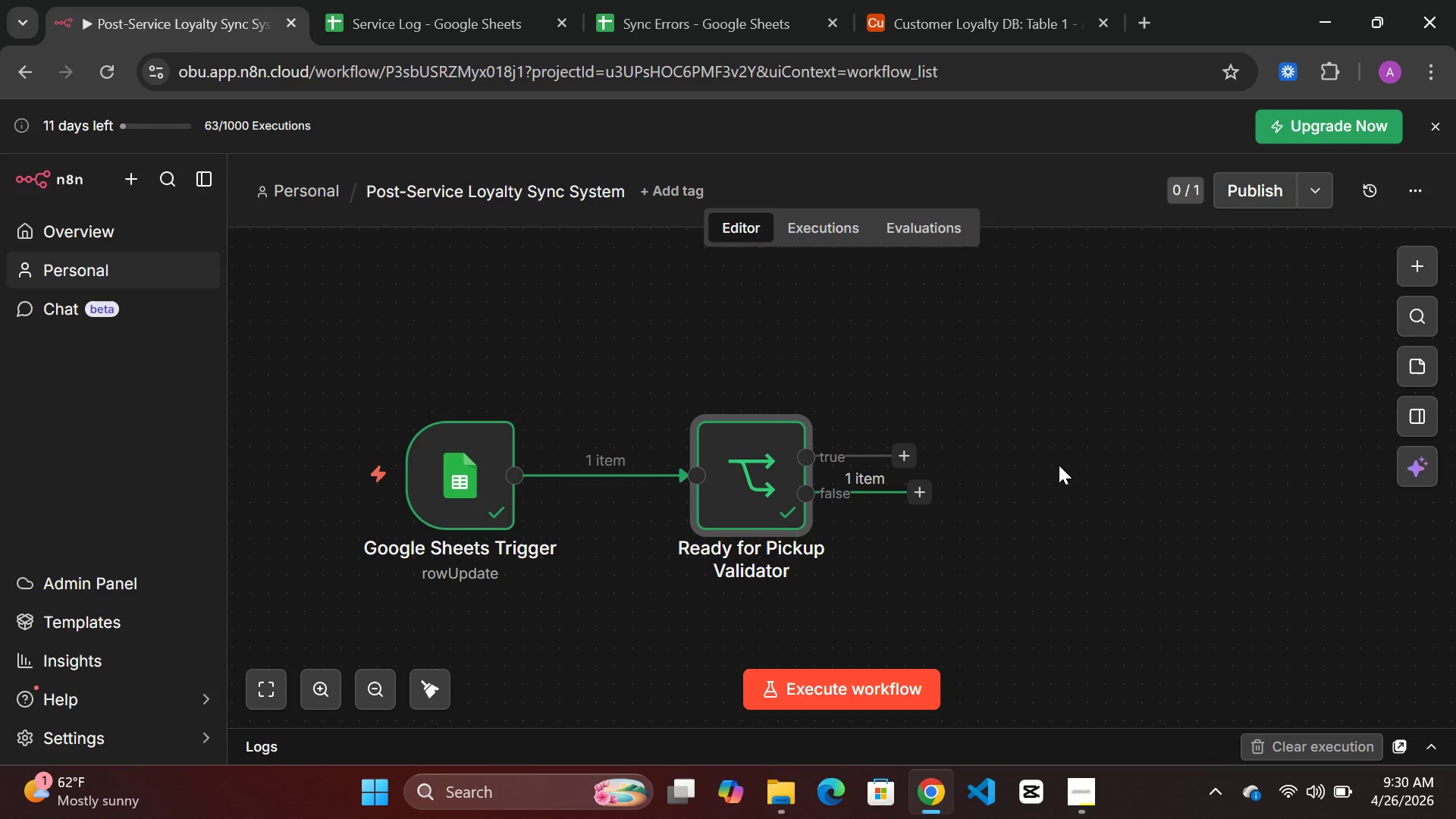 
wait(64.2)
 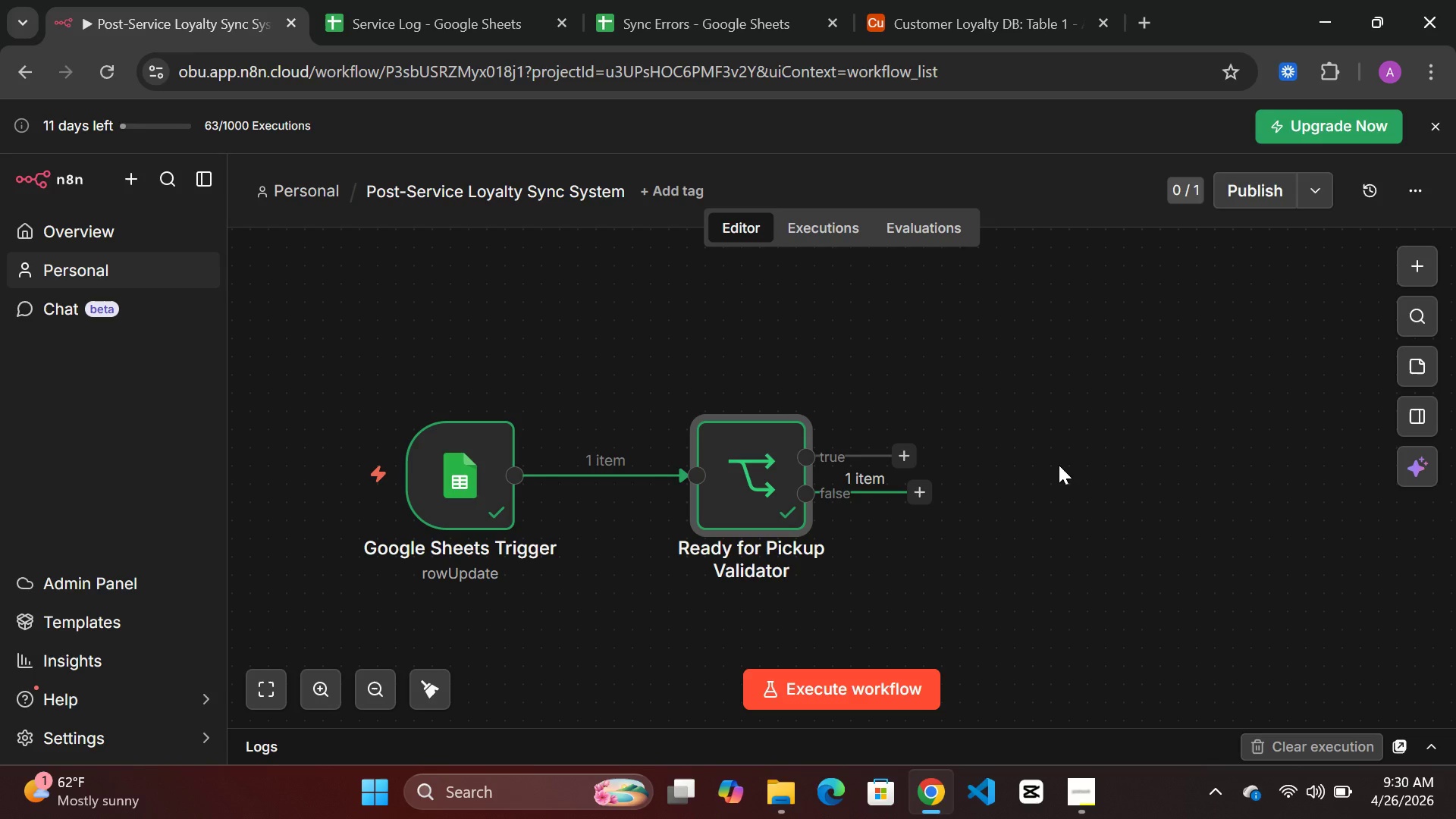 
left_click([906, 451])
 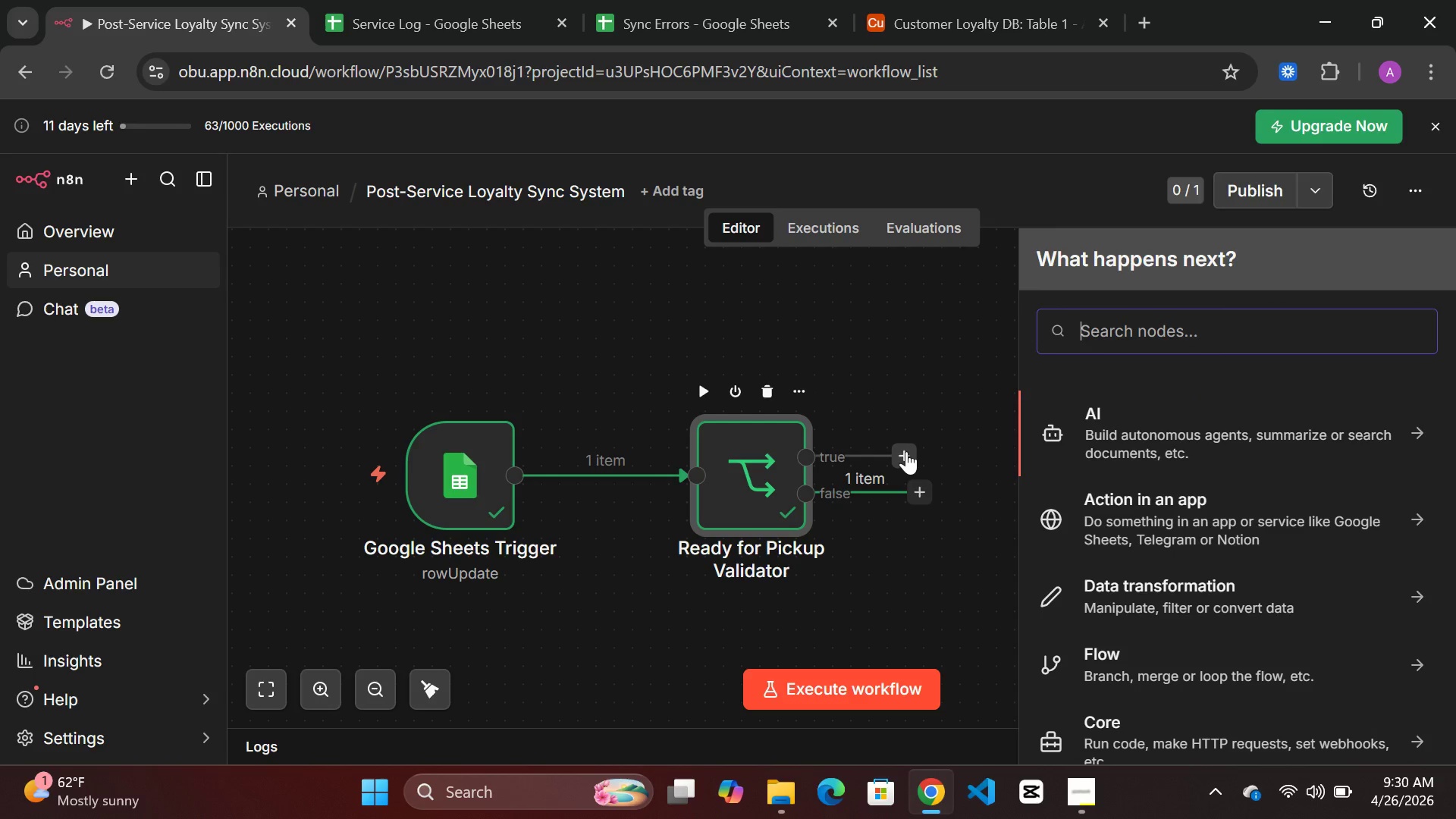 
type(if)
 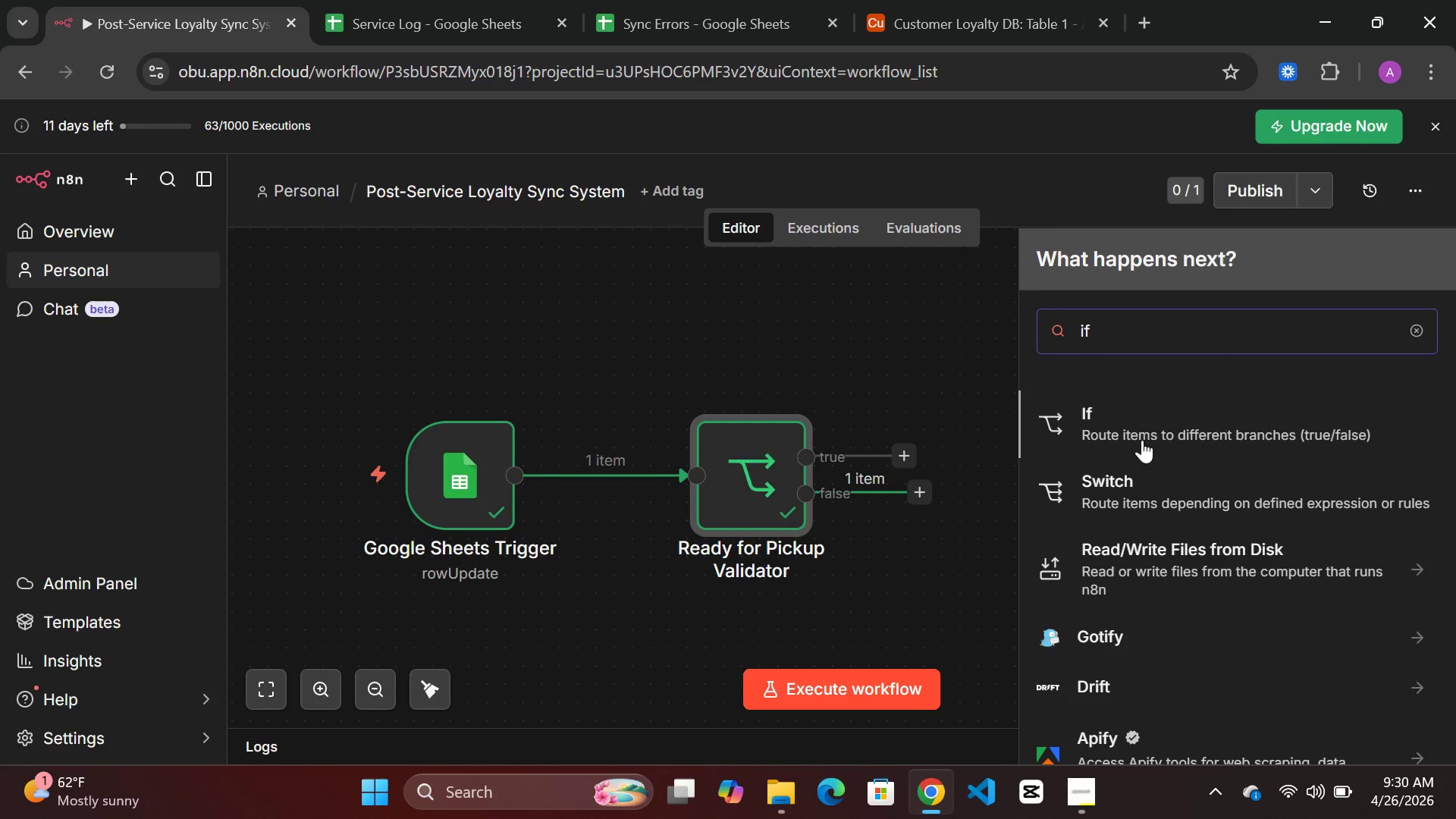 
left_click([1176, 435])
 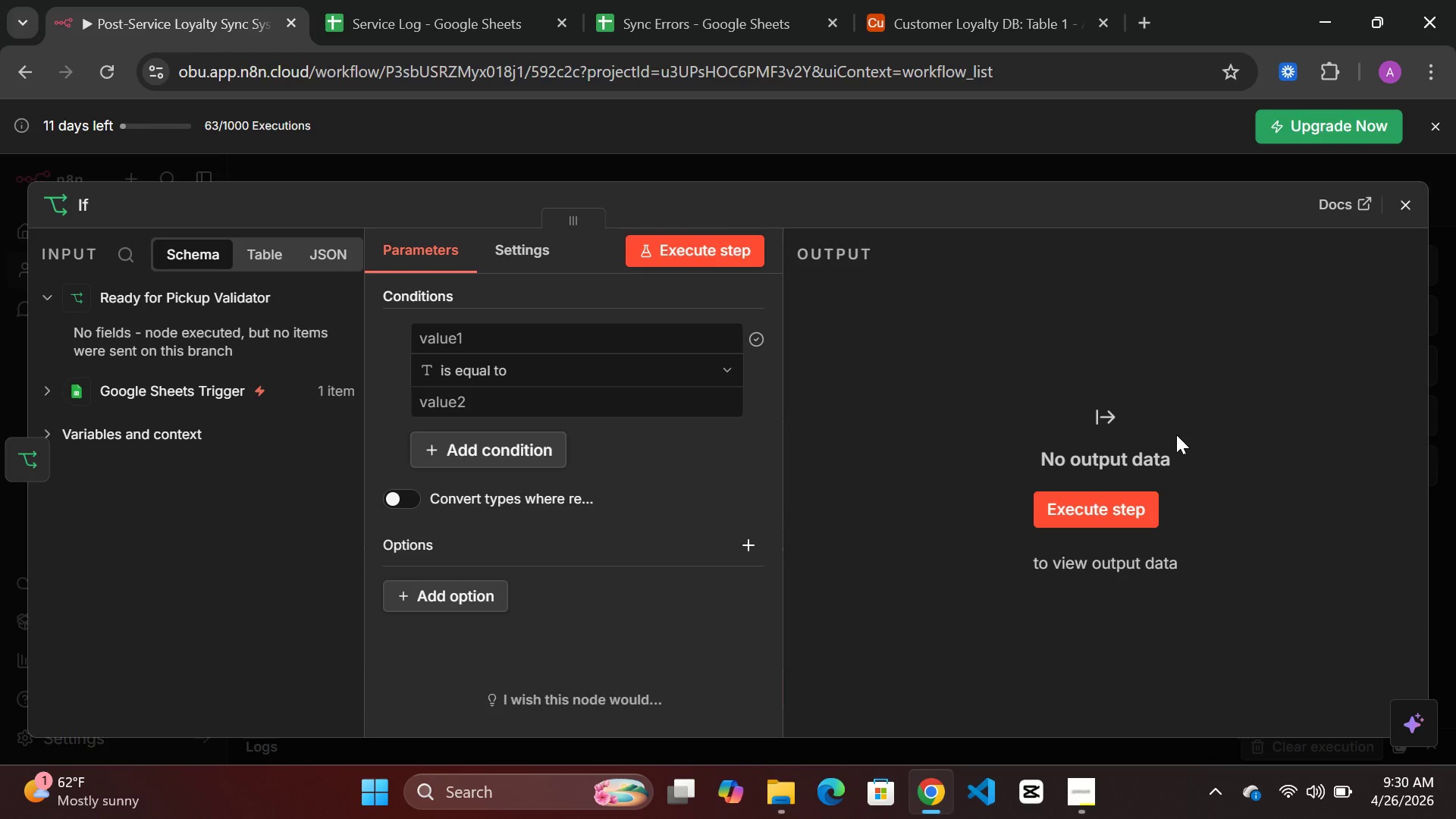 
wait(36.14)
 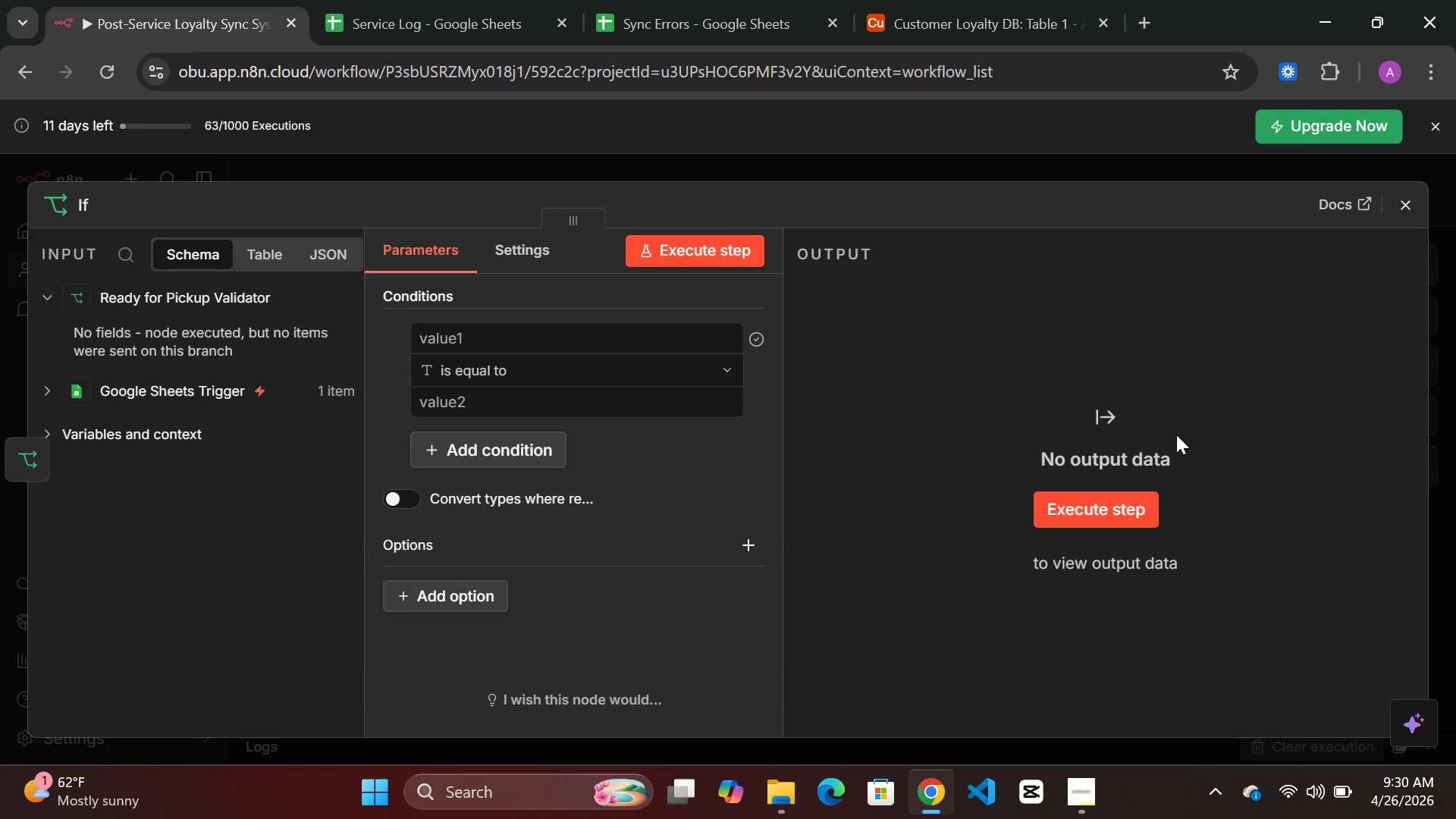 
left_click([82, 213])
 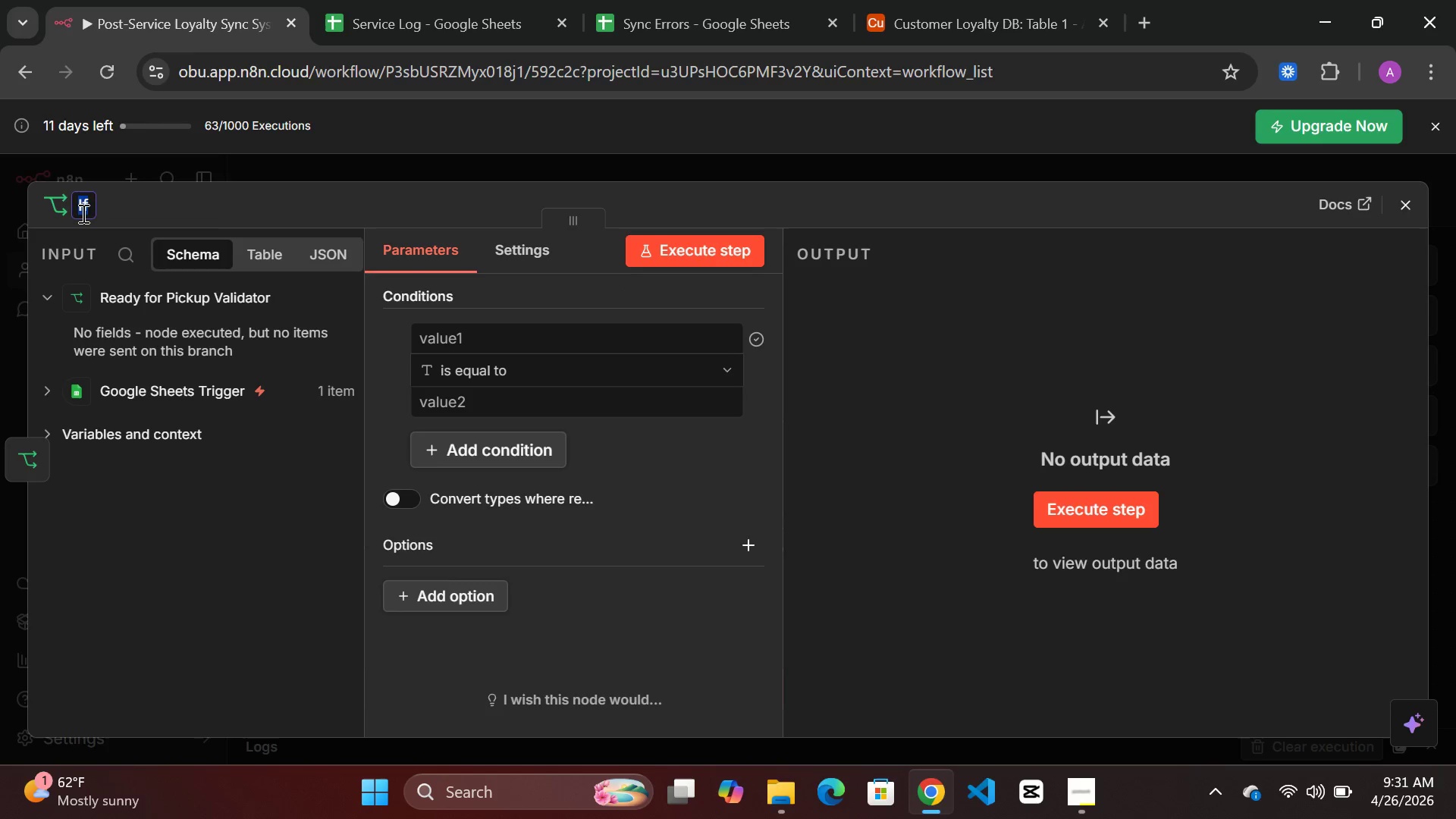 
type([Delete]En)
key(Backspace)
type(mail Availability Check)
 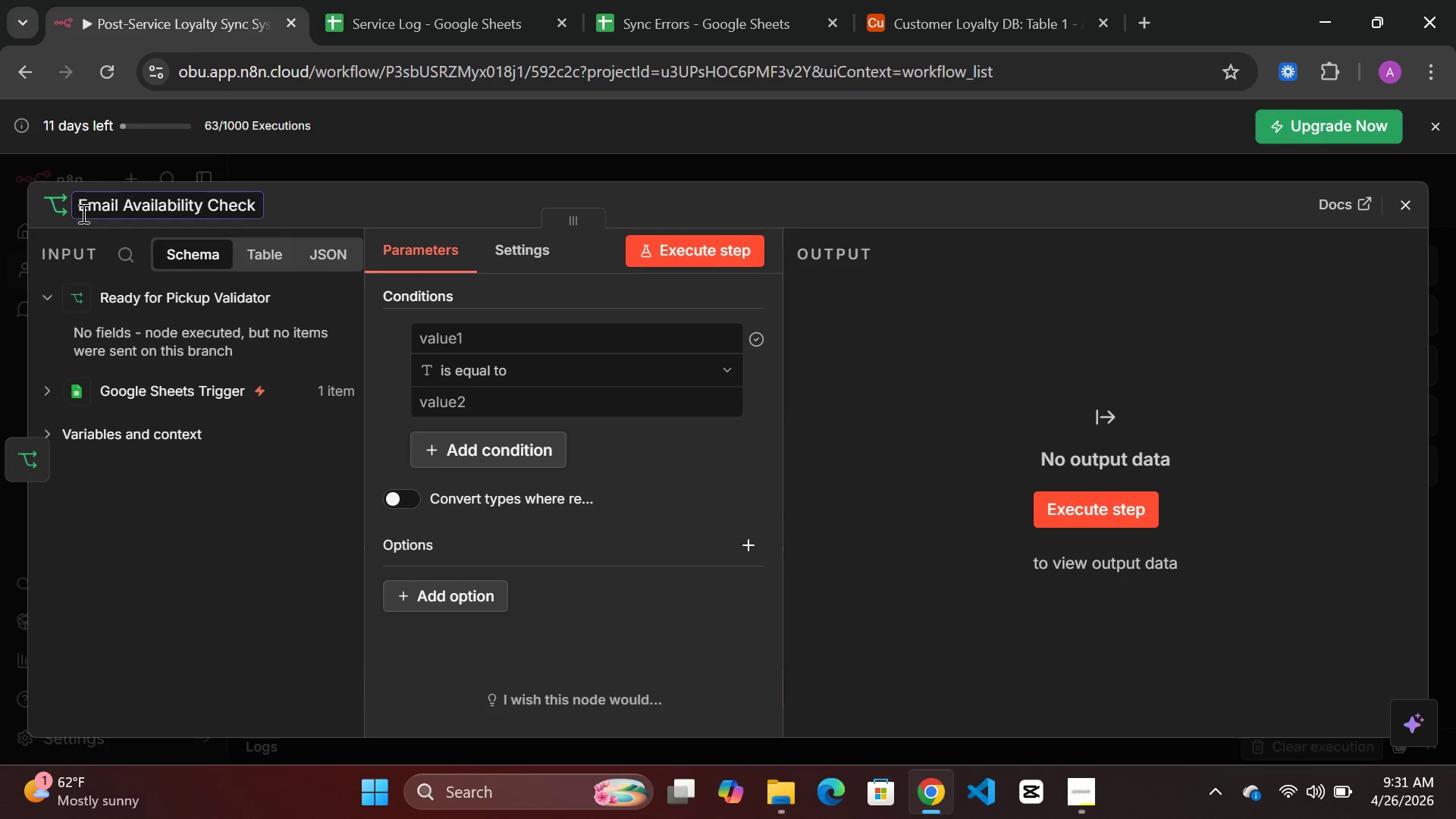 
left_click([359, 199])
 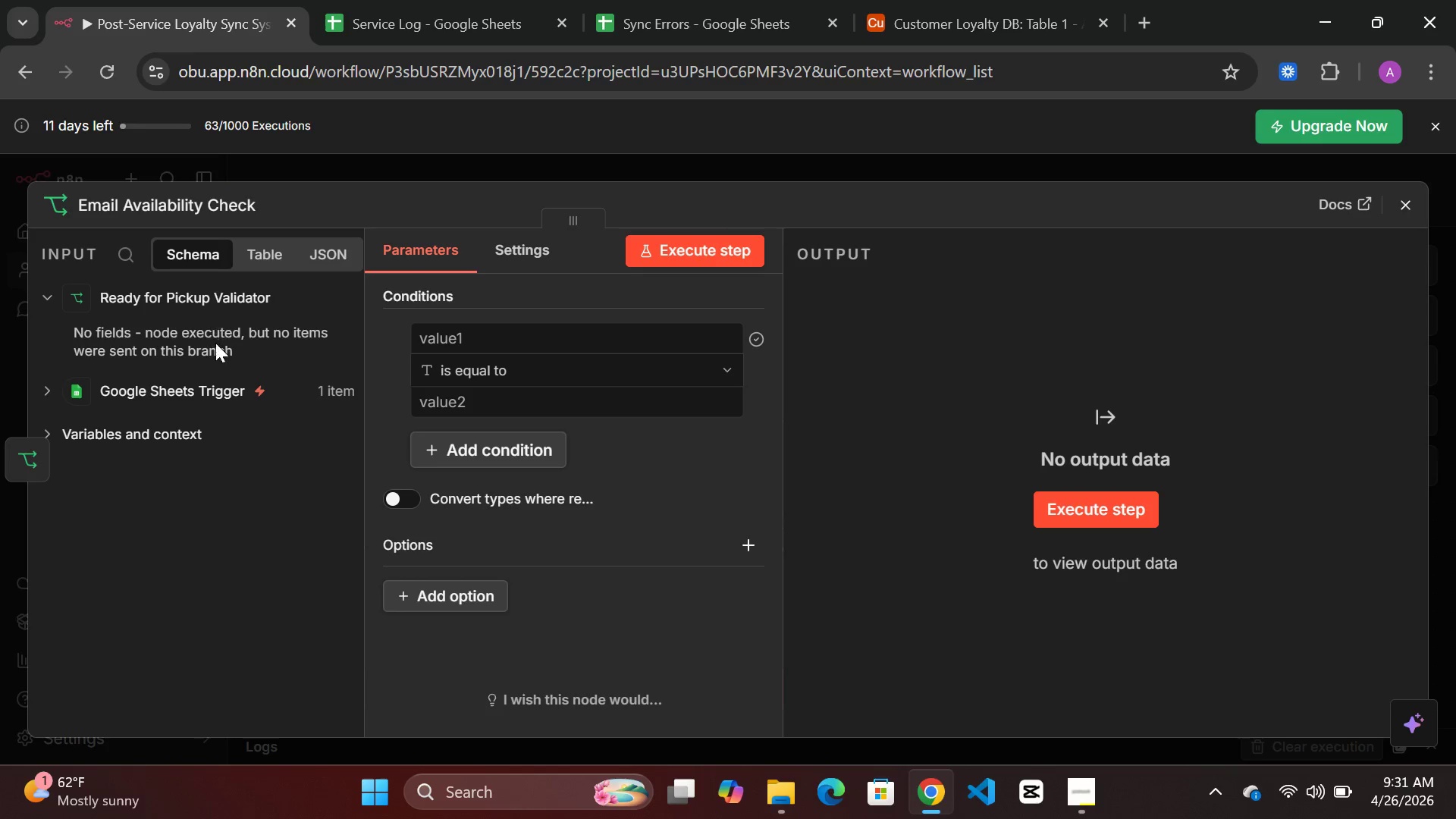 
left_click([209, 392])
 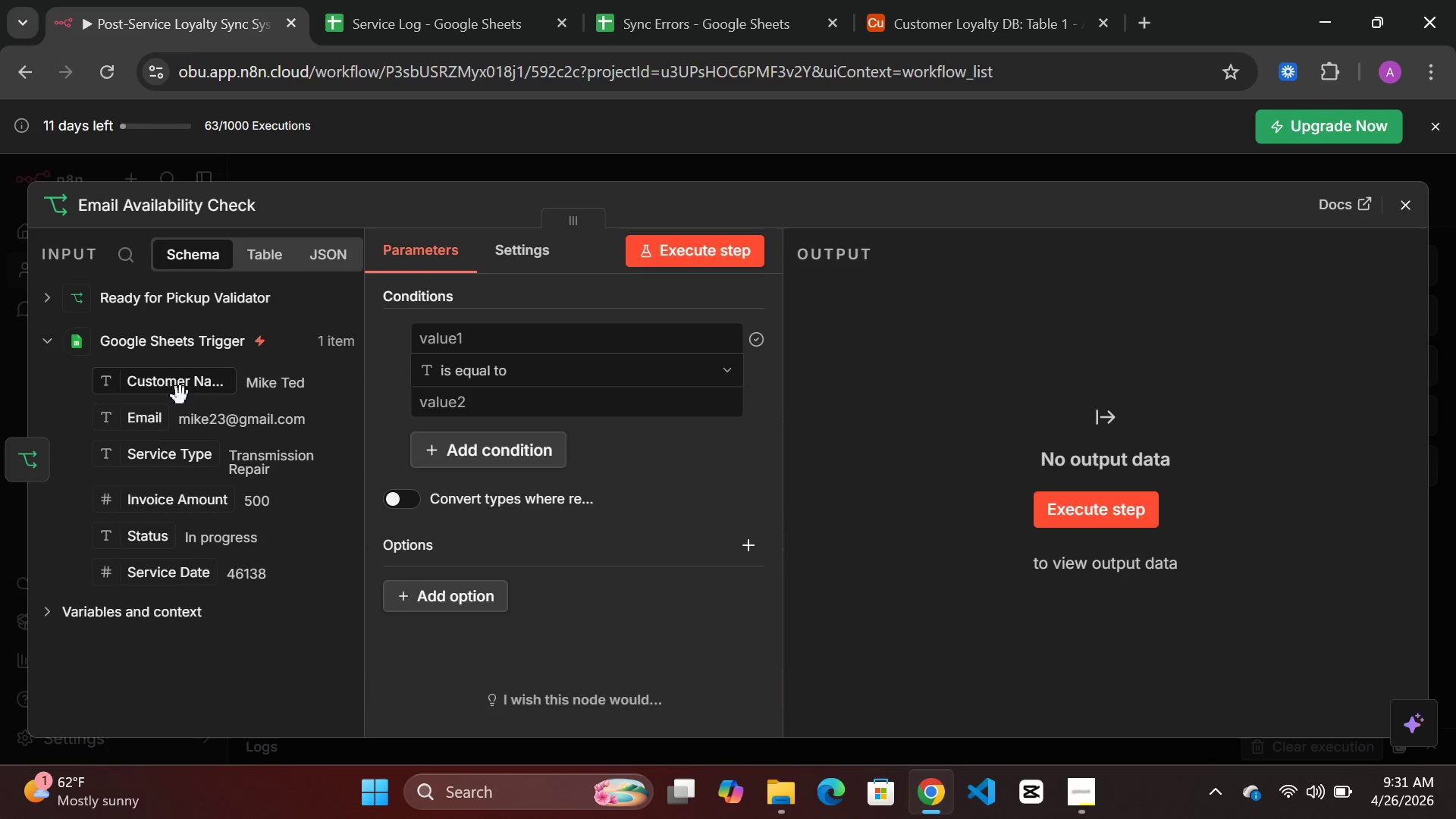 
wait(6.45)
 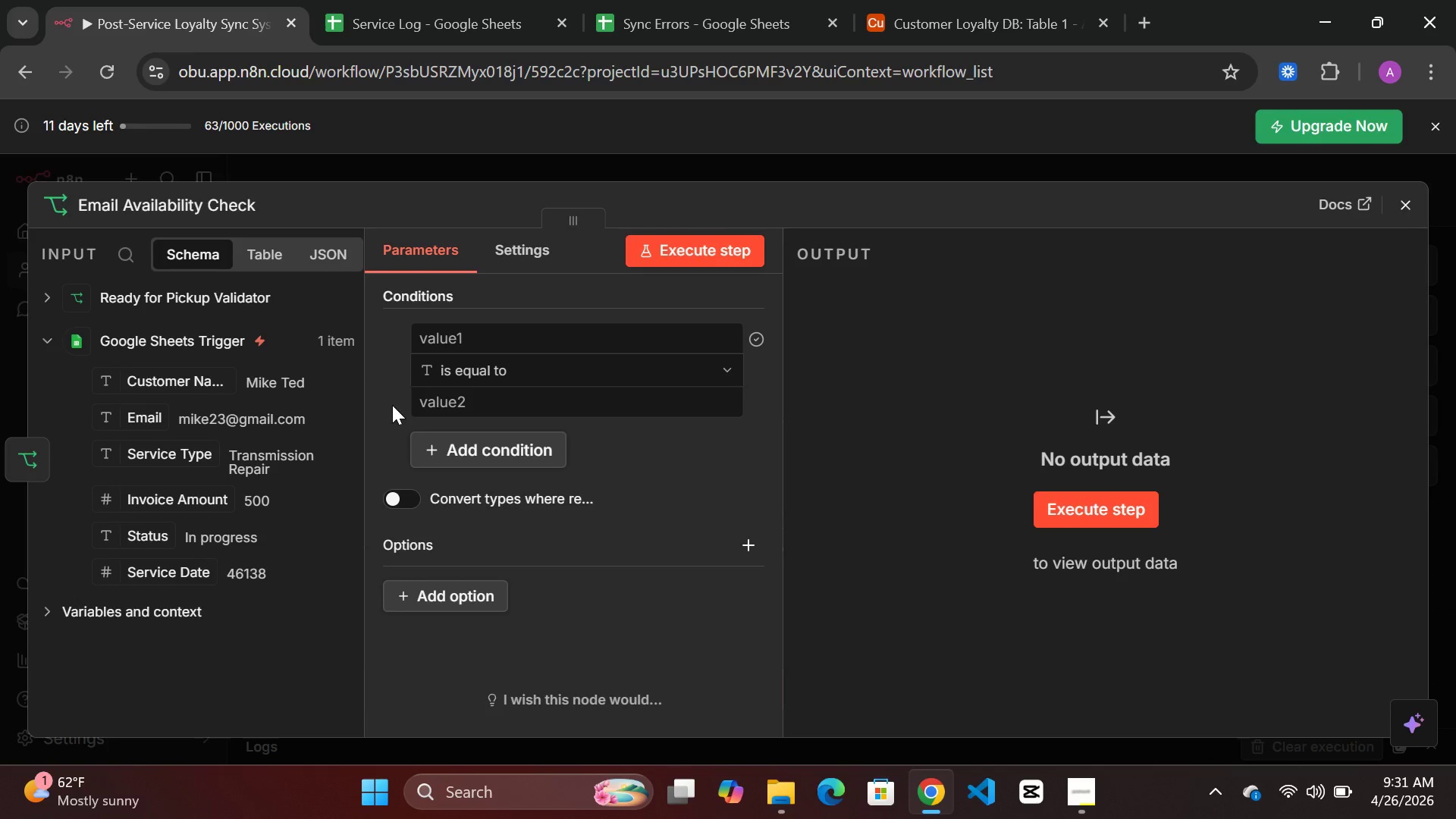 
left_click_drag(start_coordinate=[148, 421], to_coordinate=[467, 342])
 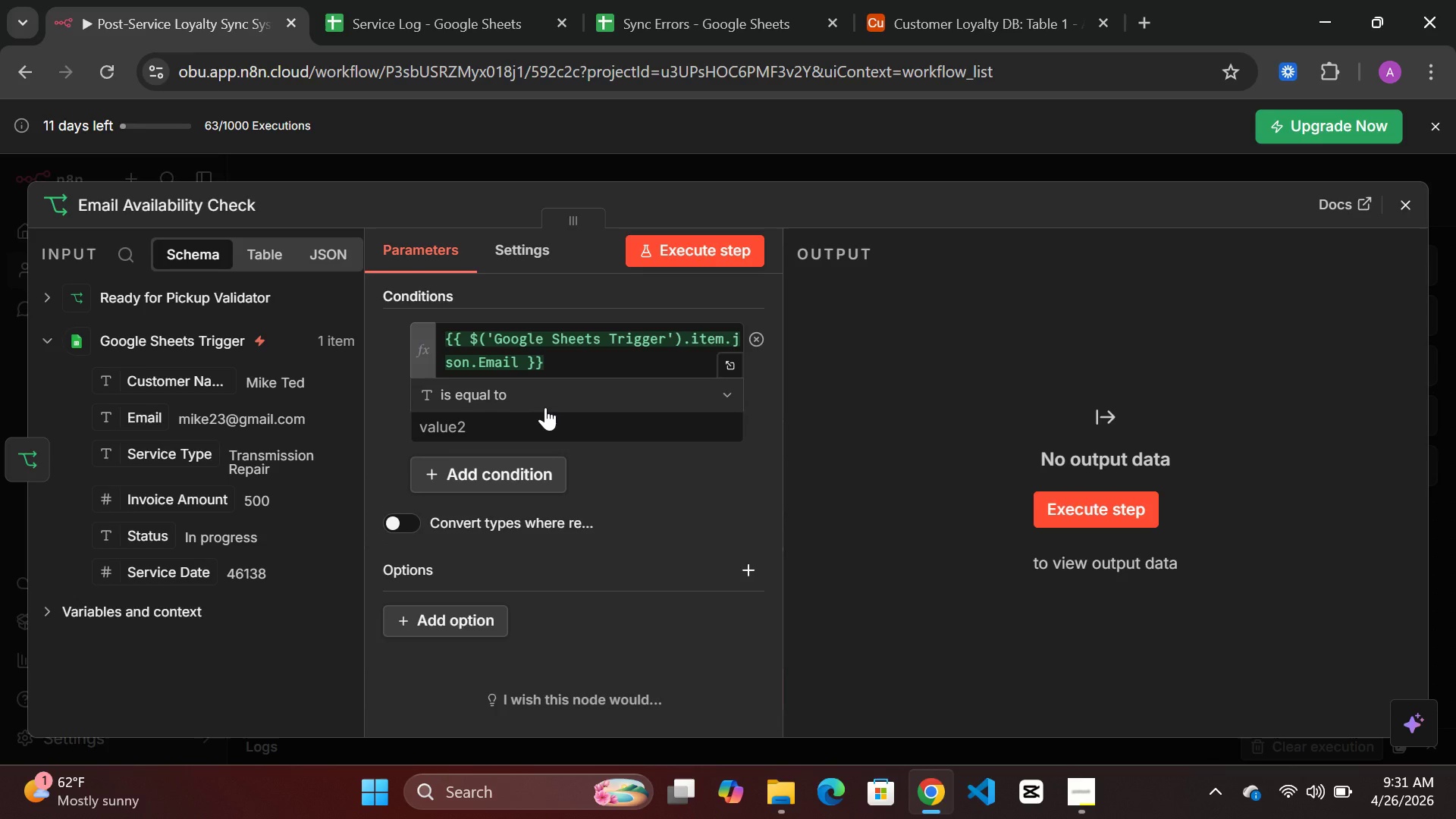 
left_click([553, 390])
 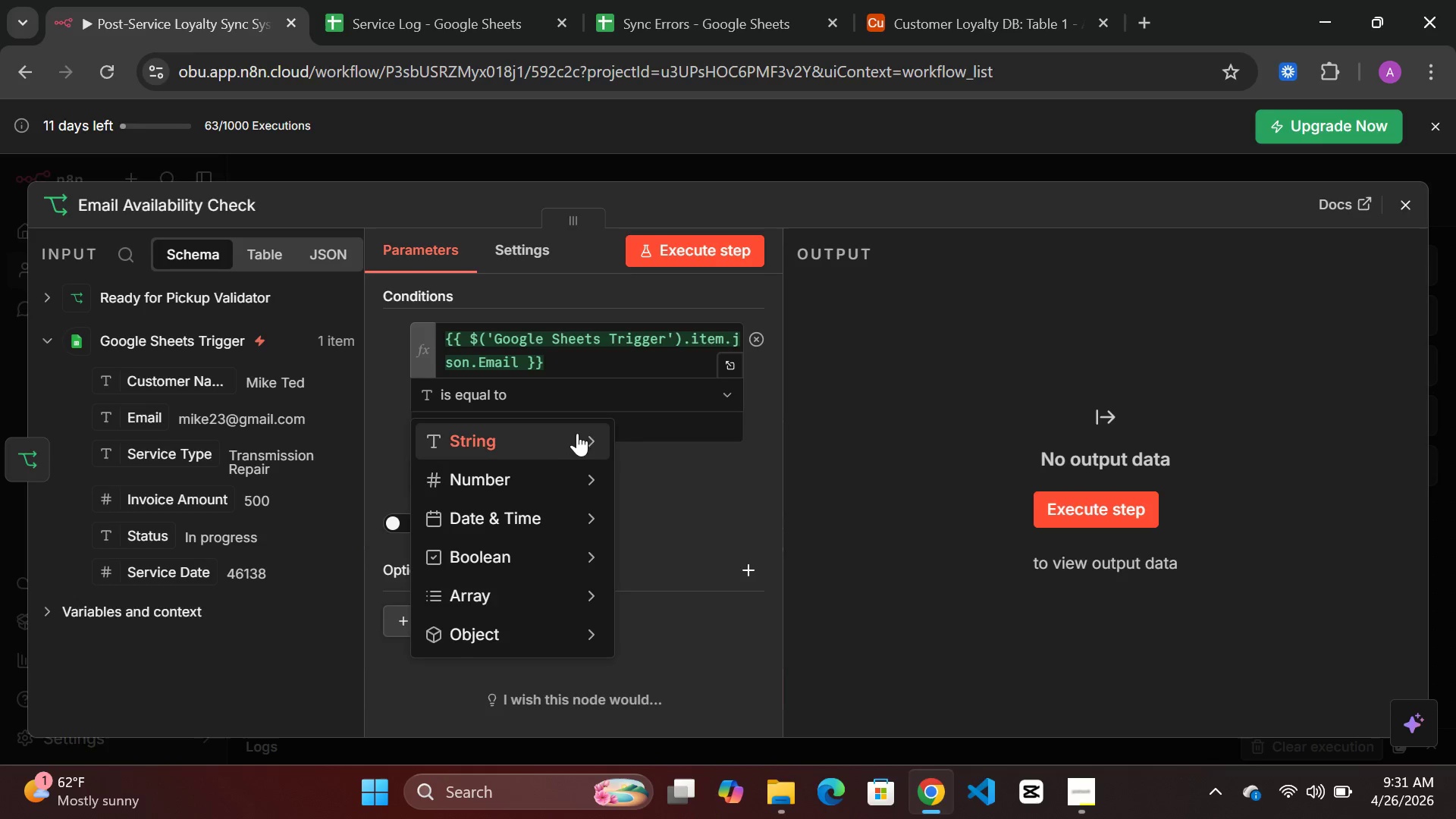 
mouse_move([553, 441])
 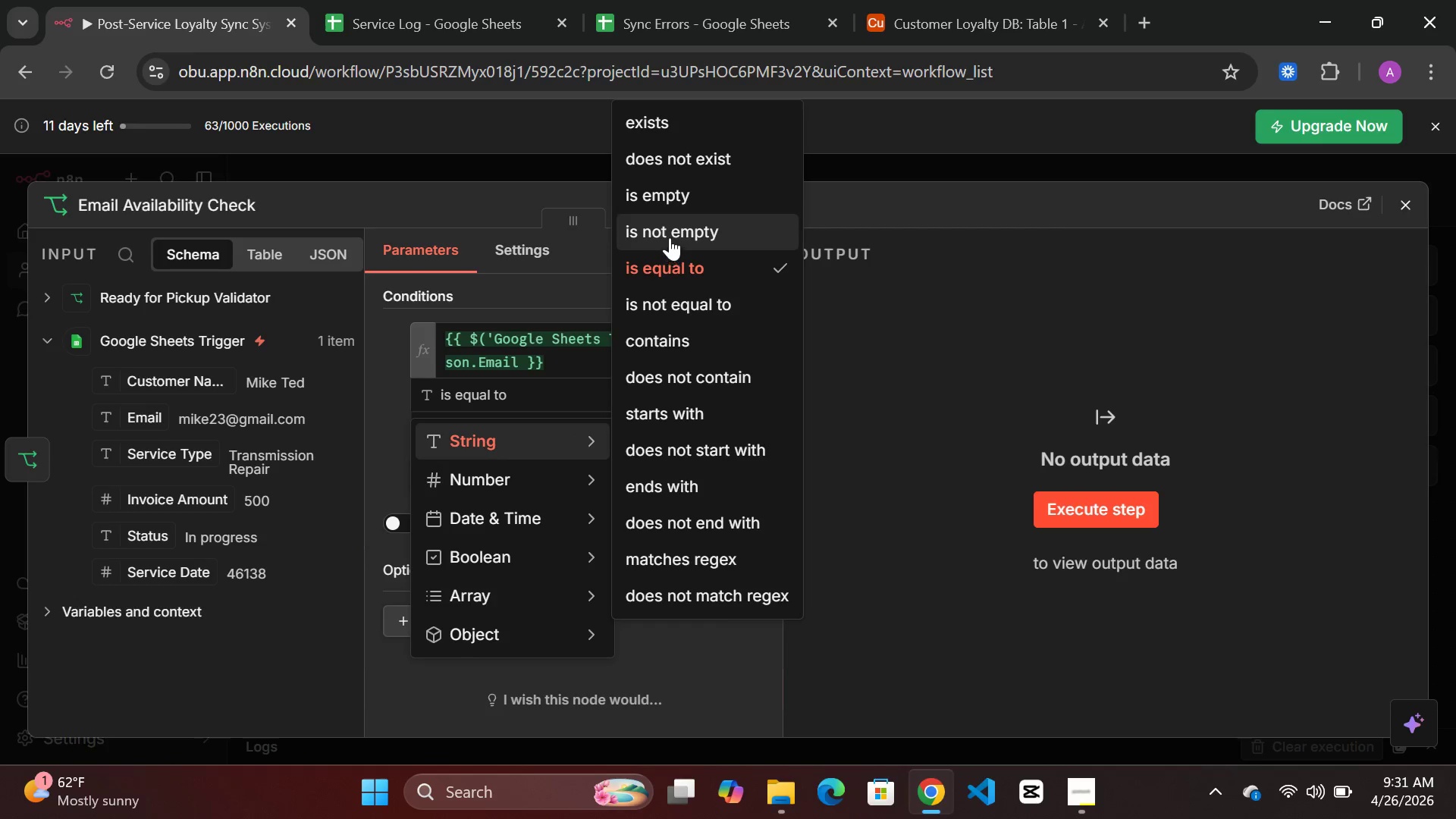 
left_click([673, 230])
 